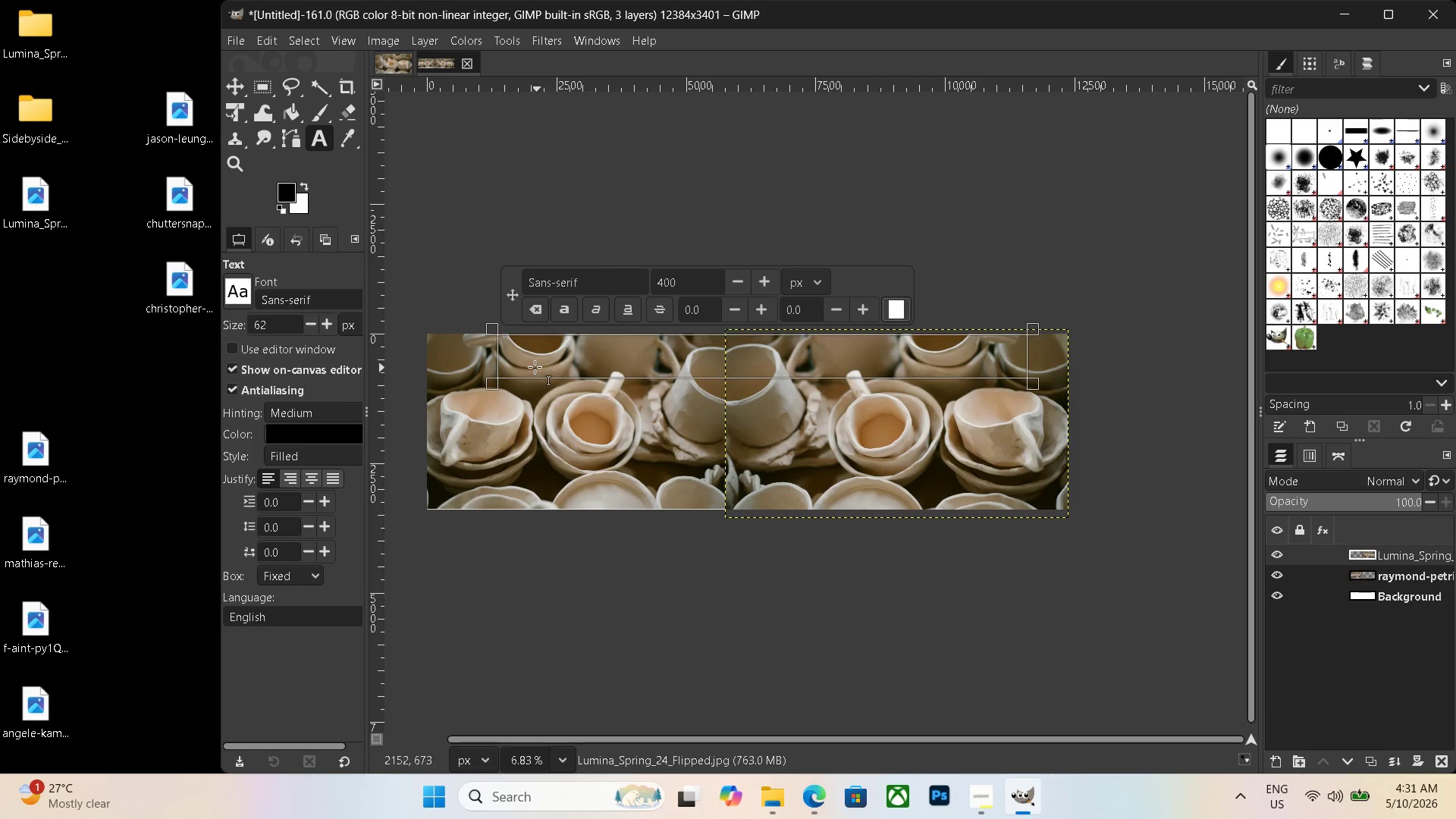 
left_click([533, 367])
 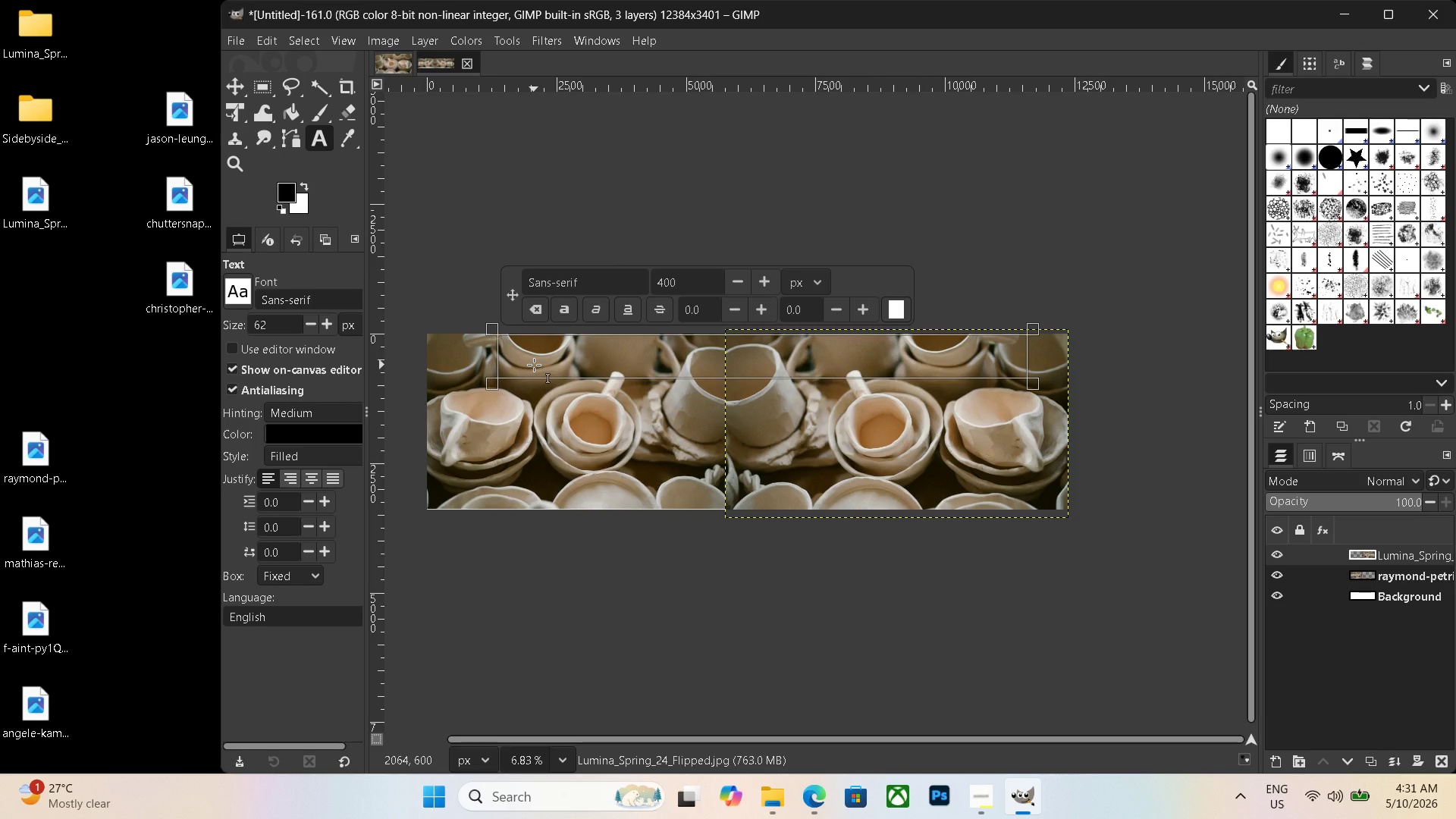 
type(beofre)
key(Backspace)
key(Backspace)
key(Backspace)
key(Backspace)
type(gore)
key(Backspace)
key(Backspace)
key(Backspace)
key(Backspace)
type(fp)
key(Backspace)
type(ore     after)
 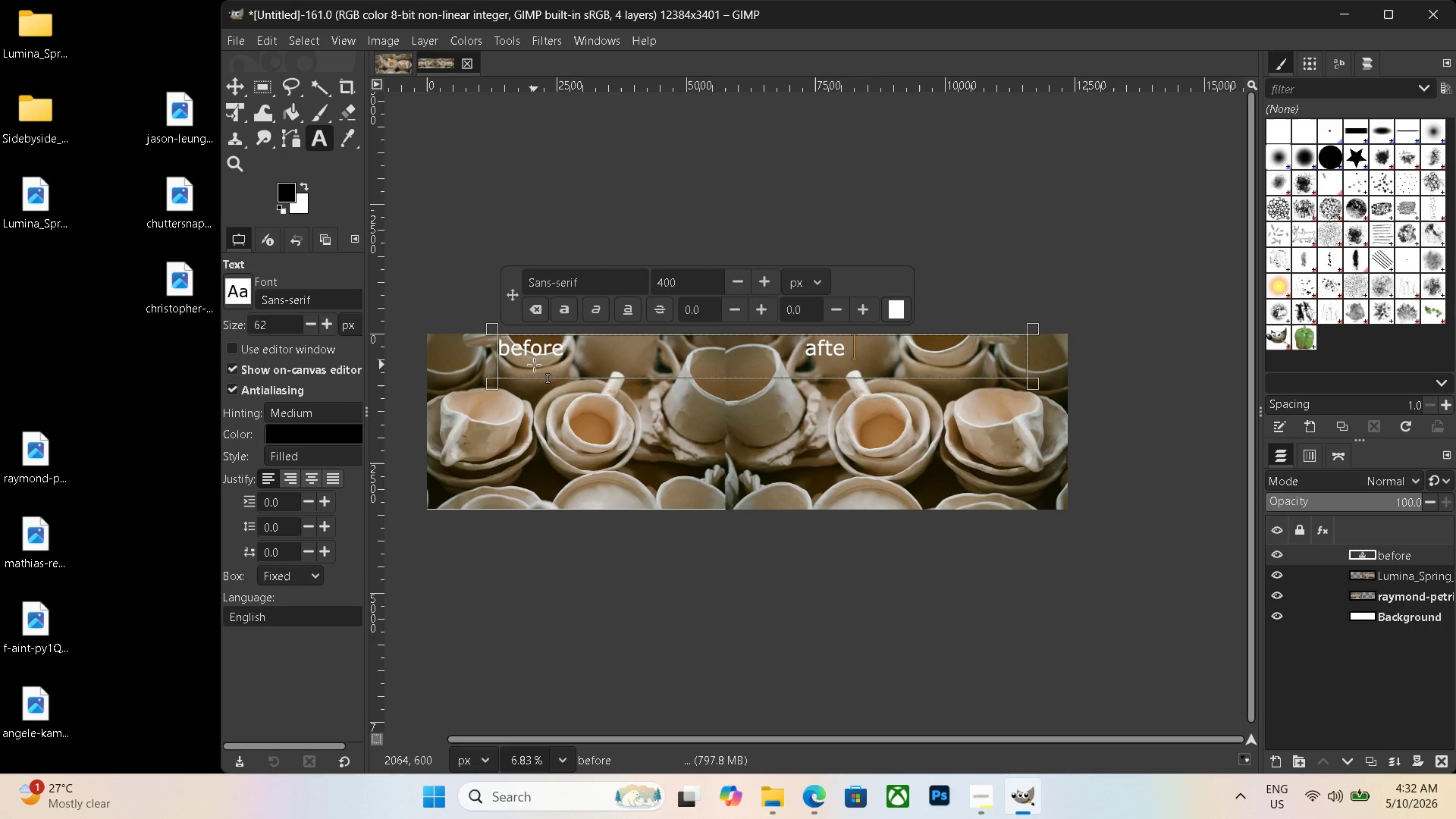 
key(Control+Shift+ShiftLeft)
 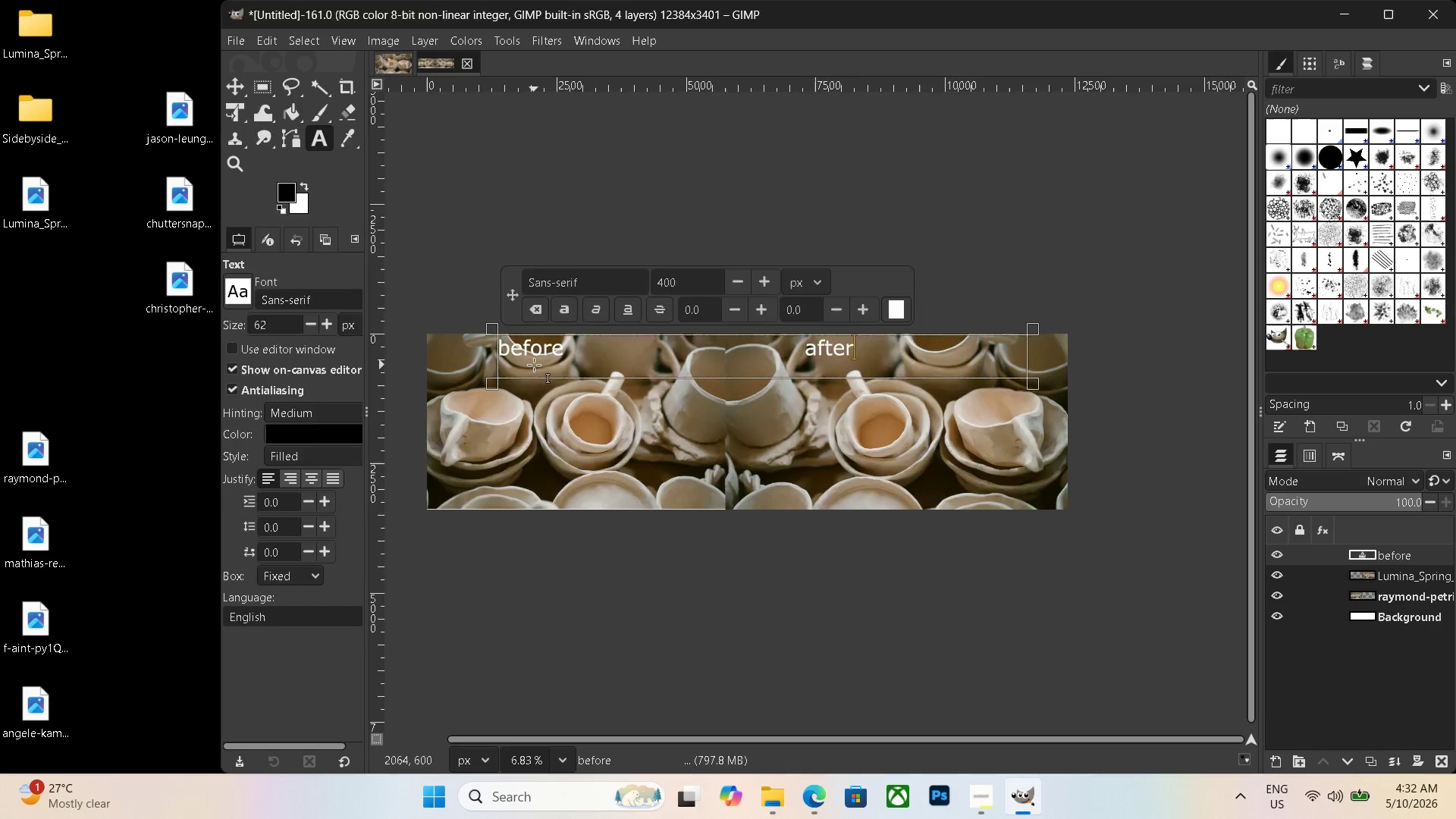 
key(Control+Shift+E)
 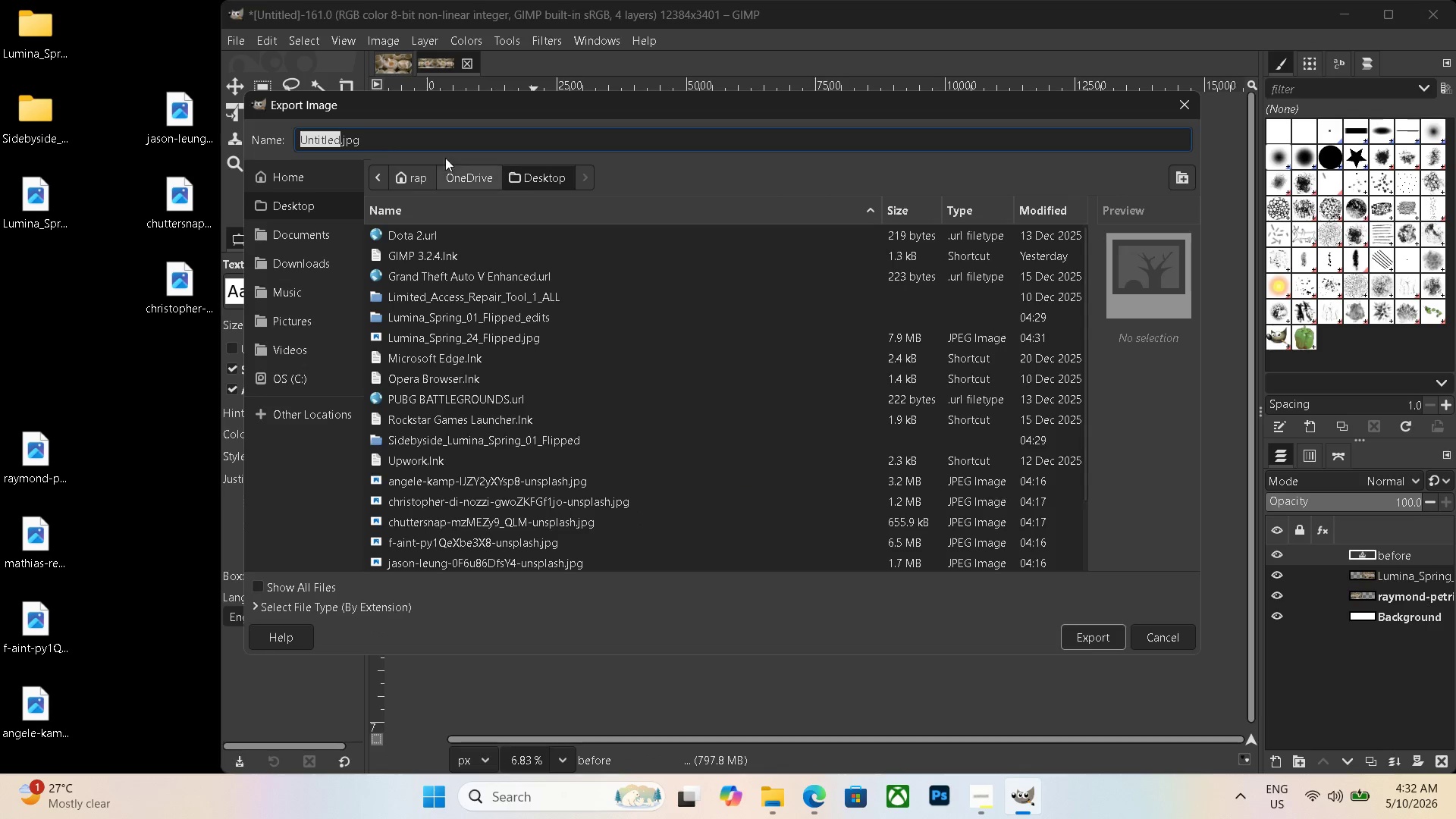 
left_click_drag(start_coordinate=[411, 143], to_coordinate=[139, 97])
 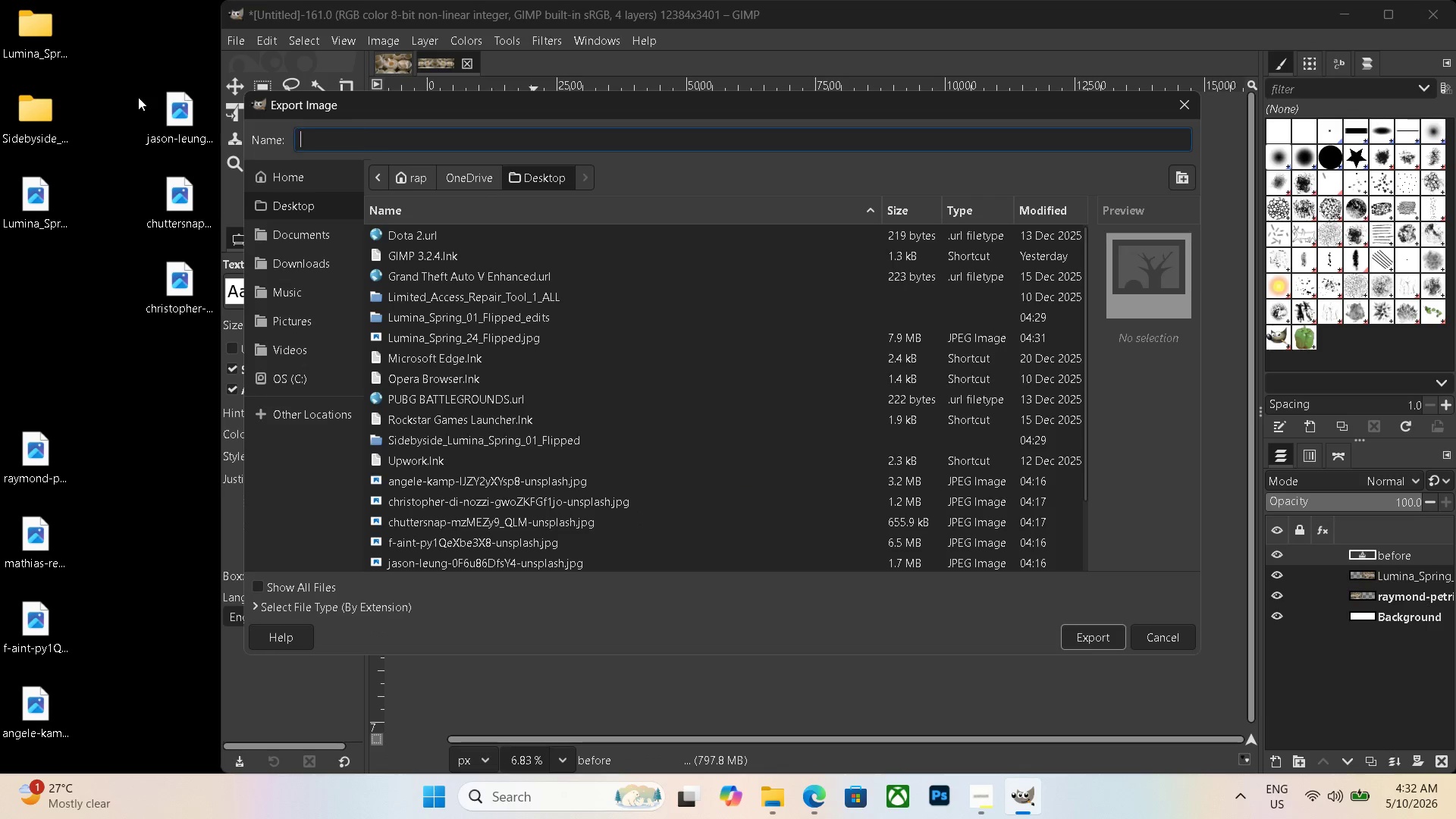 
key(Backspace)
 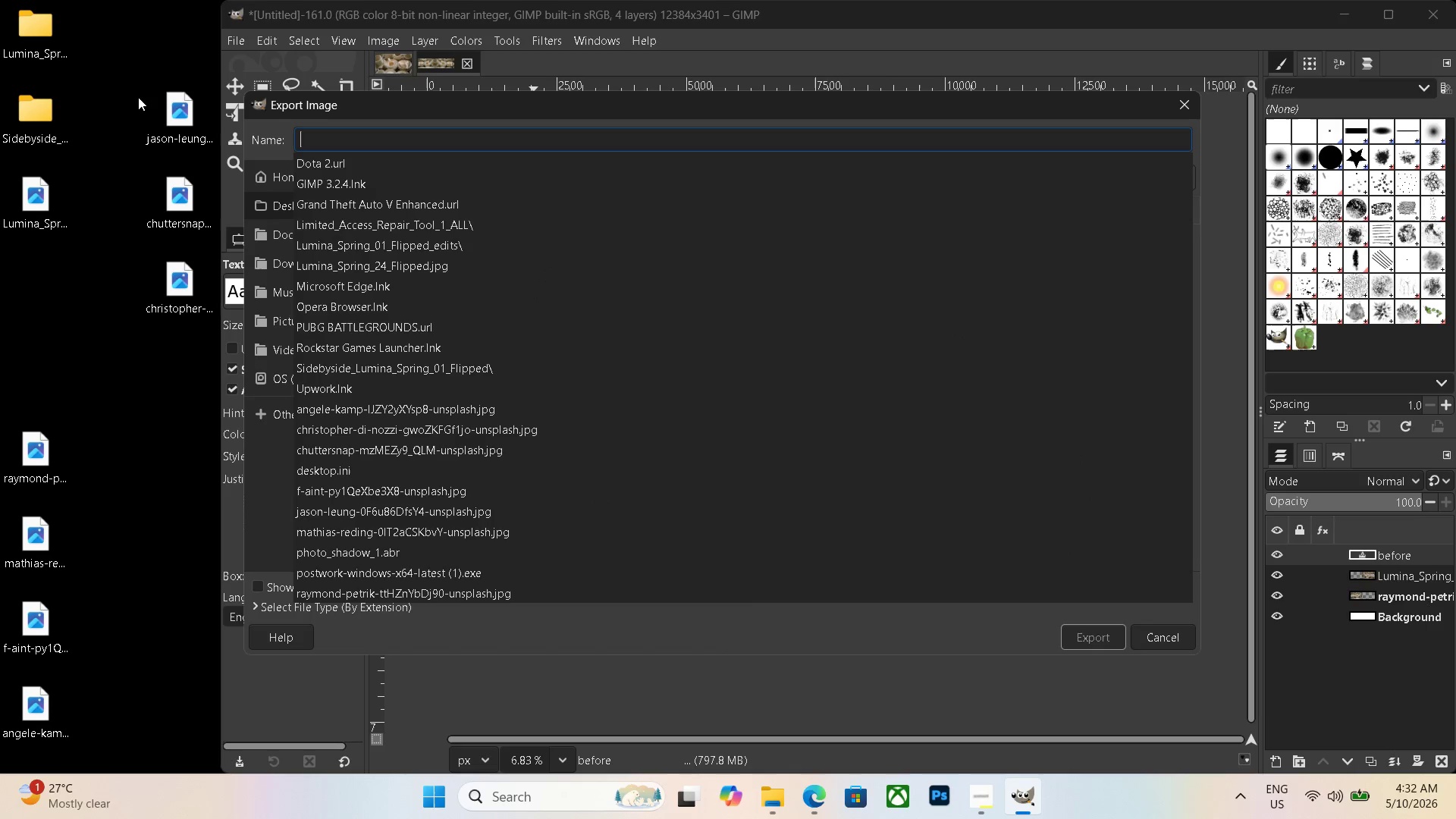 
key(Control+V)
 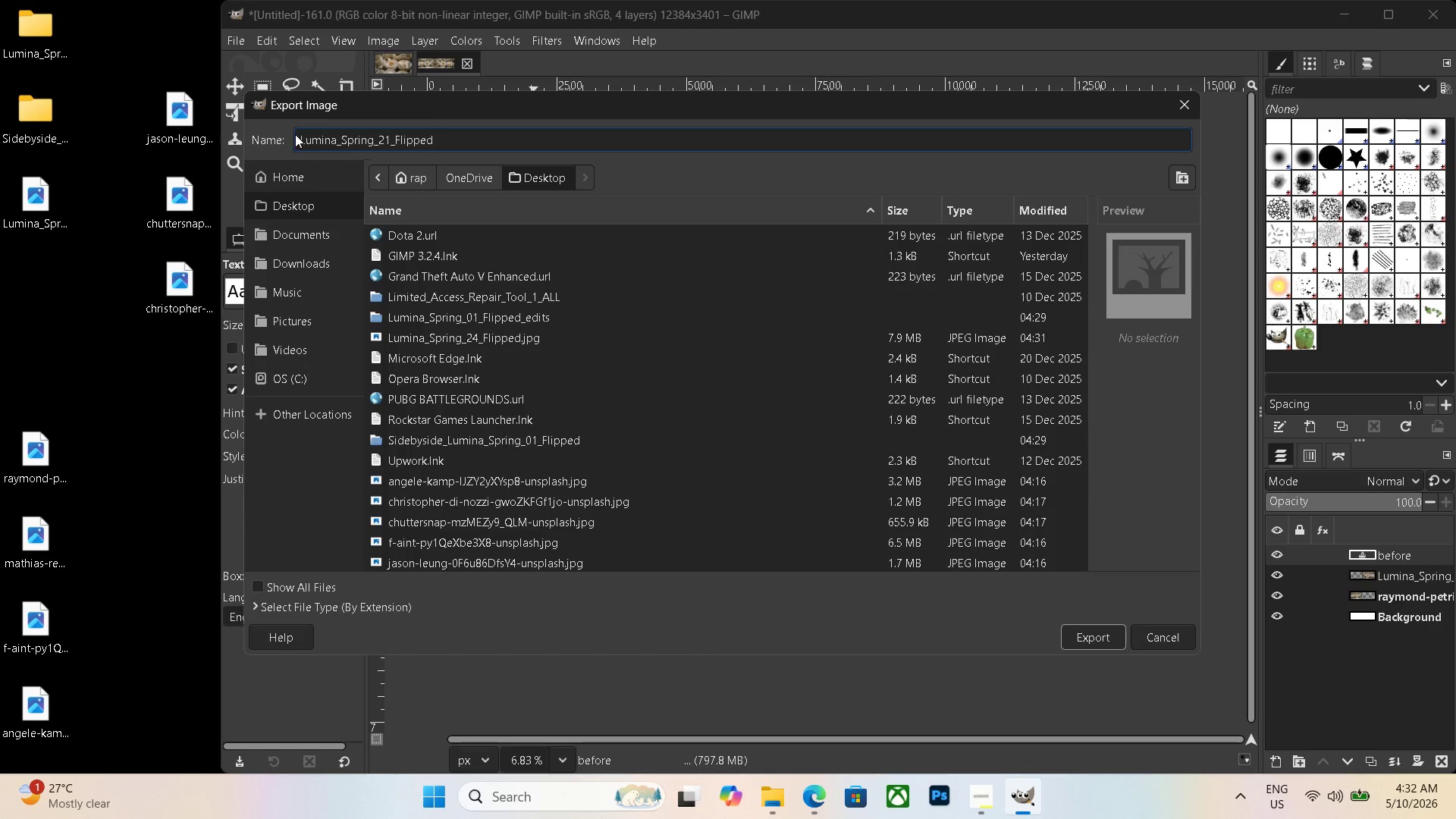 
left_click([300, 134])
 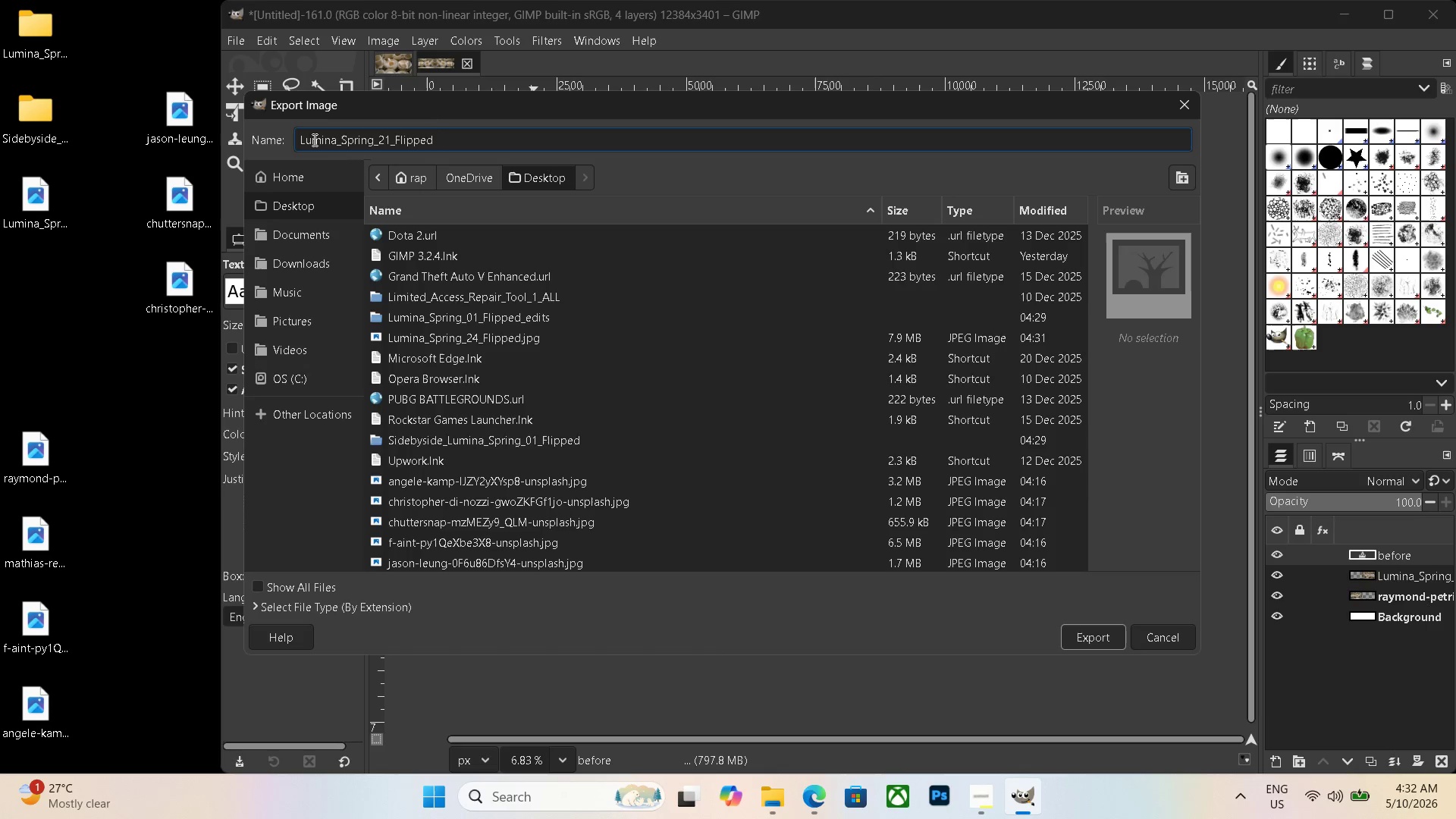 
type(sidebyside_)
 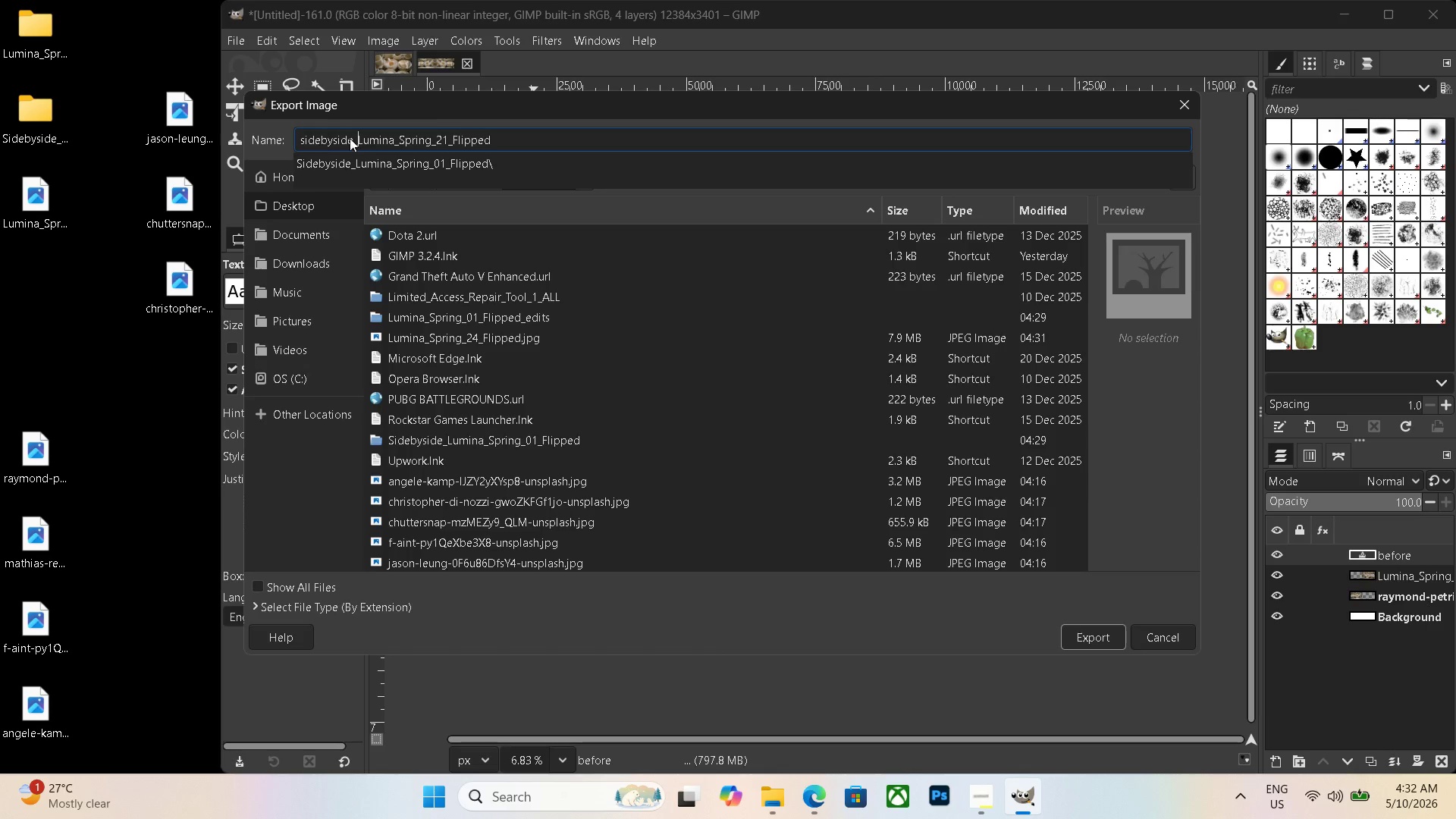 
left_click([446, 138])
 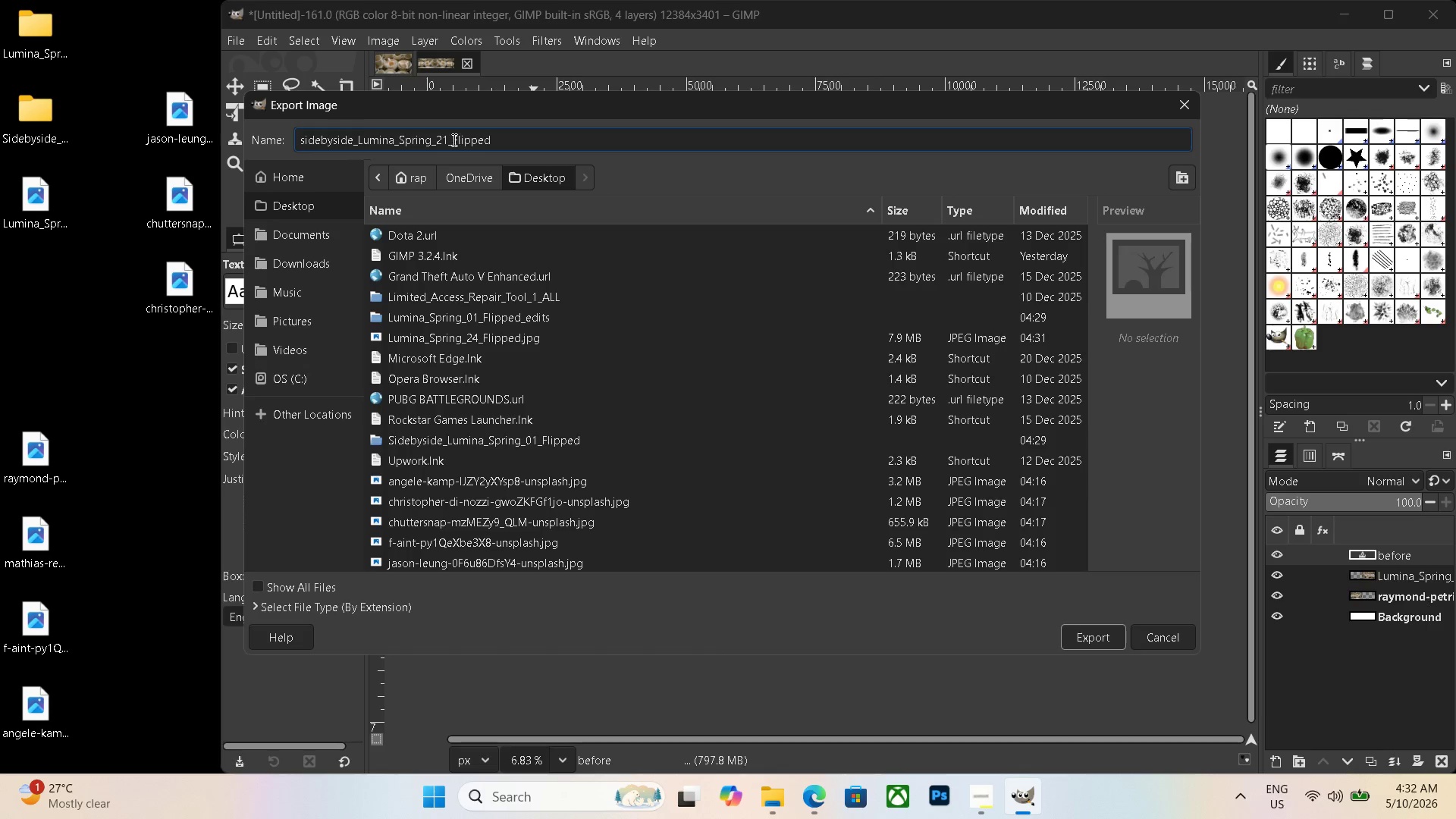 
left_click([450, 140])
 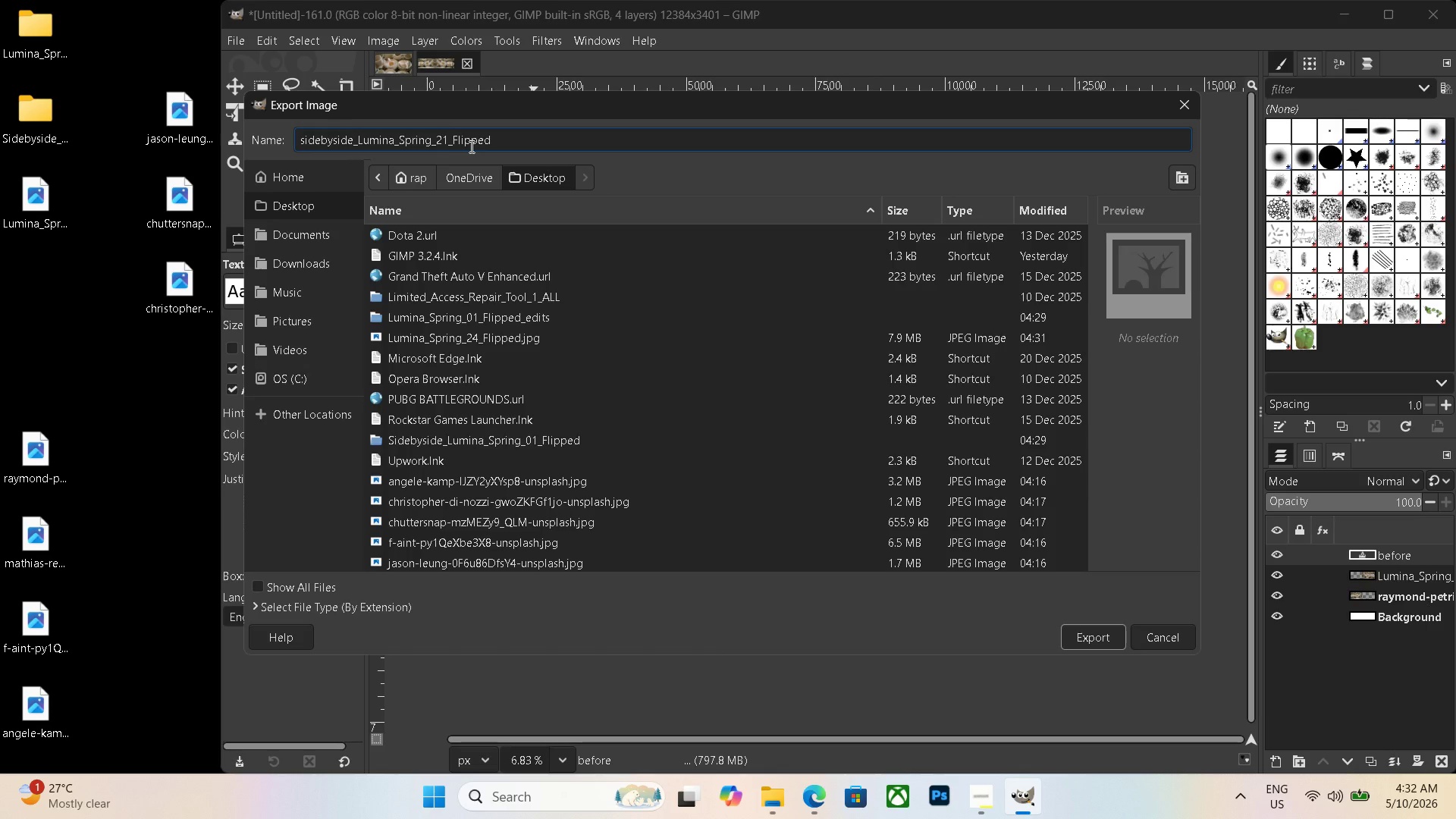 
key(Backspace)
 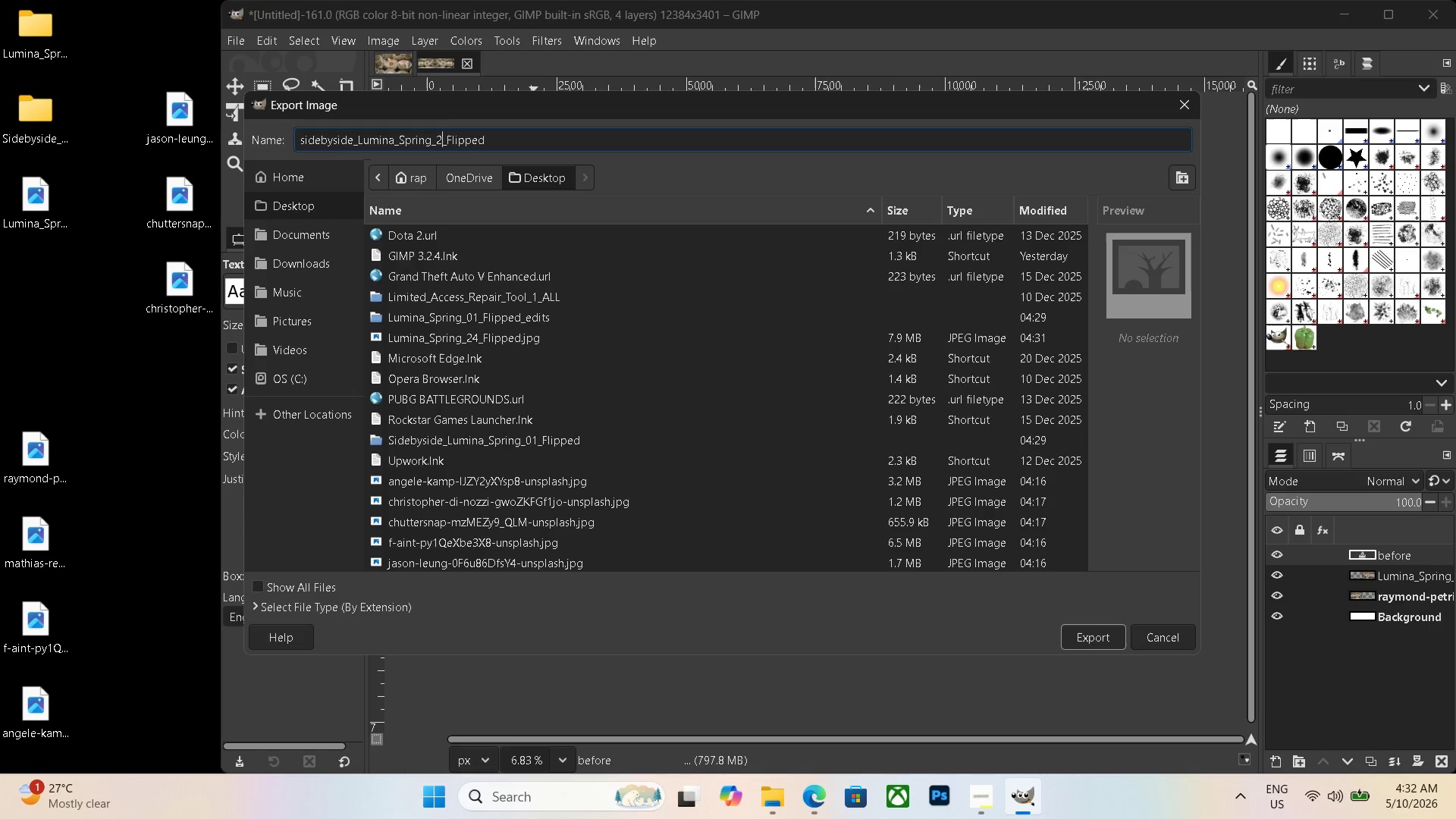 
key(Numpad4)
 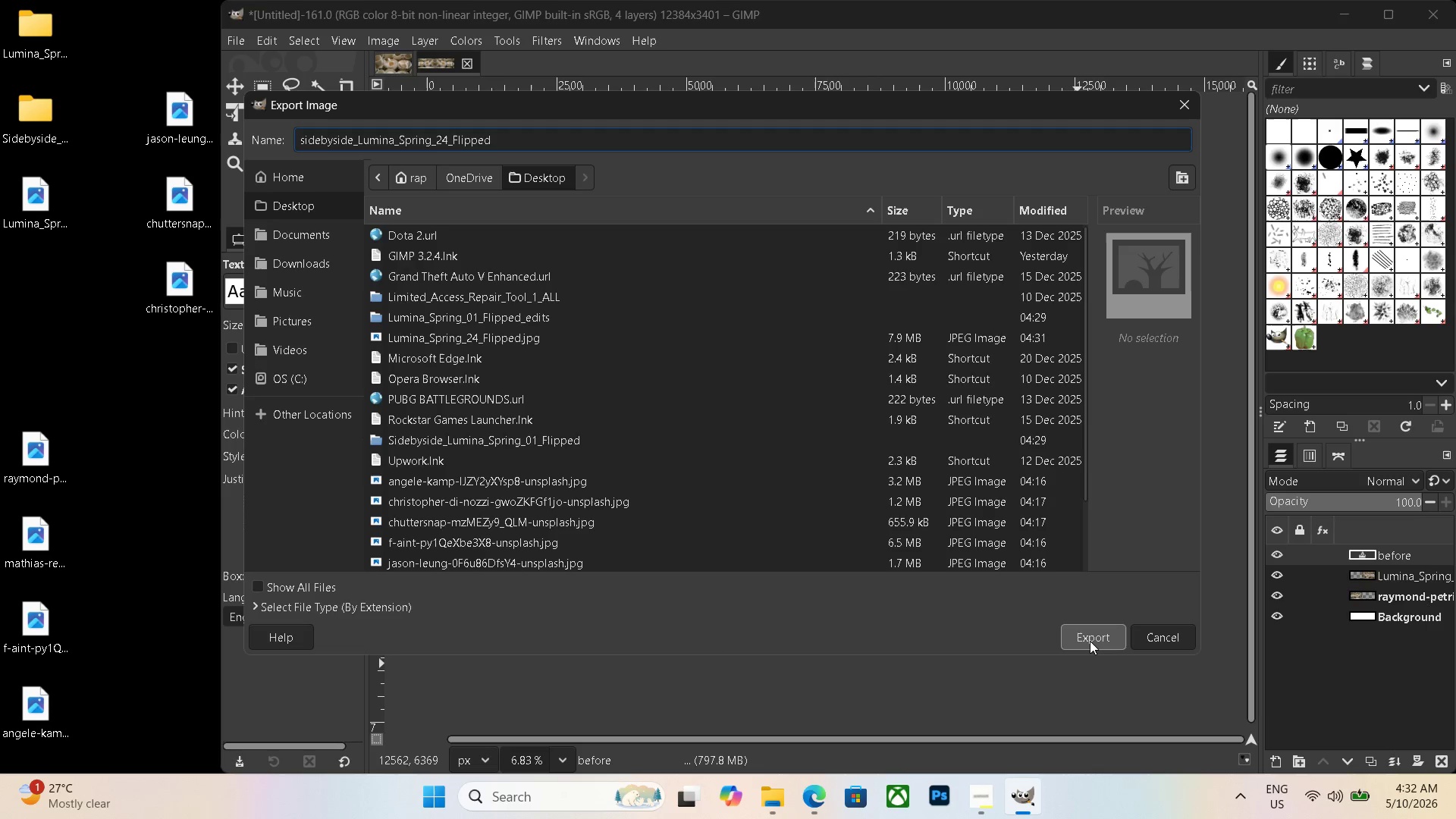 
wait(6.58)
 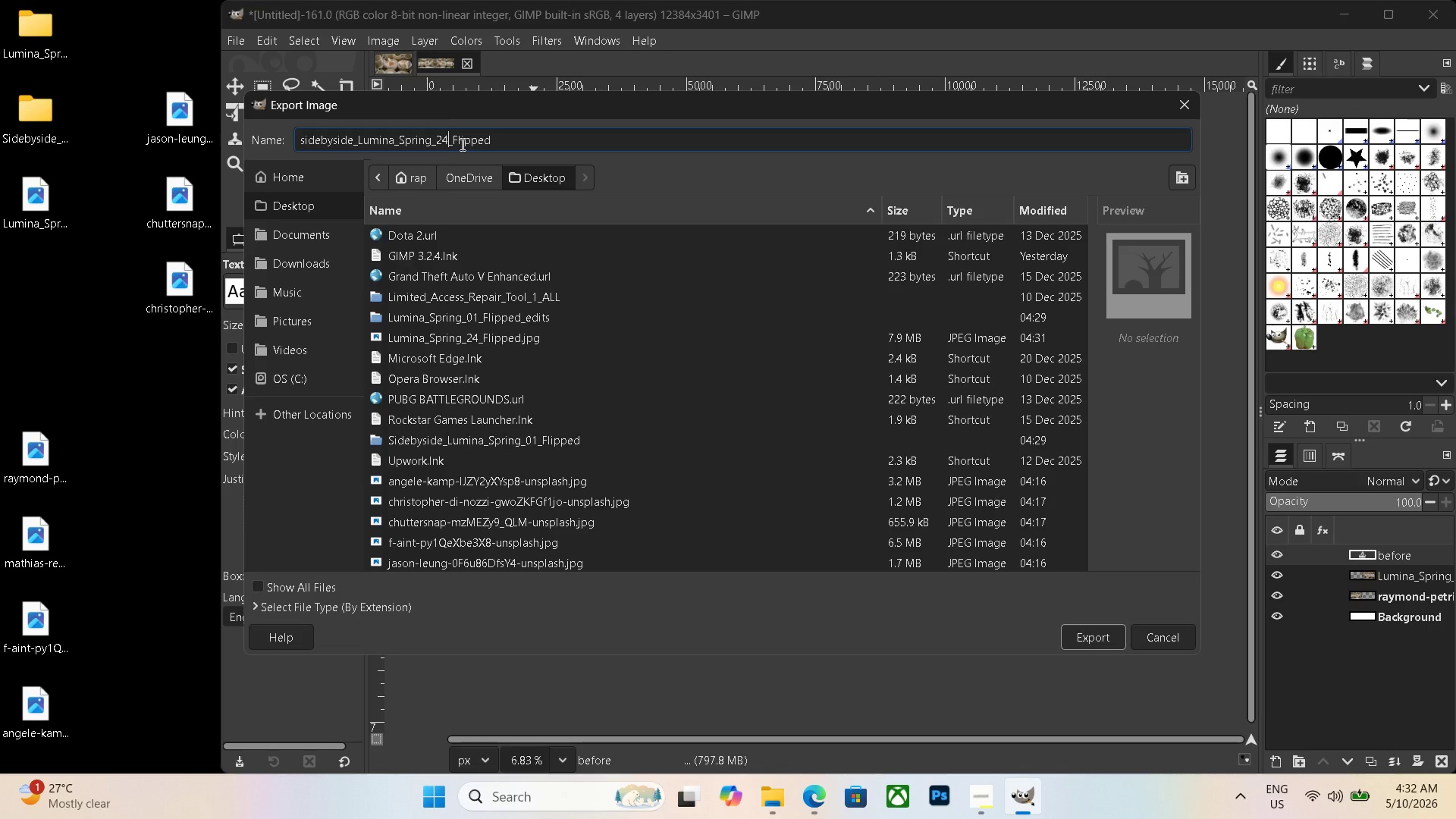 
left_click([385, 600])
 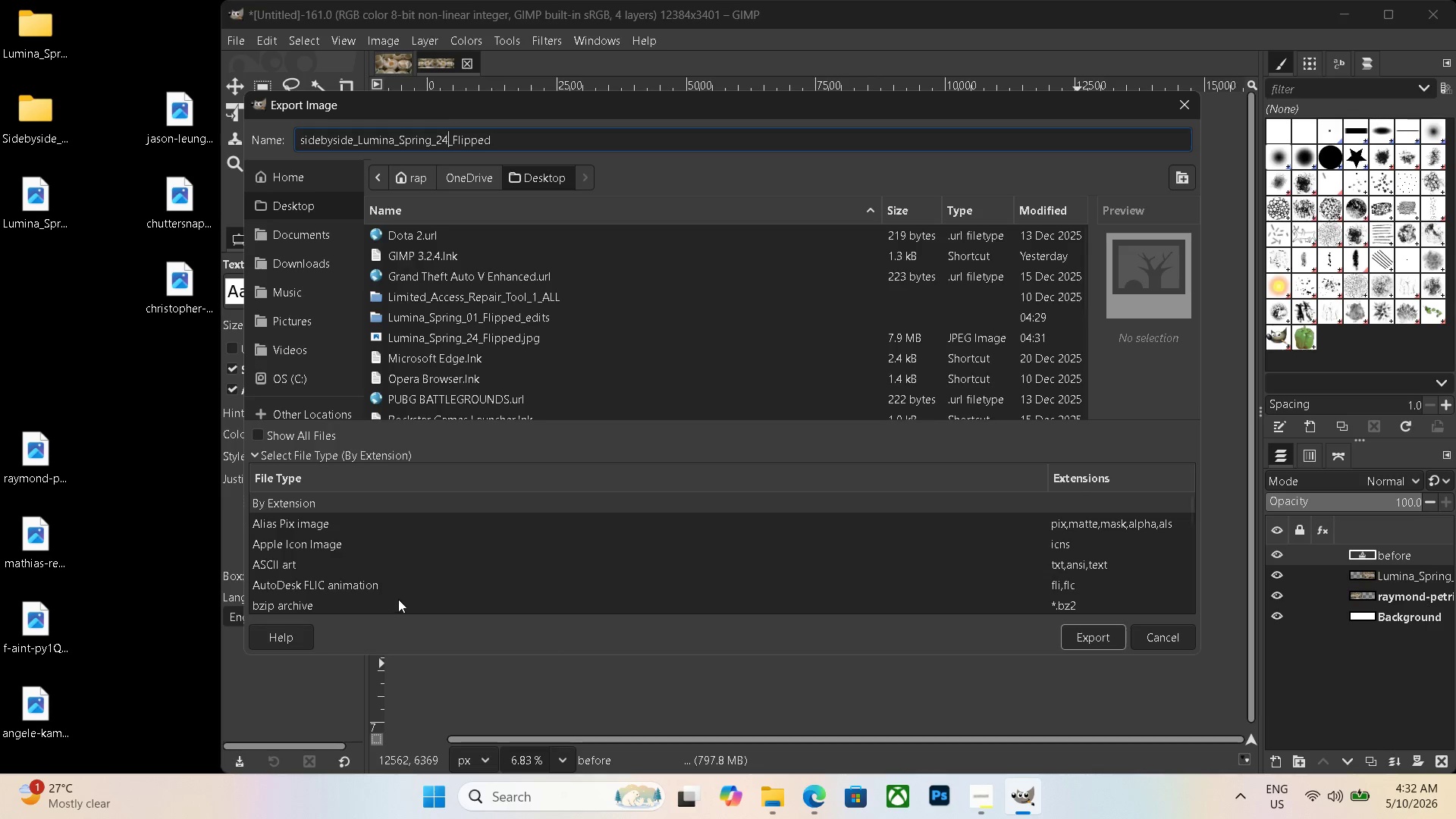 
scroll: coordinate [329, 583], scroll_direction: down, amount: 19.0
 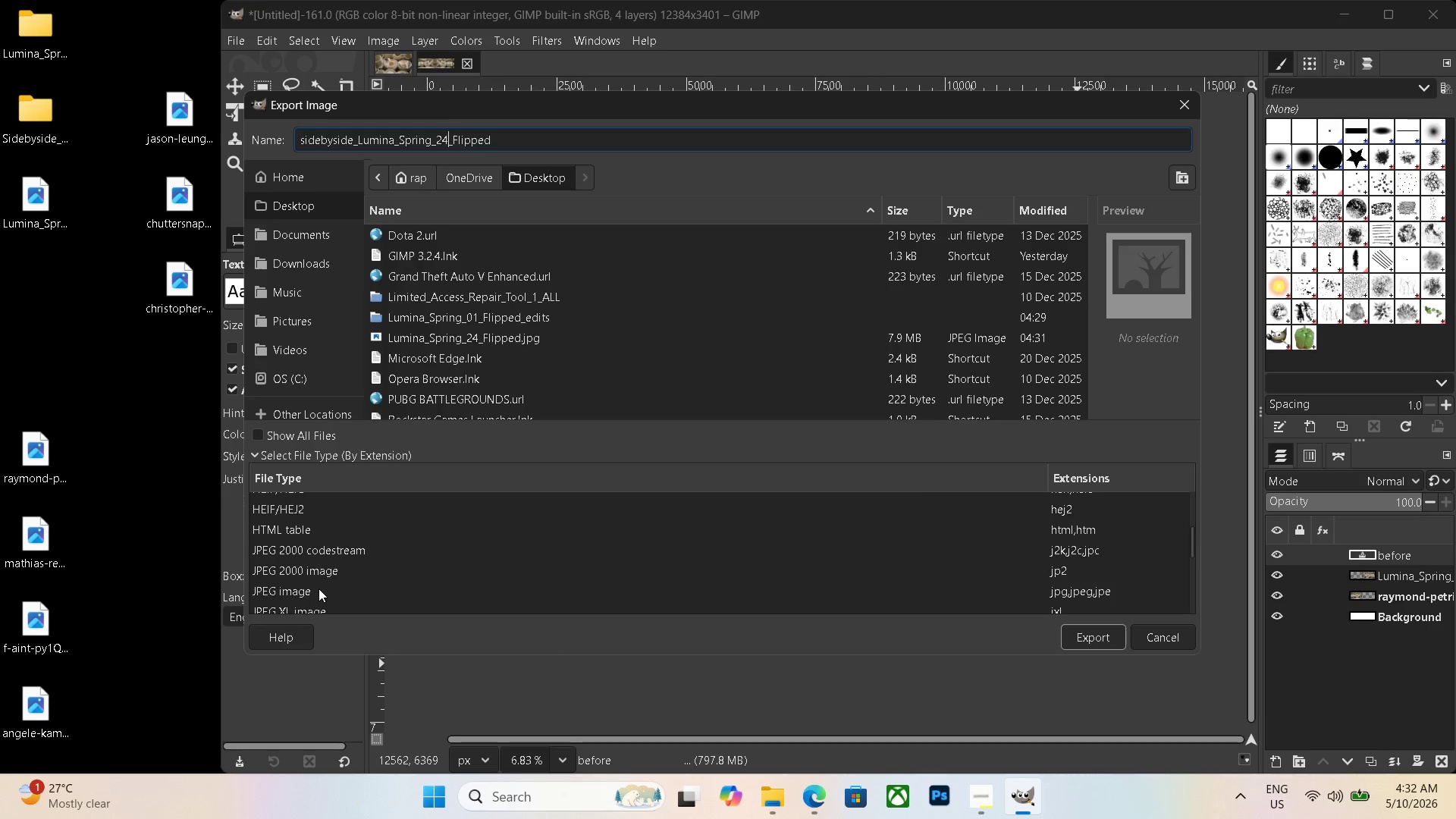 
left_click([318, 588])
 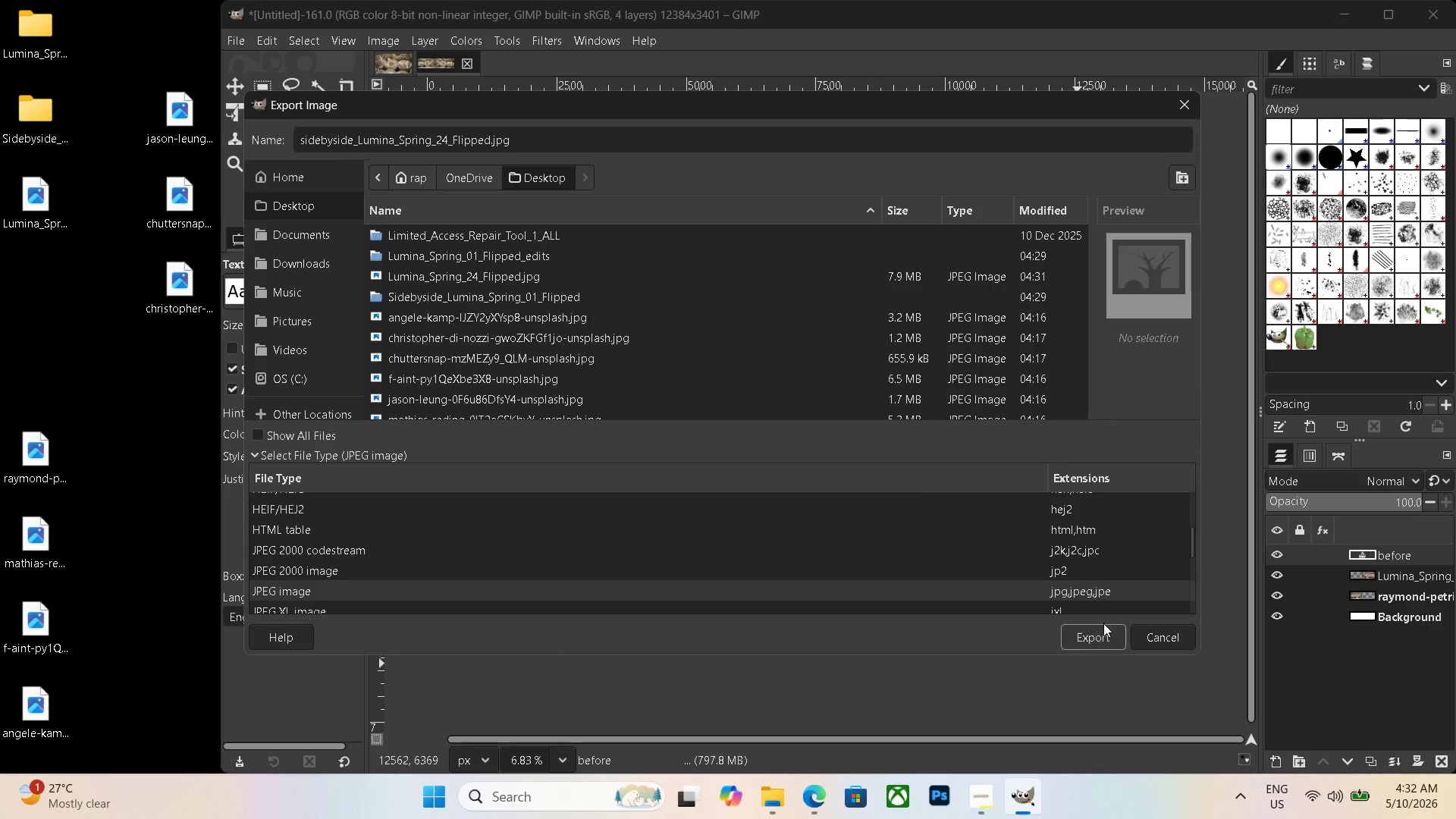 
left_click([1101, 633])
 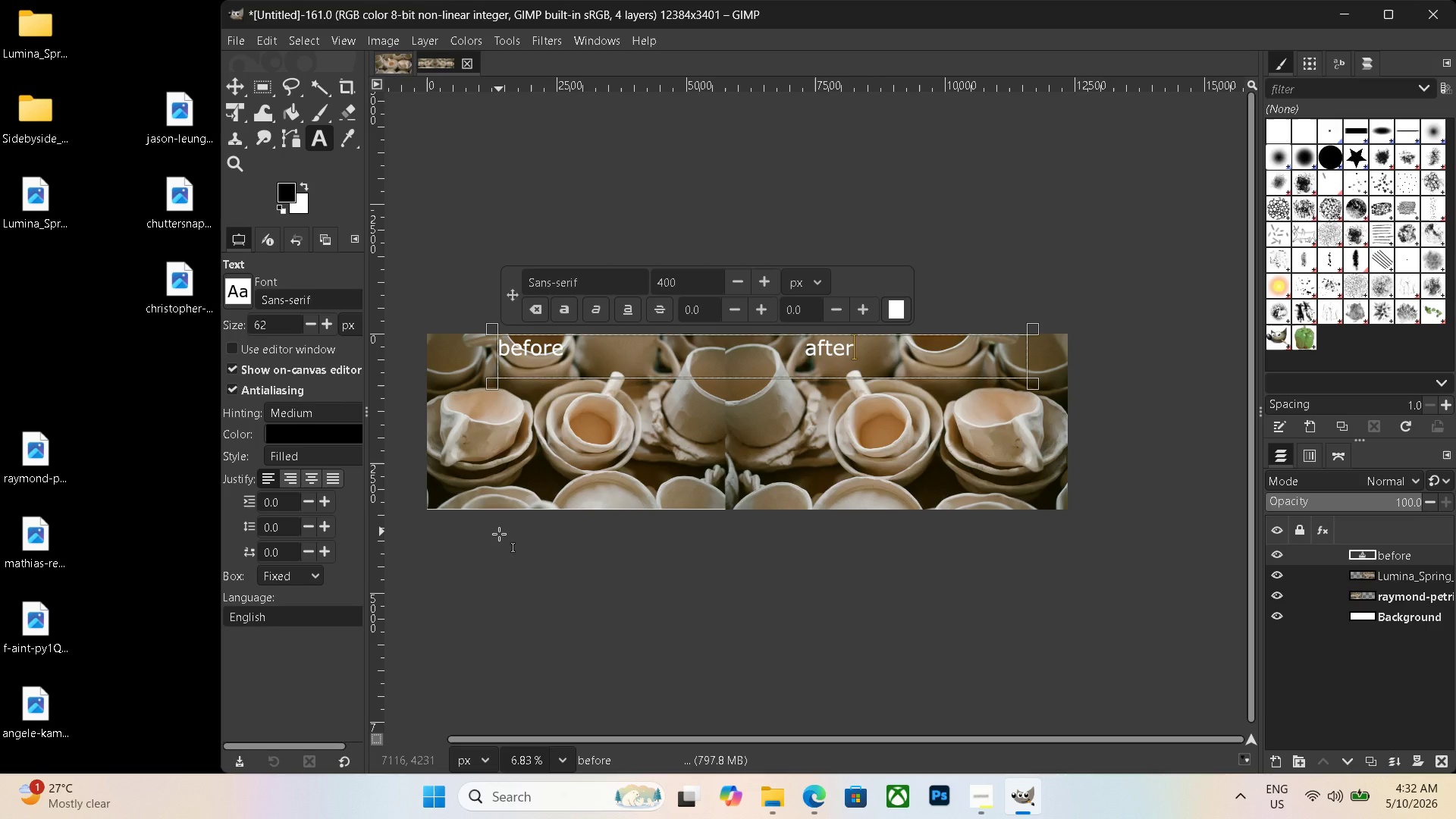 
mouse_move([442, 482])
 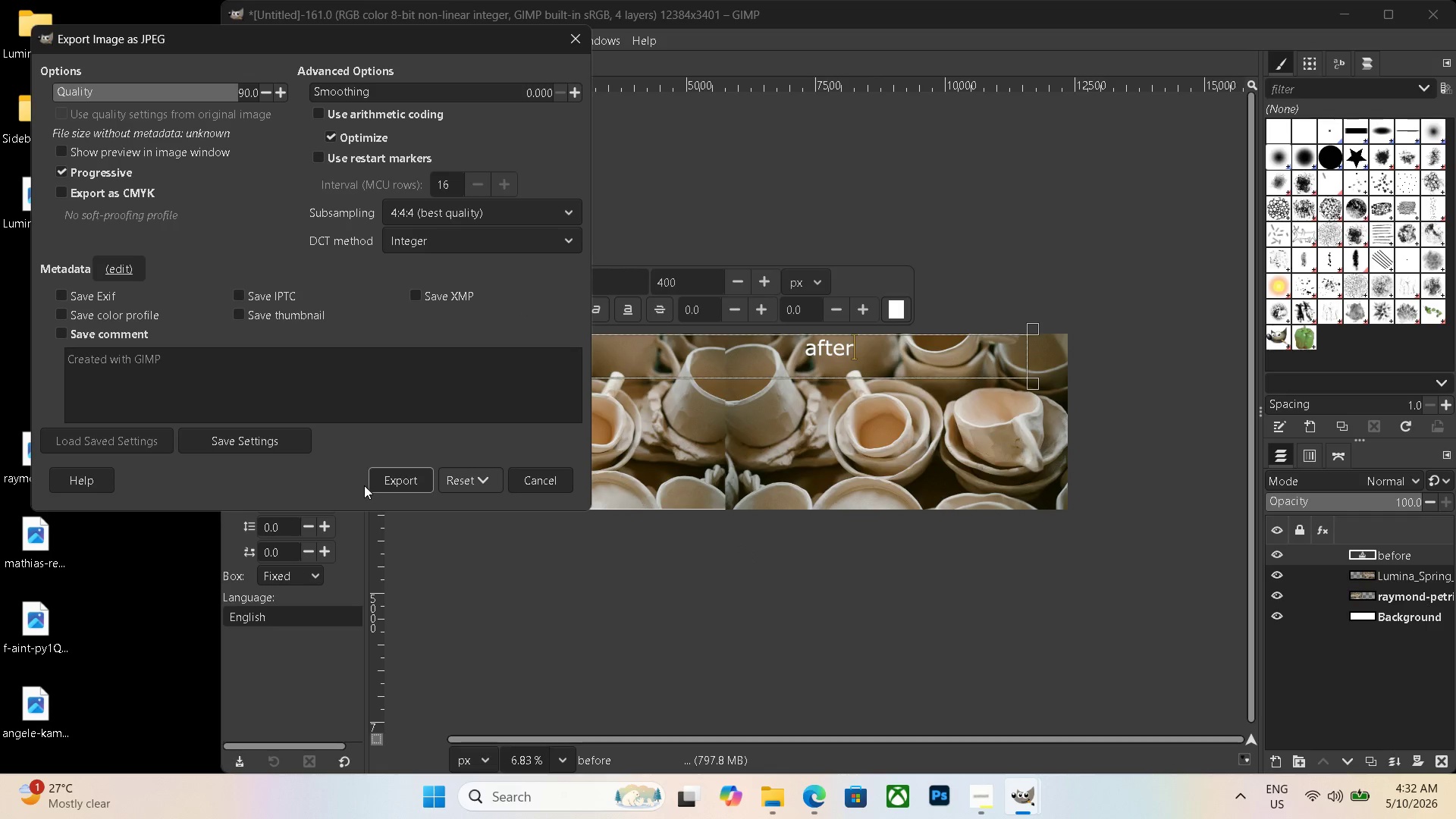 
left_click([403, 484])
 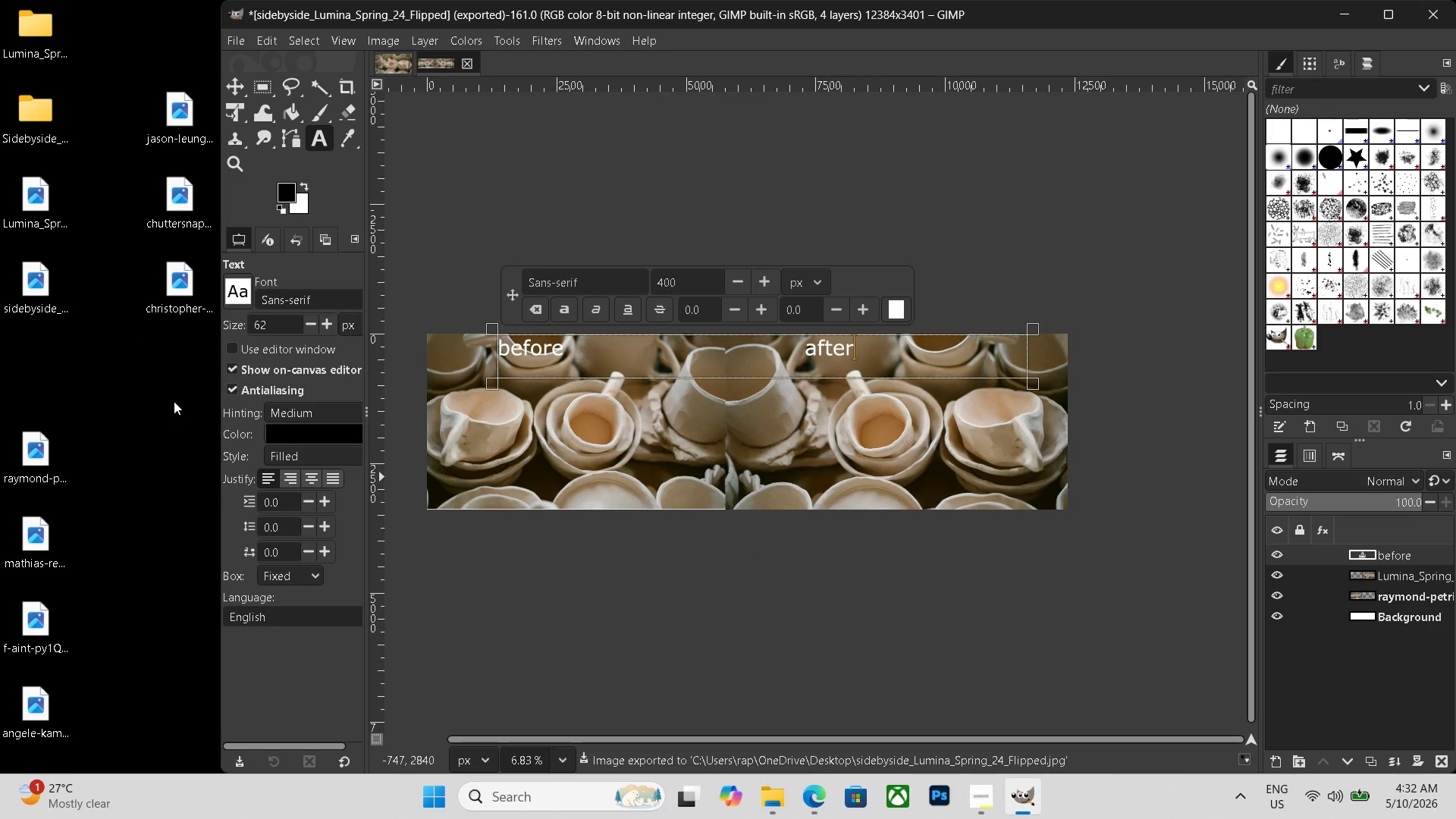 
left_click_drag(start_coordinate=[36, 291], to_coordinate=[30, 113])
 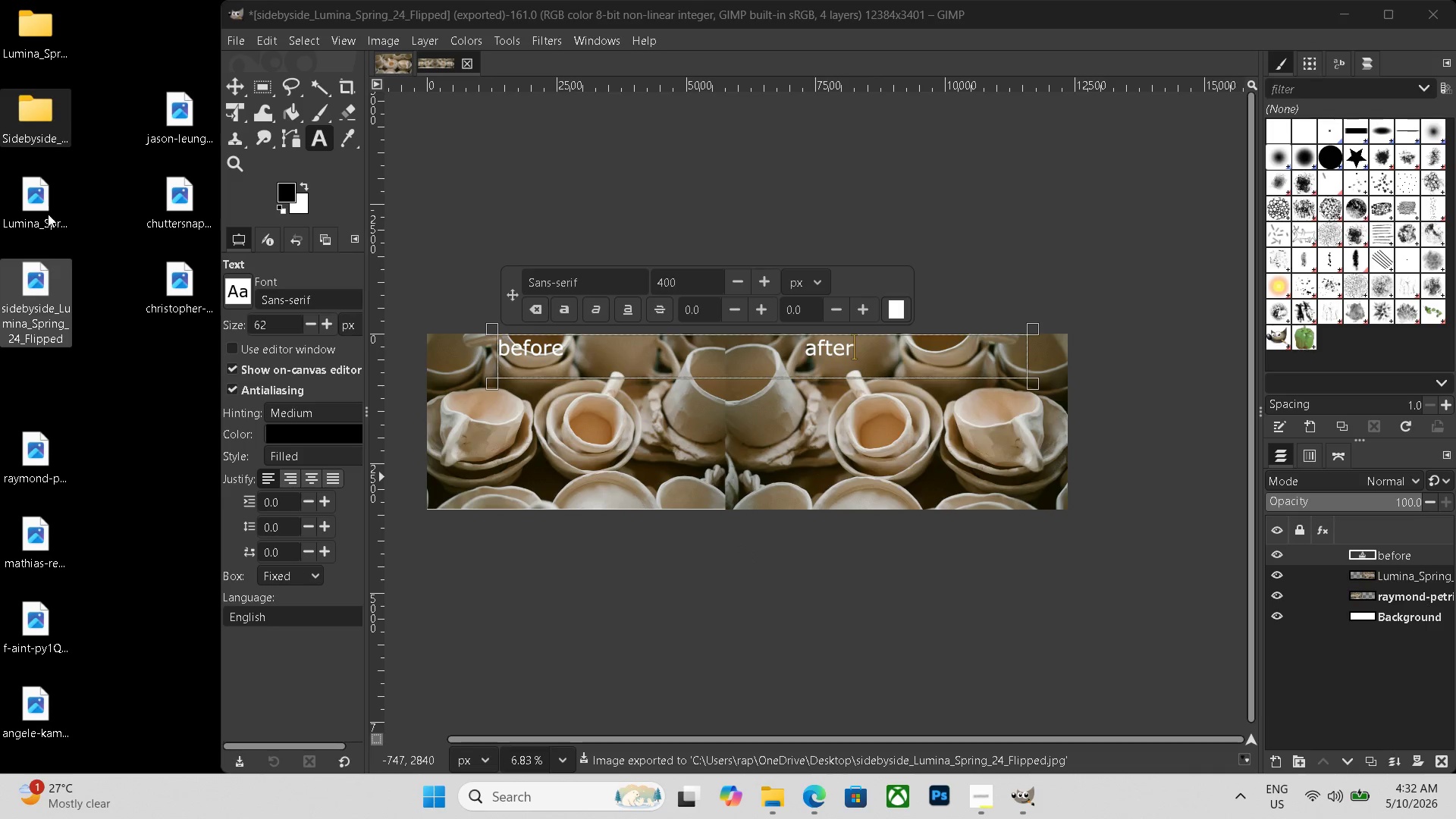 
left_click_drag(start_coordinate=[43, 225], to_coordinate=[49, 55])
 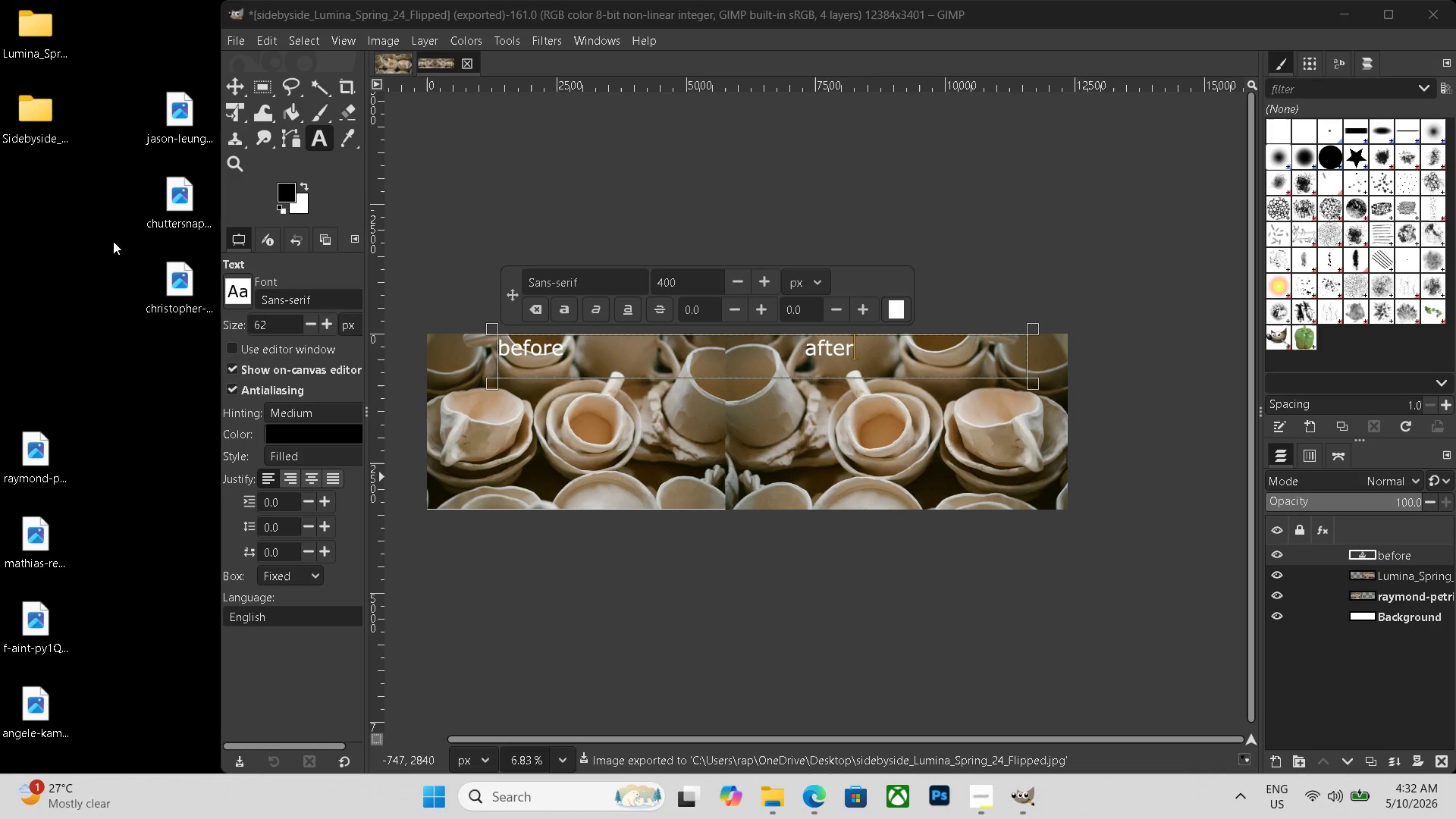 
left_click([35, 472])
 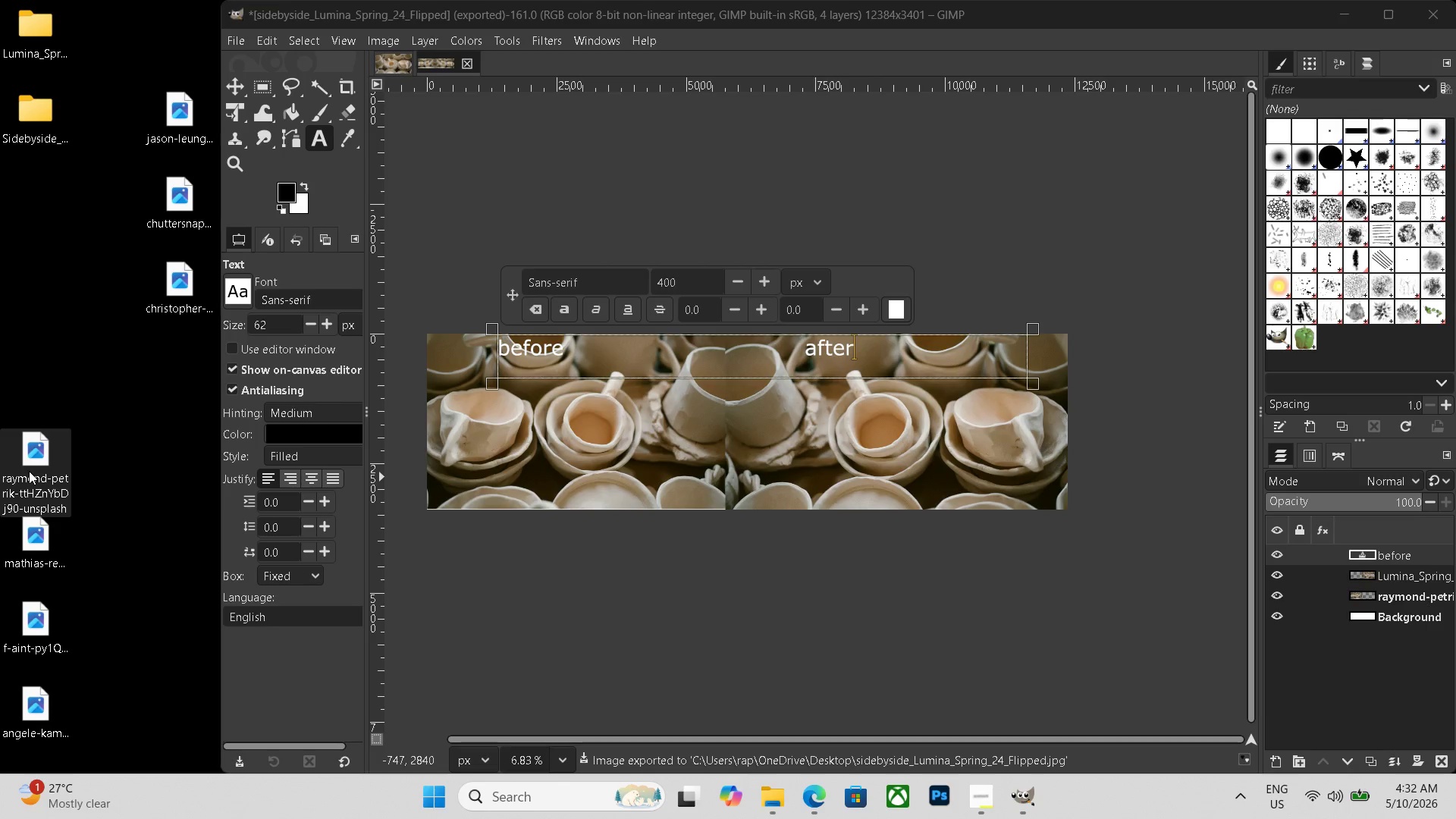 
key(Delete)
 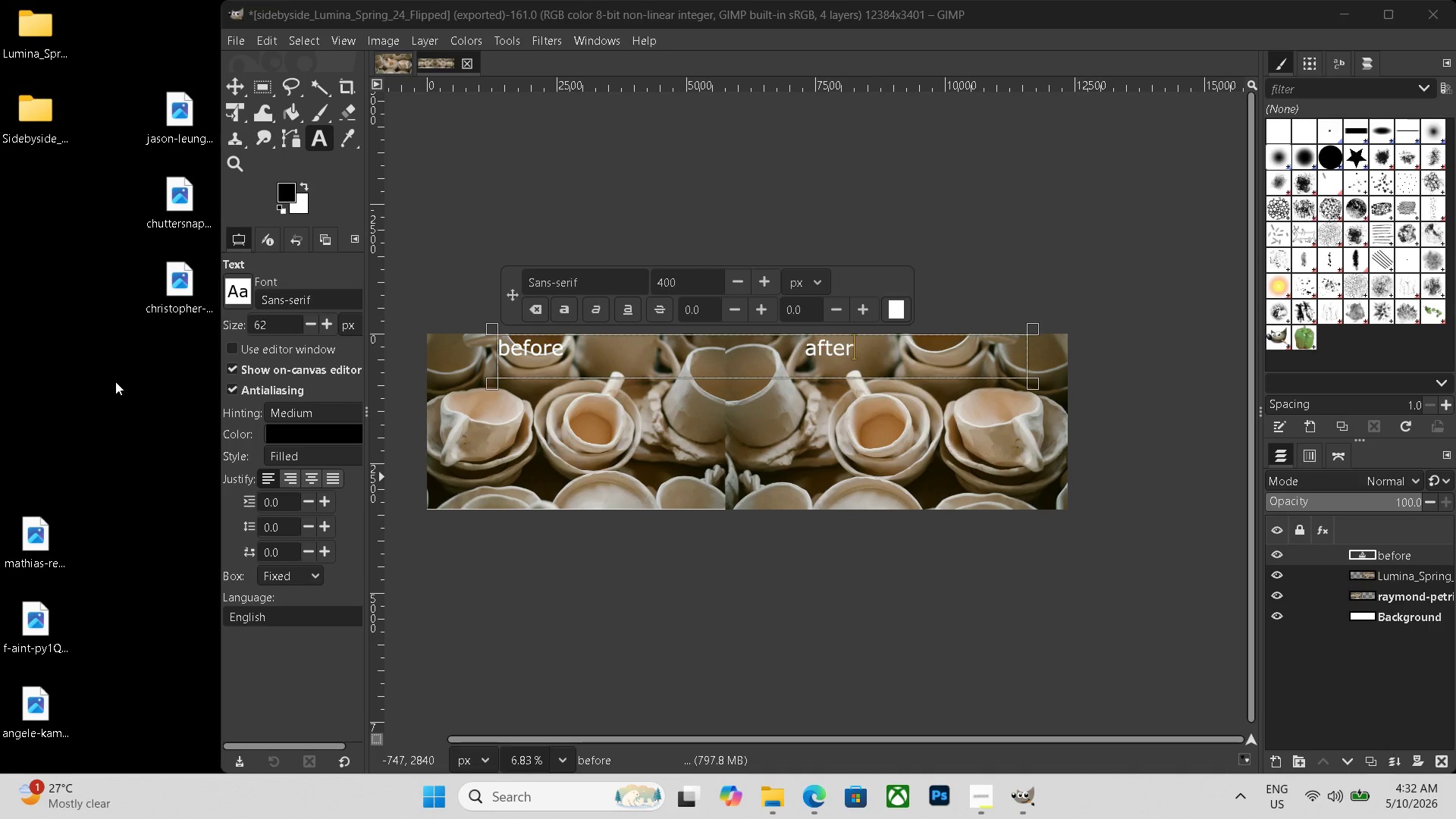 
left_click([471, 63])
 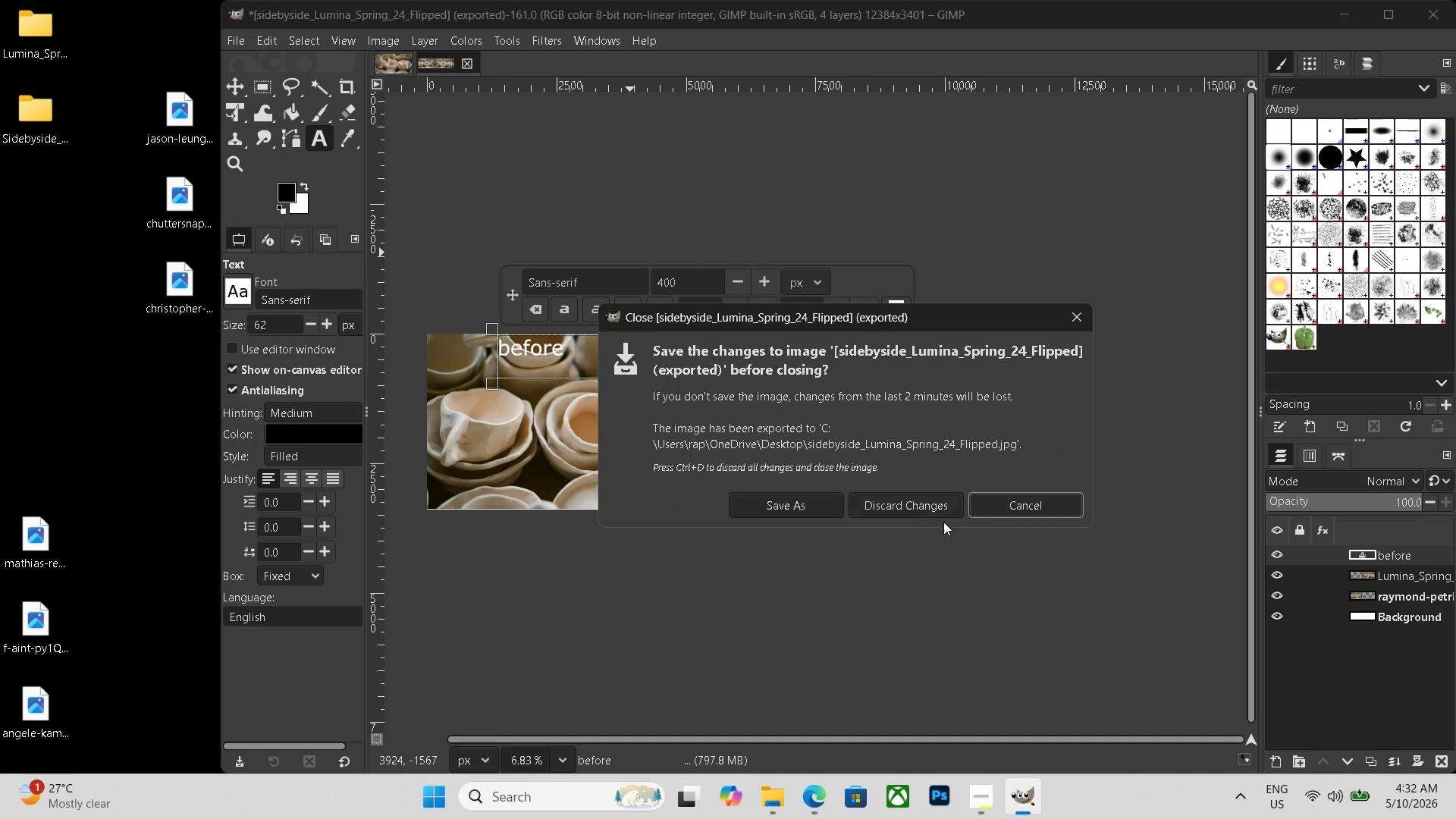 
left_click([913, 510])
 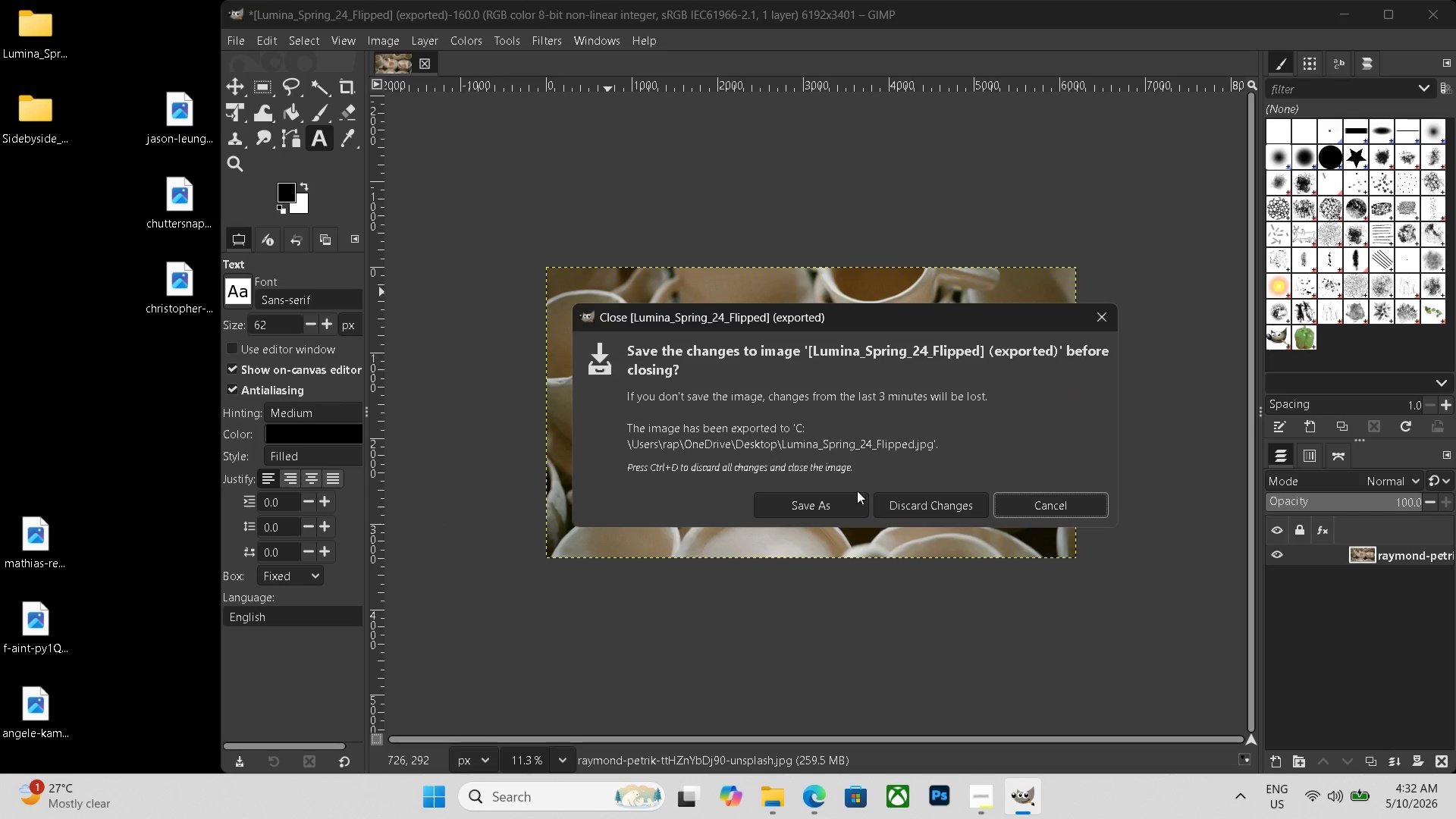 
left_click([902, 500])
 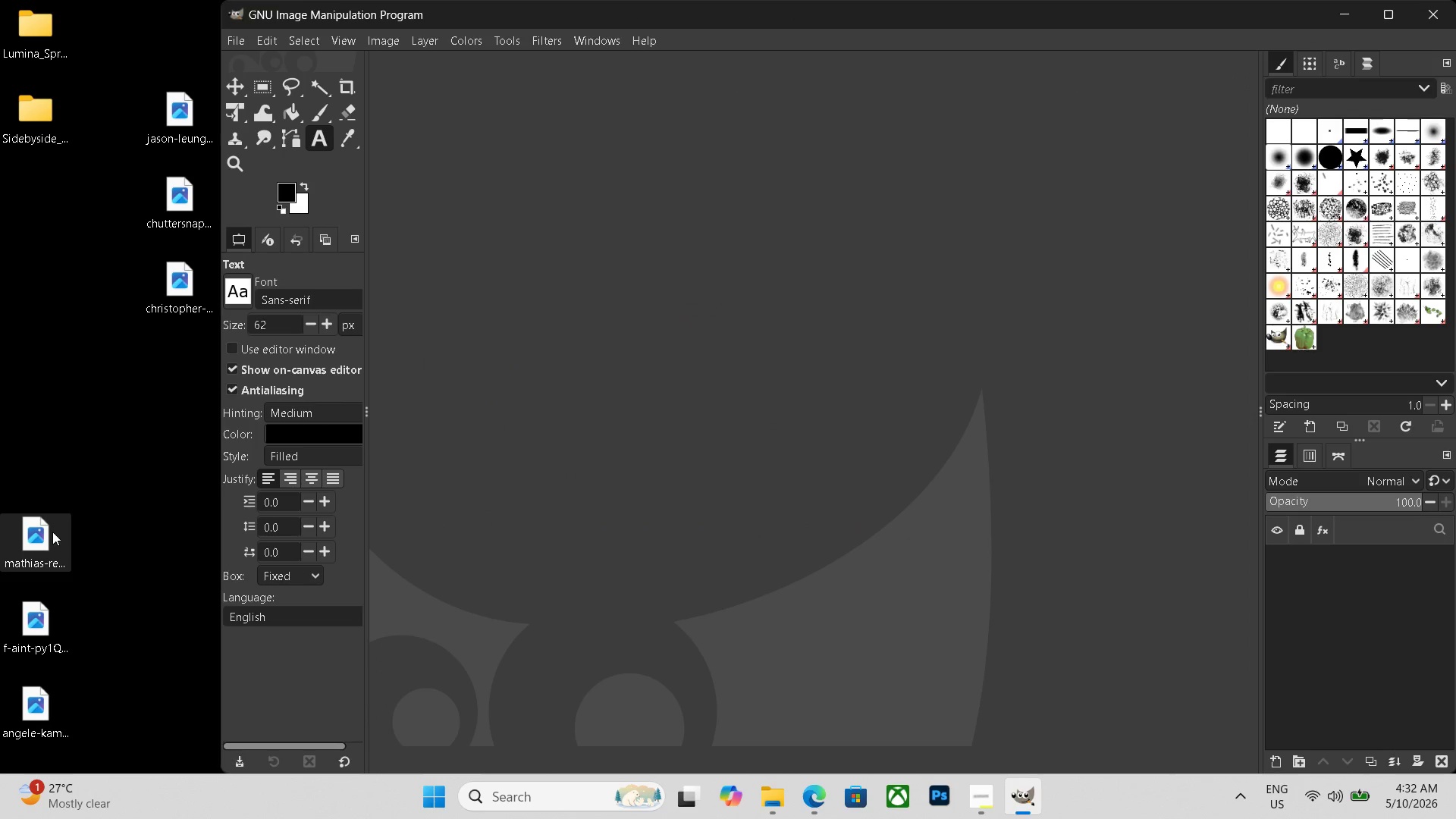 
left_click_drag(start_coordinate=[53, 532], to_coordinate=[673, 361])
 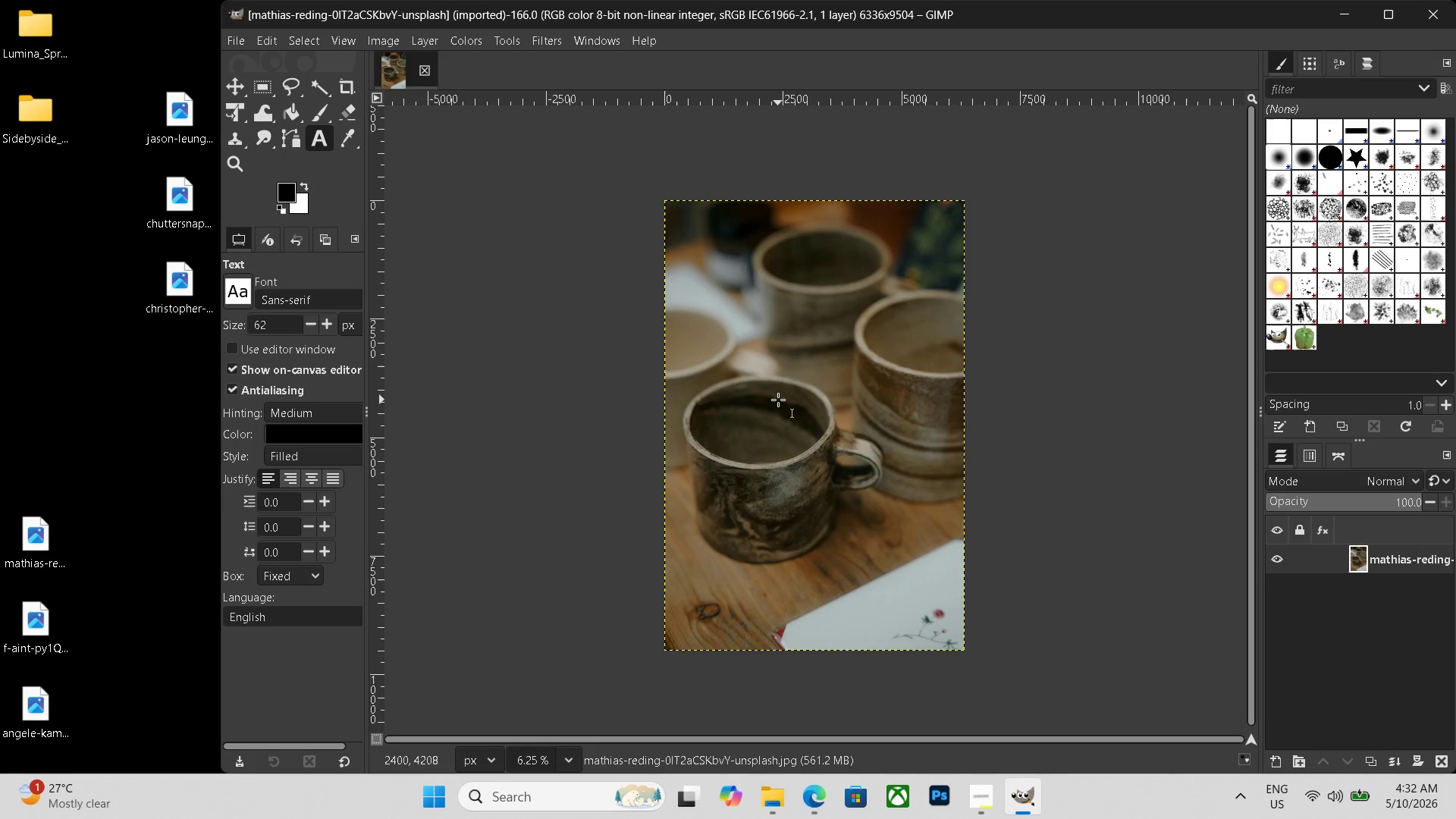 
wait(6.59)
 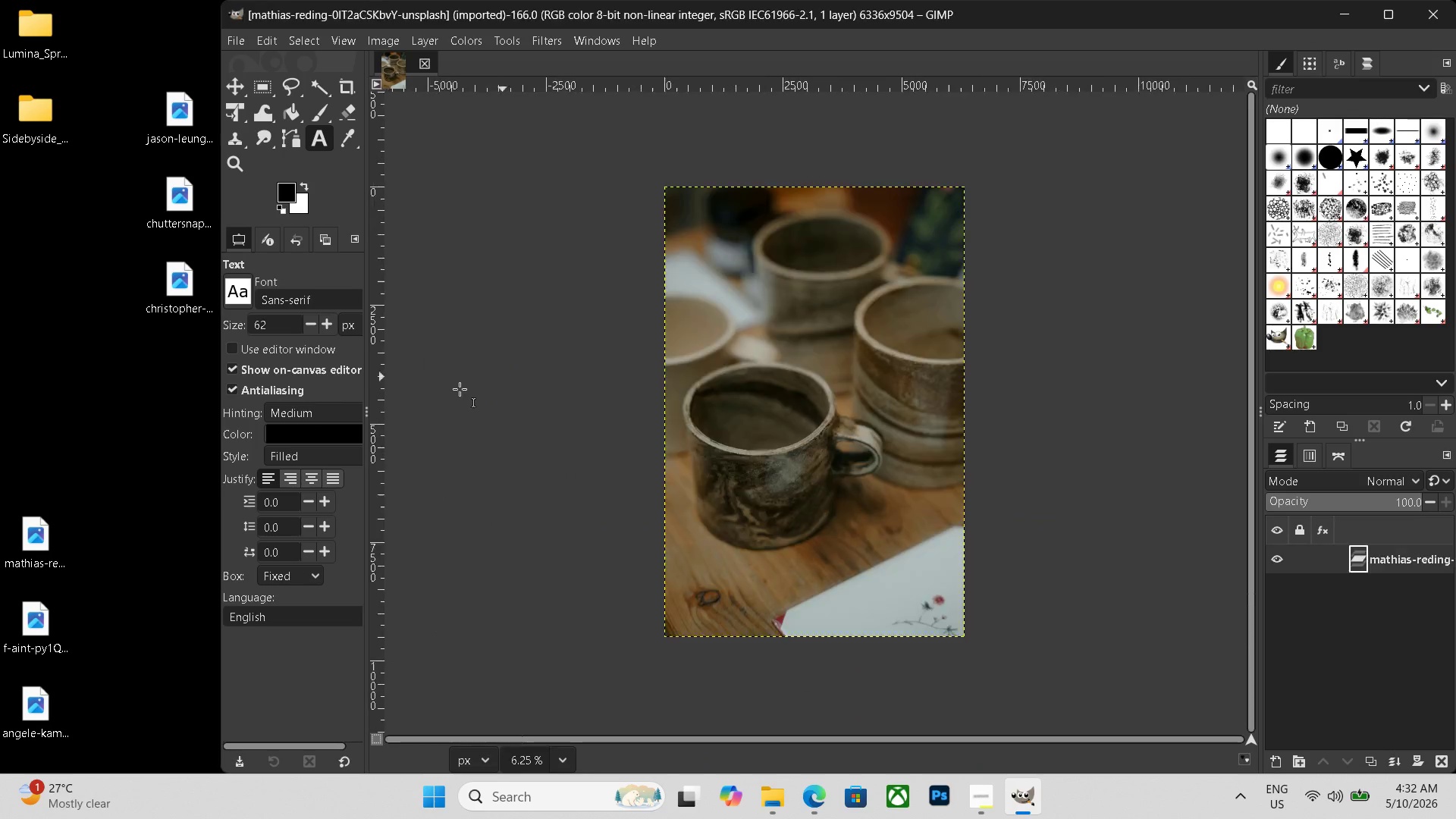 
key(Space)
 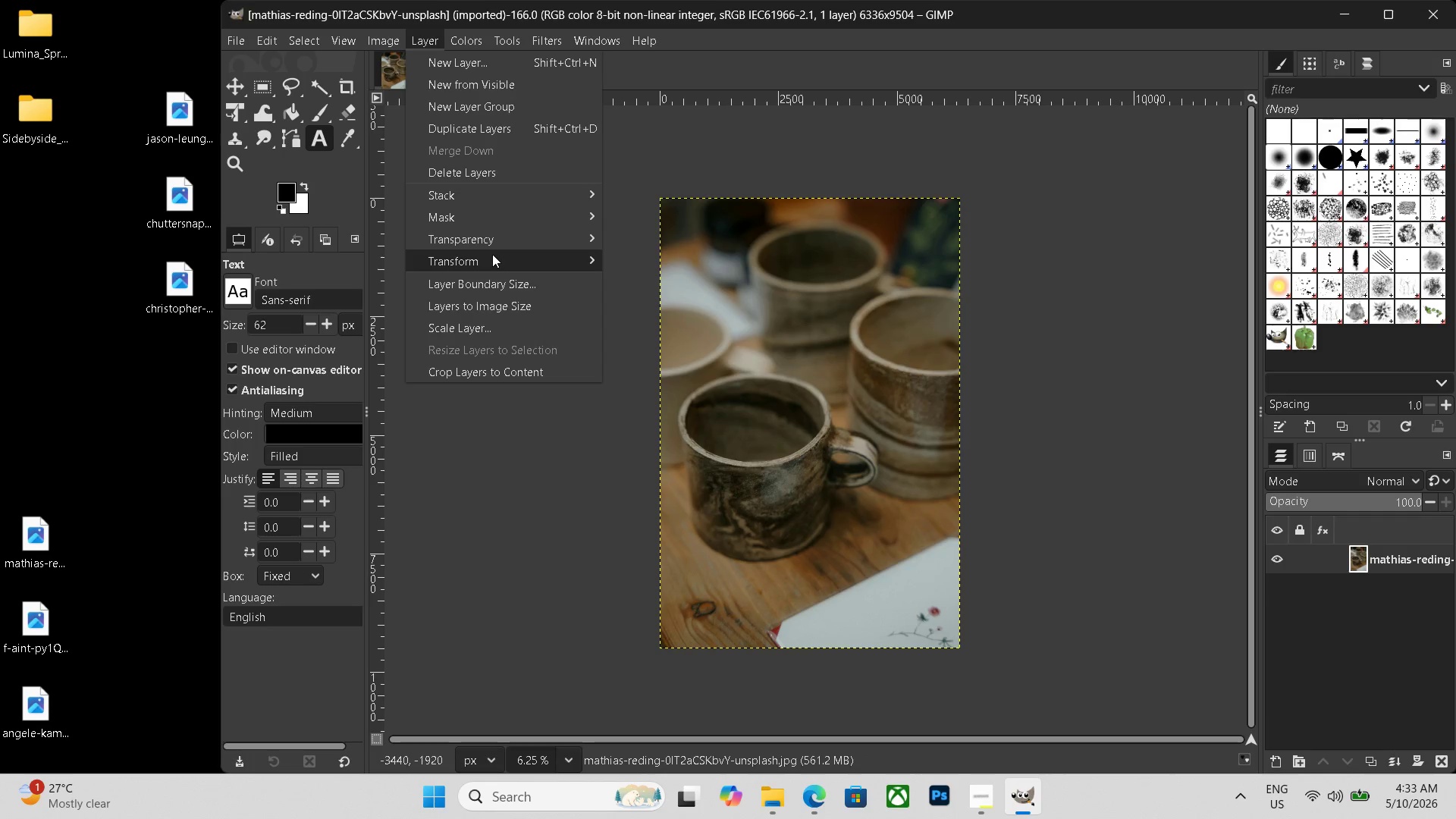 
left_click_drag(start_coordinate=[668, 264], to_coordinate=[672, 264])
 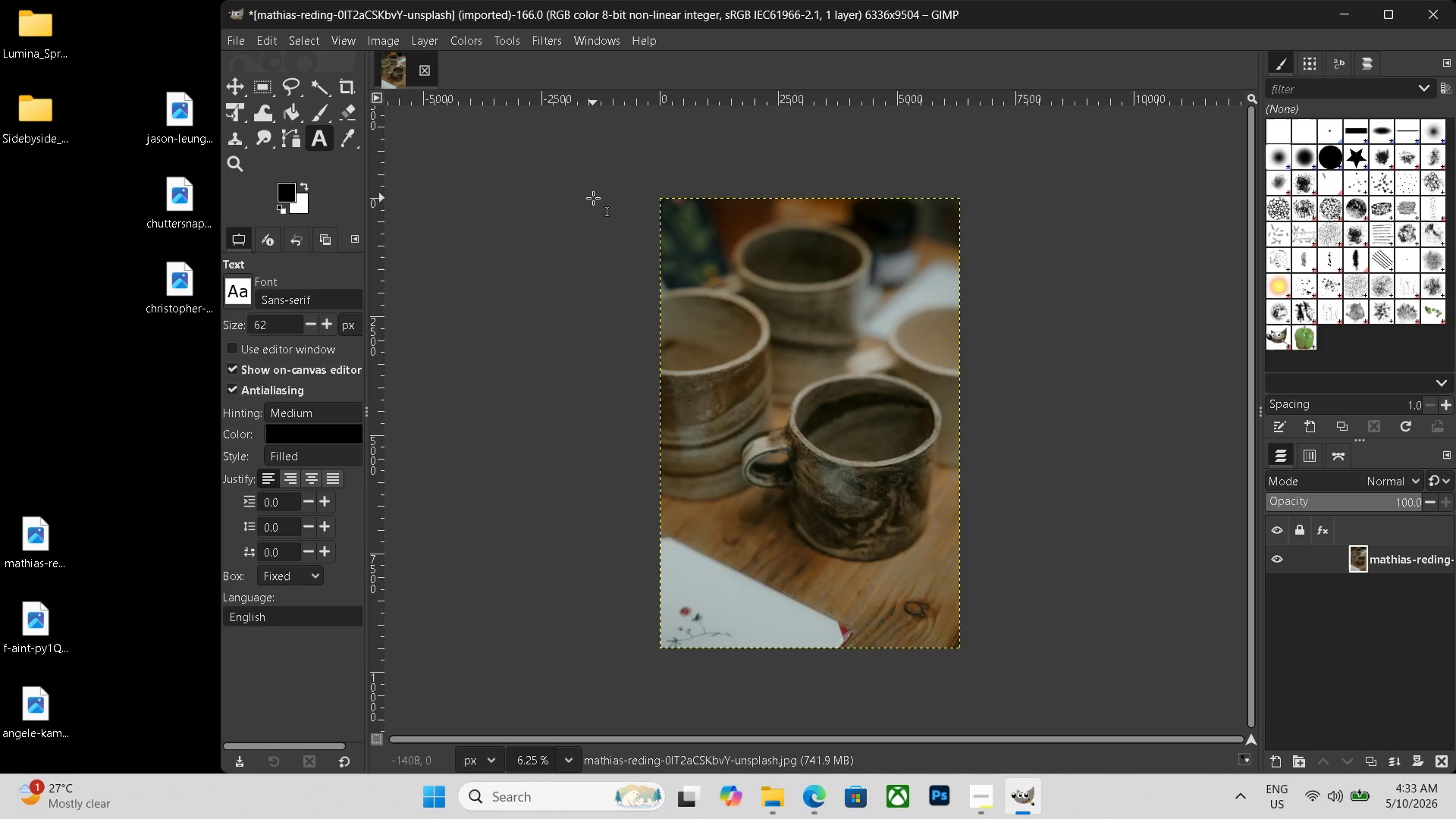 
key(Control+Shift+R)
 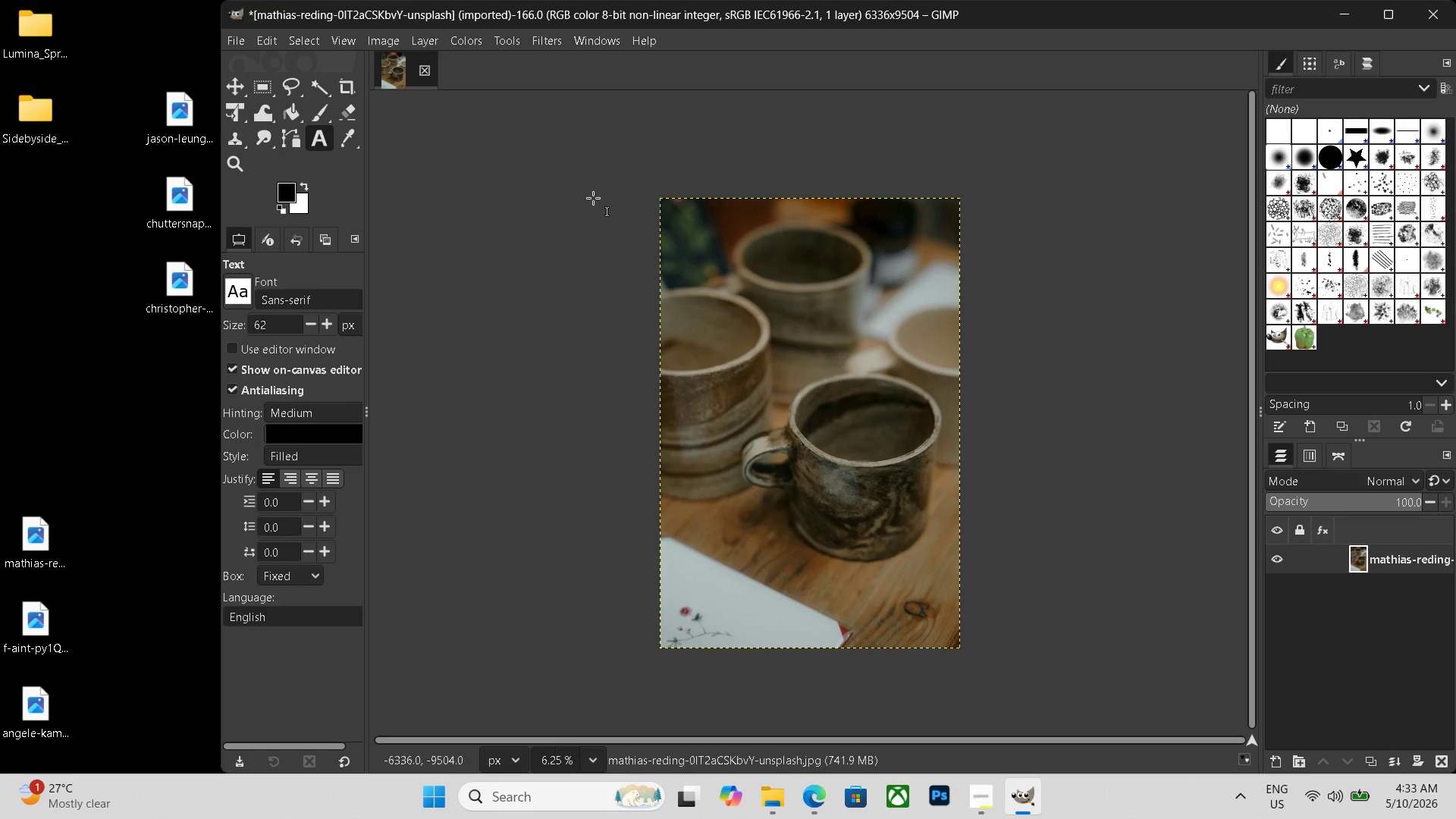 
key(Control+Shift+E)
 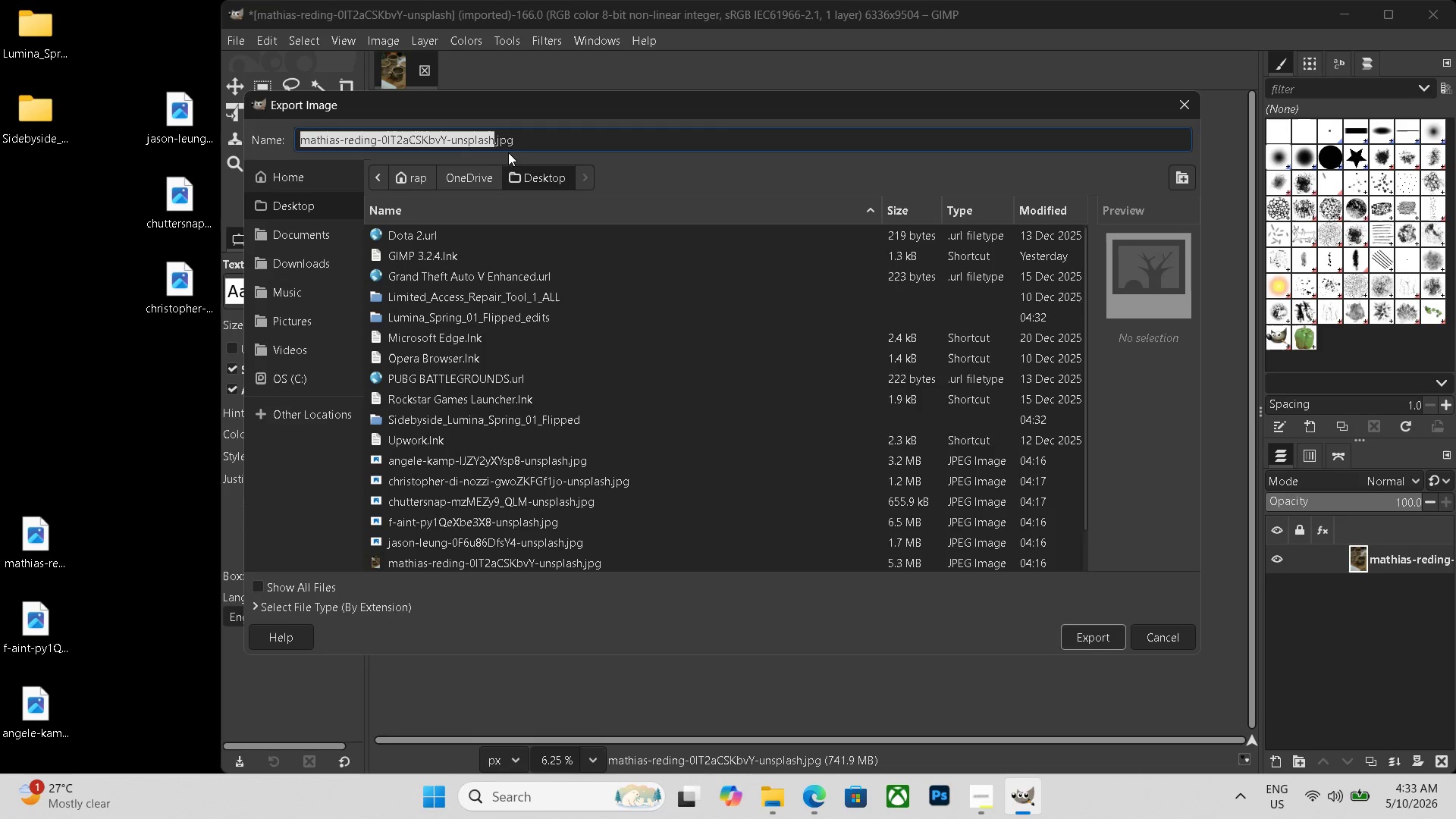 
left_click_drag(start_coordinate=[543, 131], to_coordinate=[122, 118])
 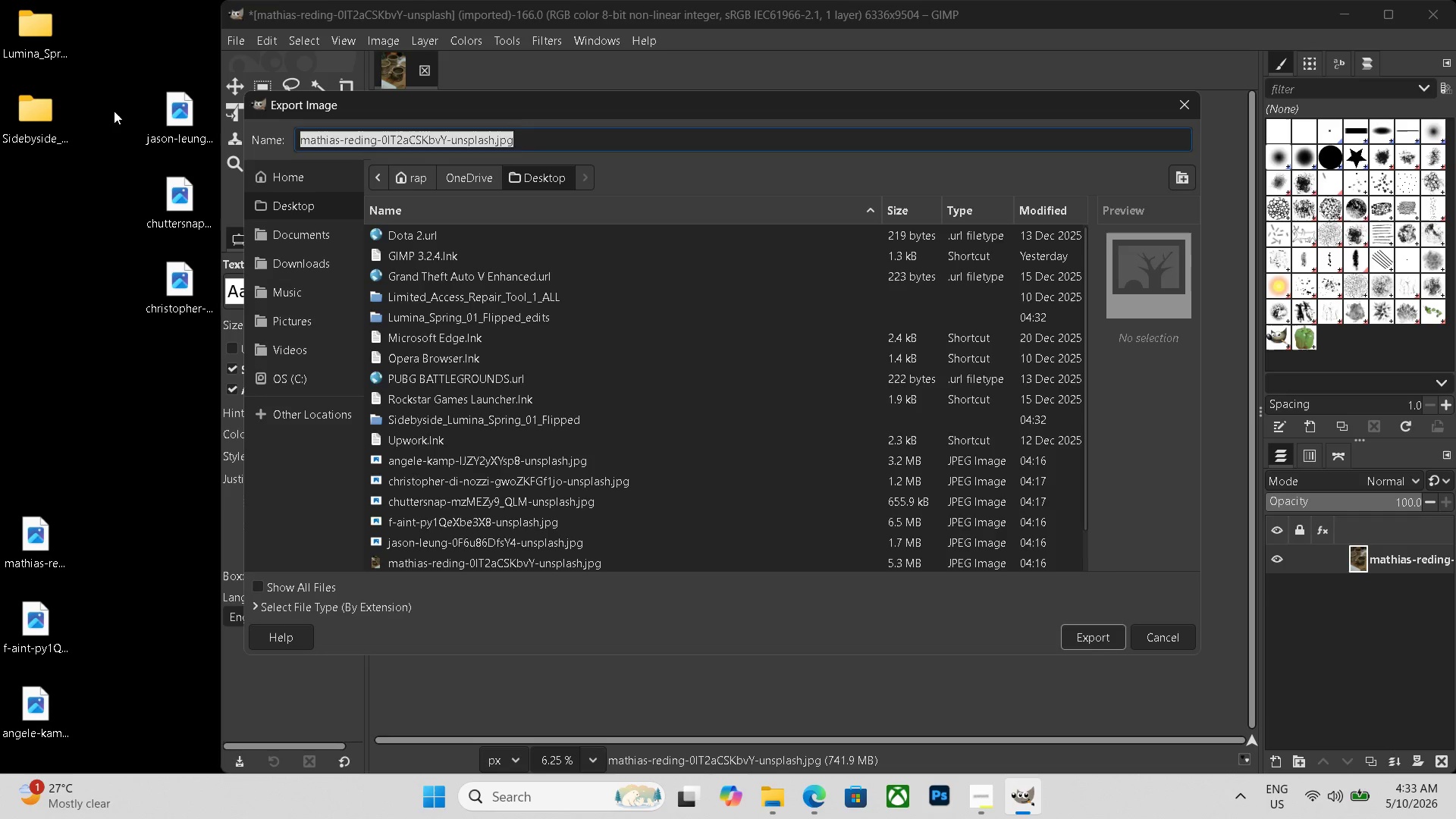 
key(Backspace)
 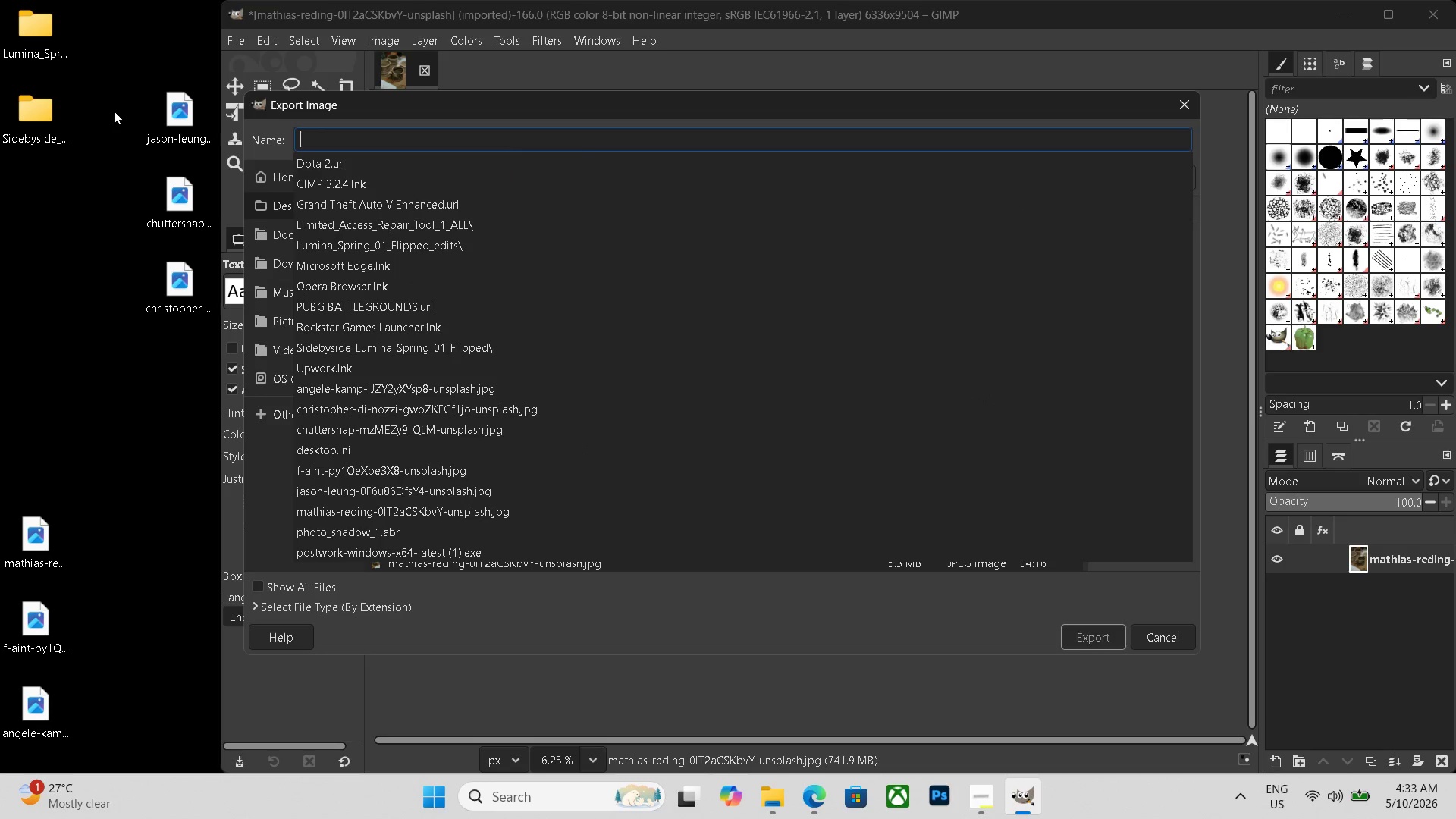 
key(Control+V)
 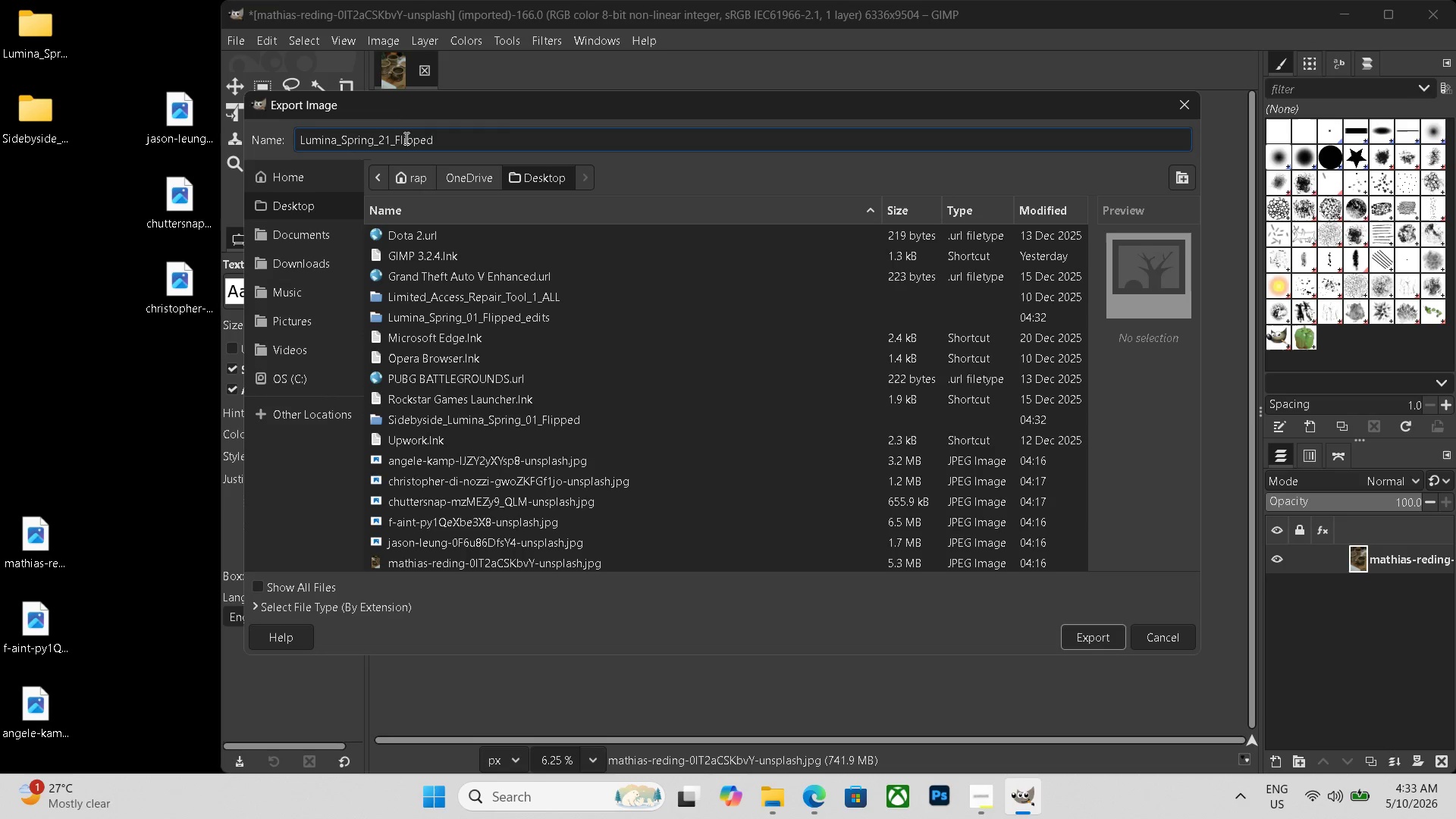 
left_click([389, 141])
 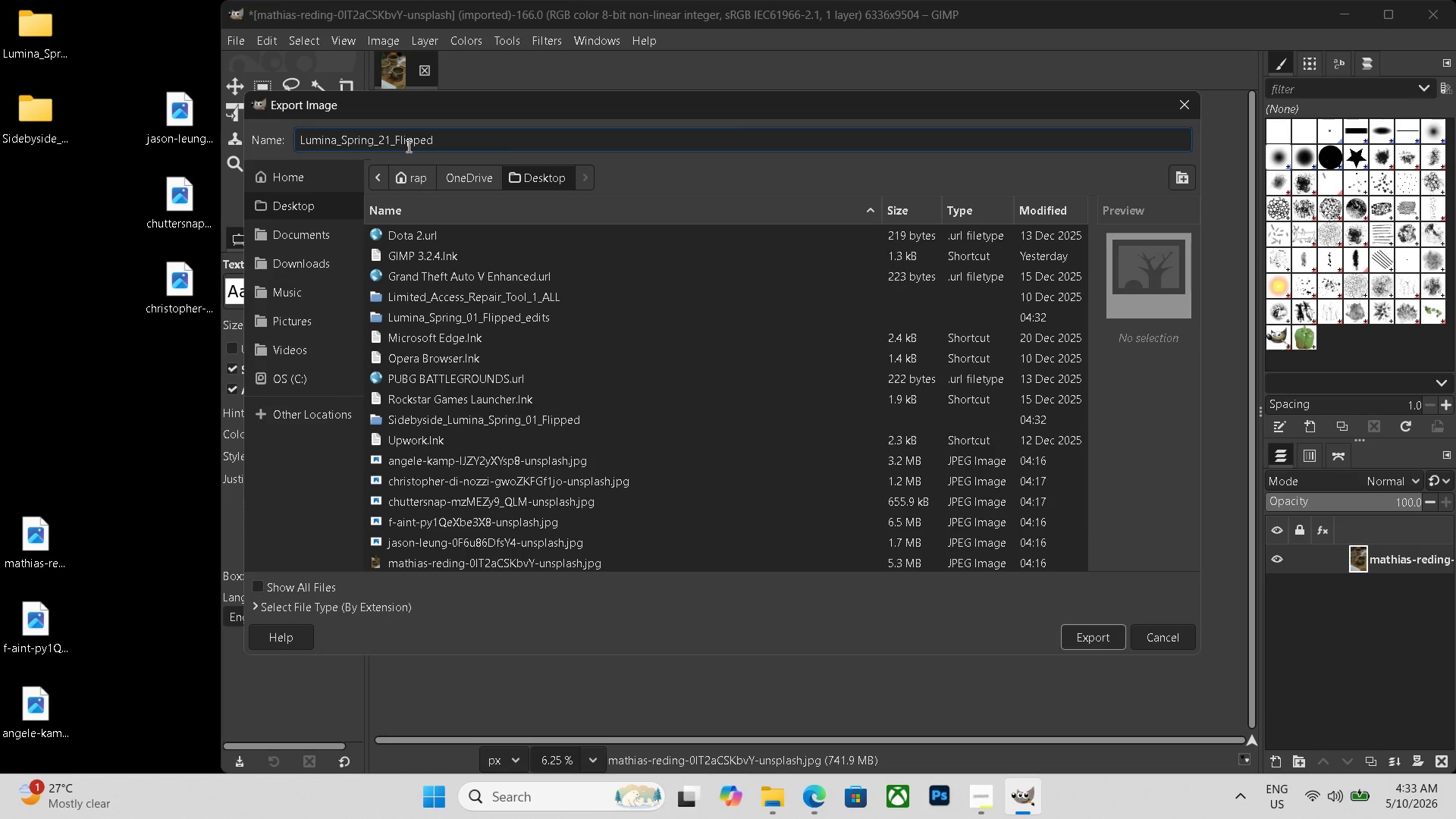 
key(Backspace)
 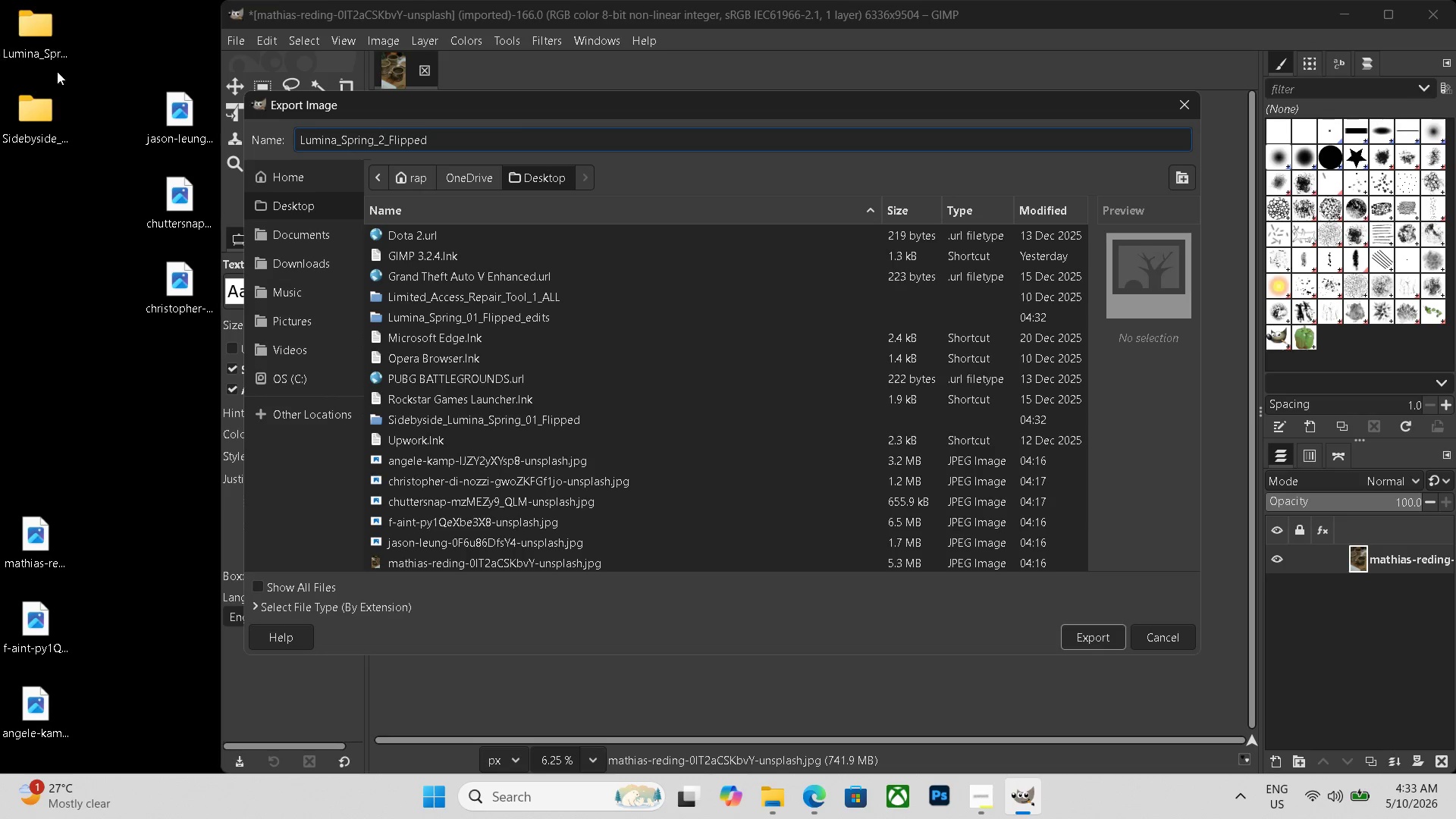 
double_click([42, 112])
 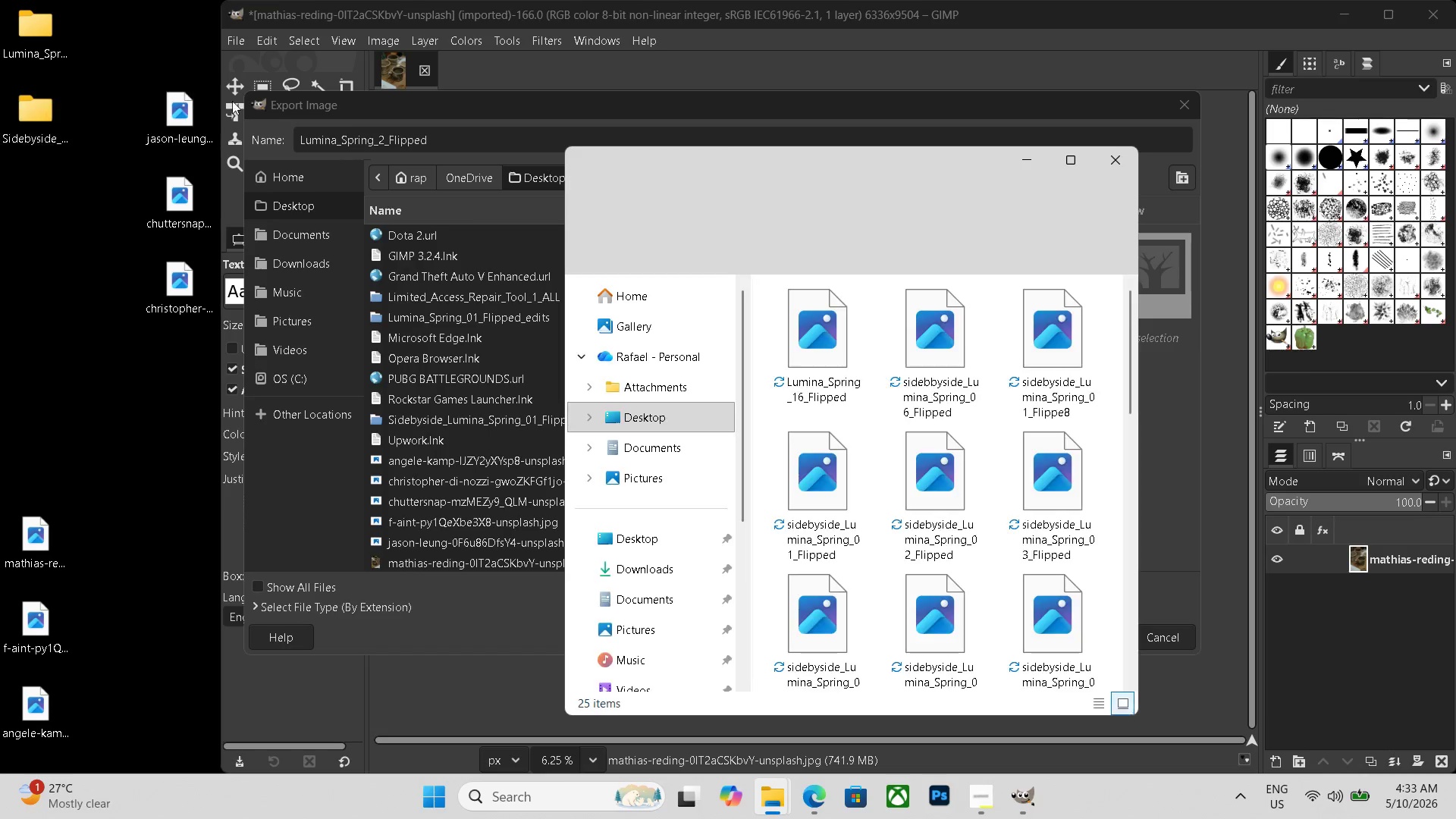 
scroll: coordinate [827, 453], scroll_direction: down, amount: 20.0
 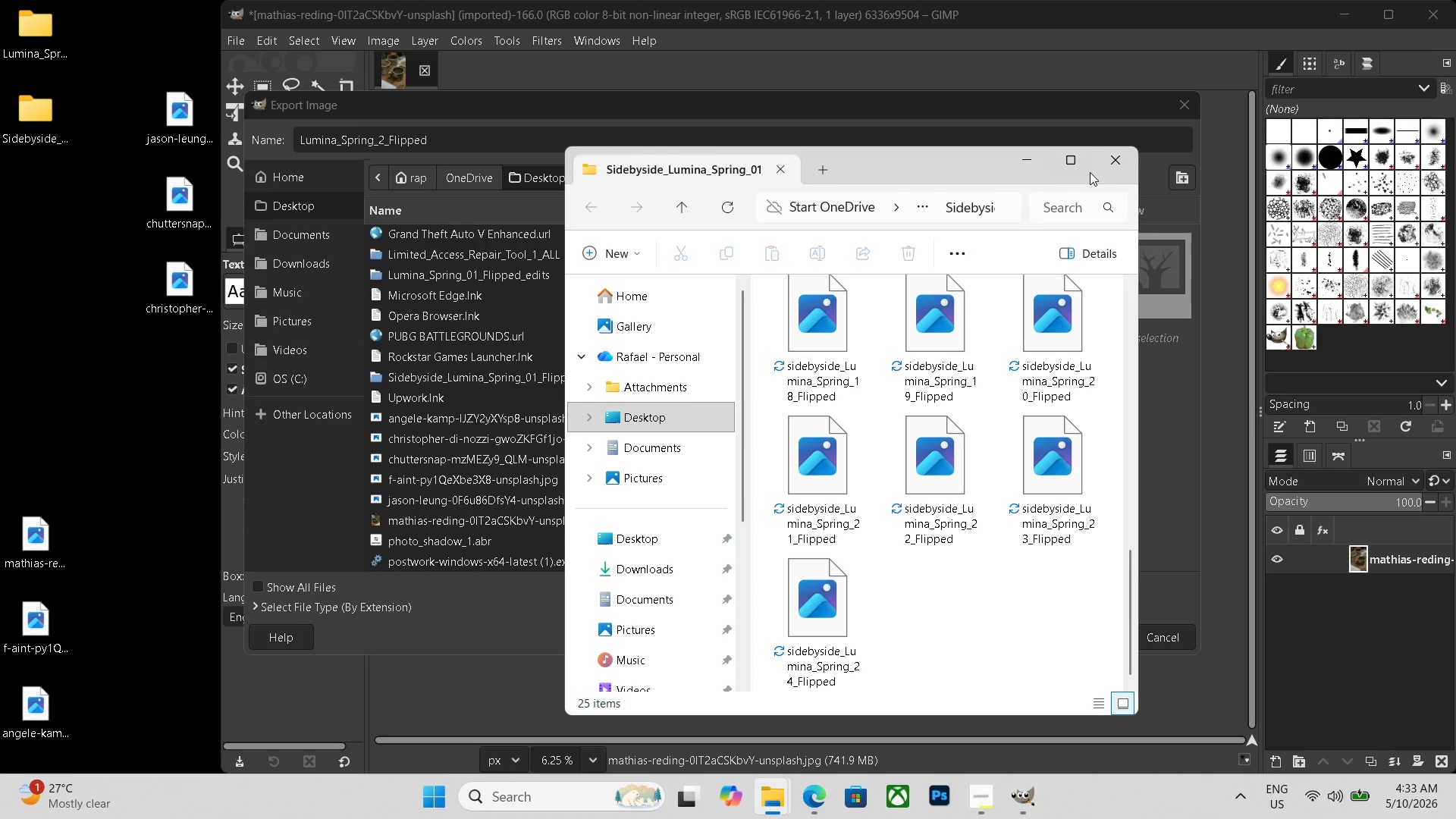 
left_click([1106, 163])
 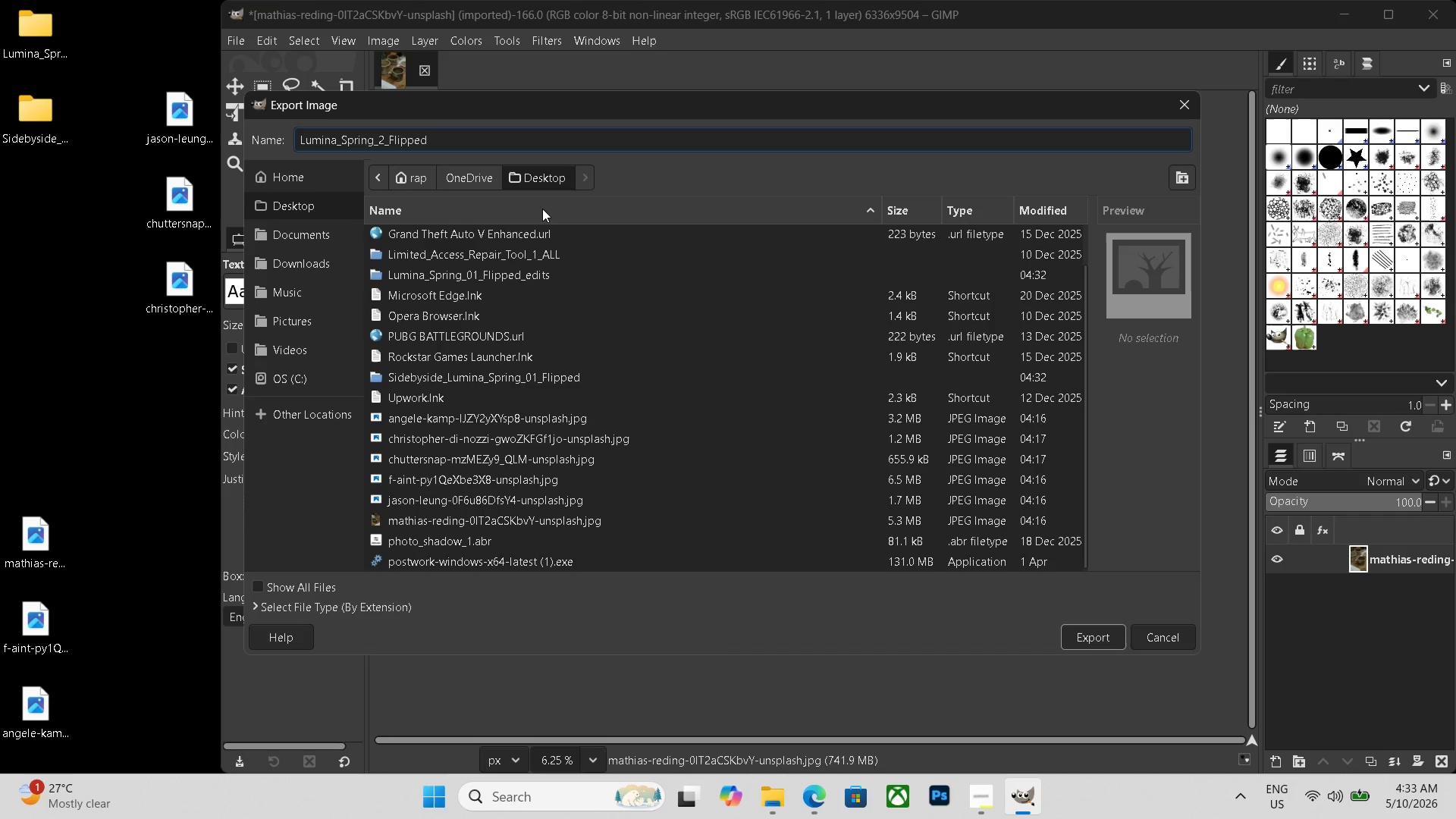 
key(Numpad5)
 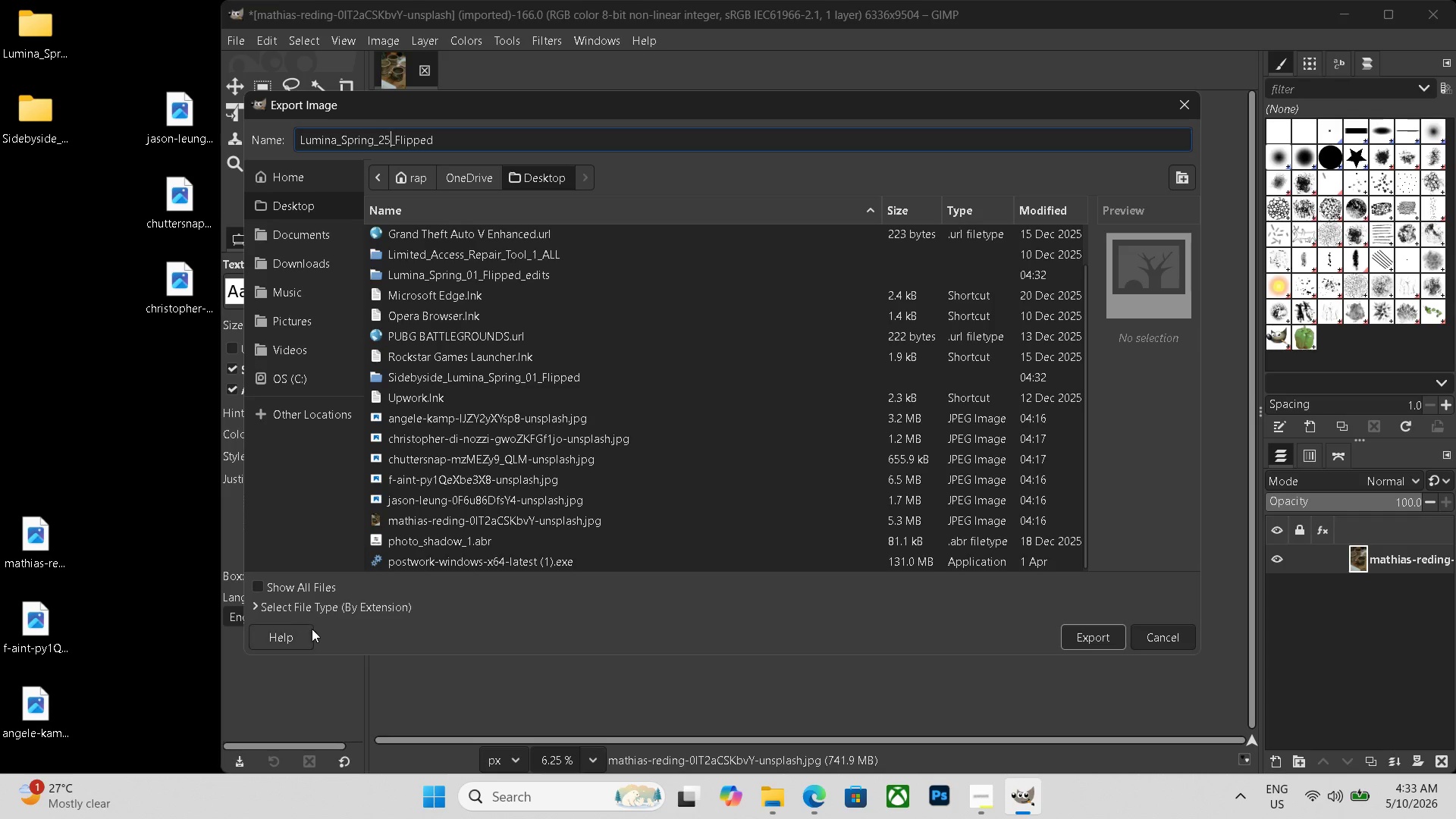 
left_click([341, 610])
 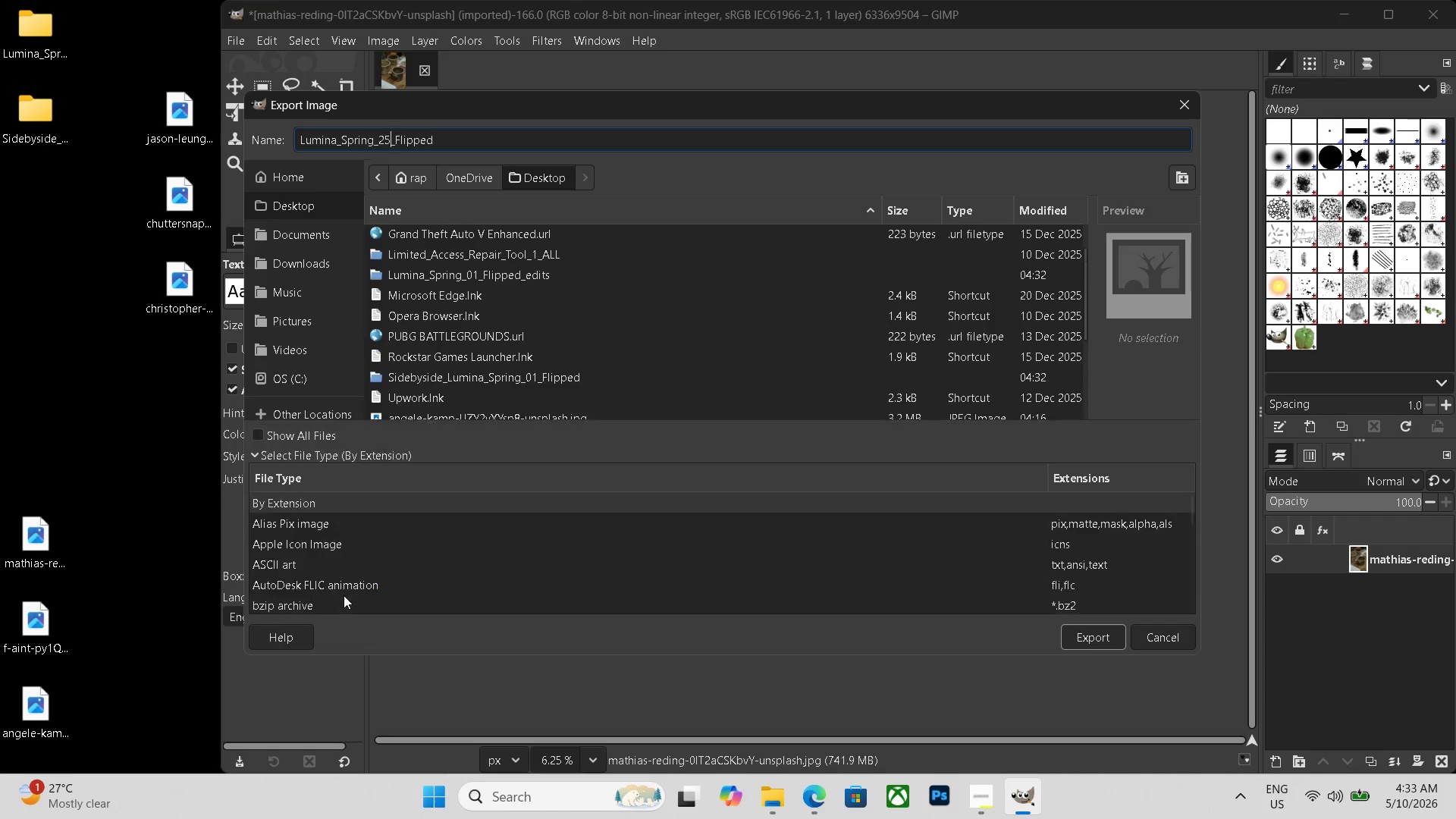 
scroll: coordinate [306, 586], scroll_direction: down, amount: 19.0
 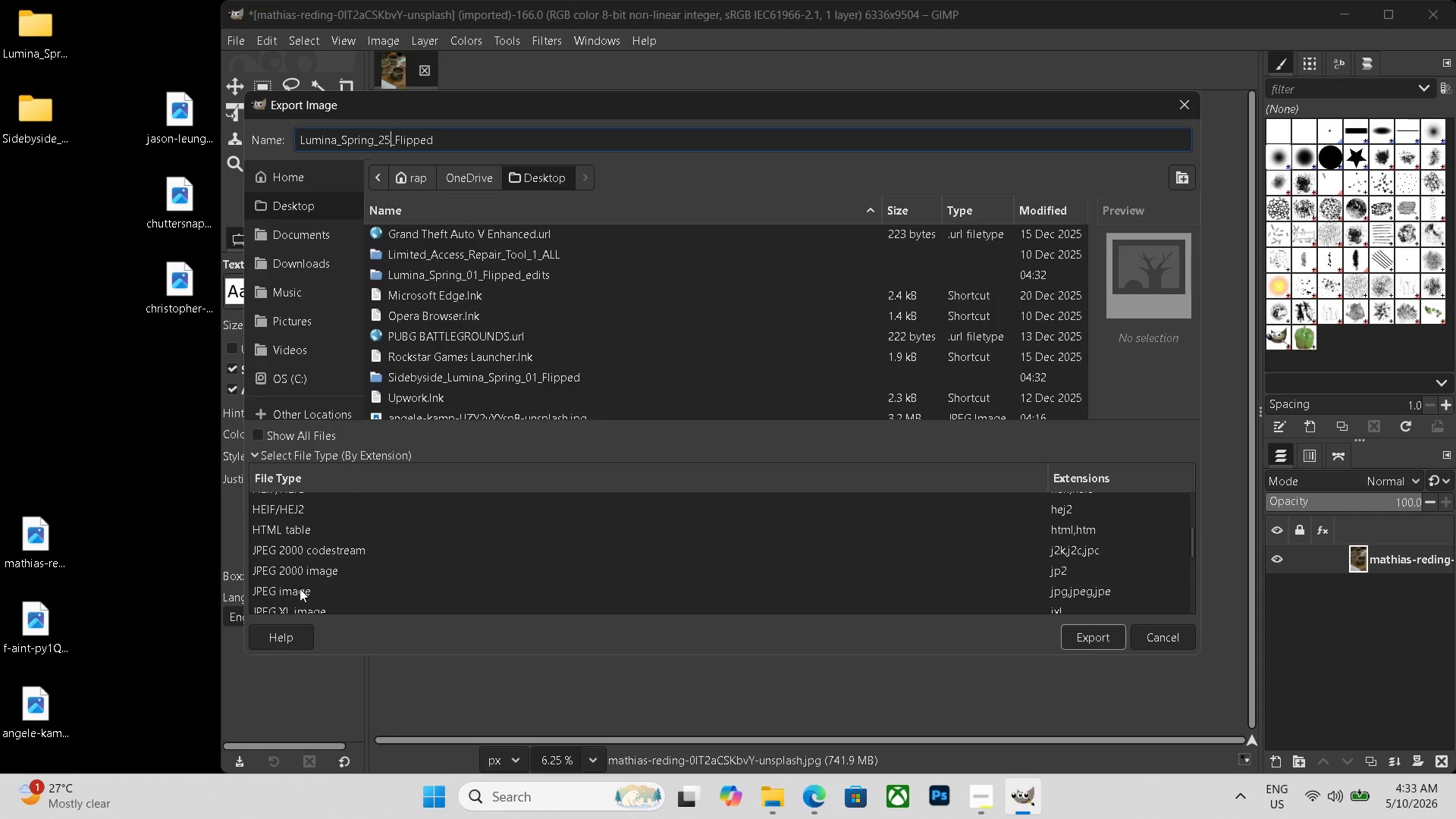 
left_click([300, 588])
 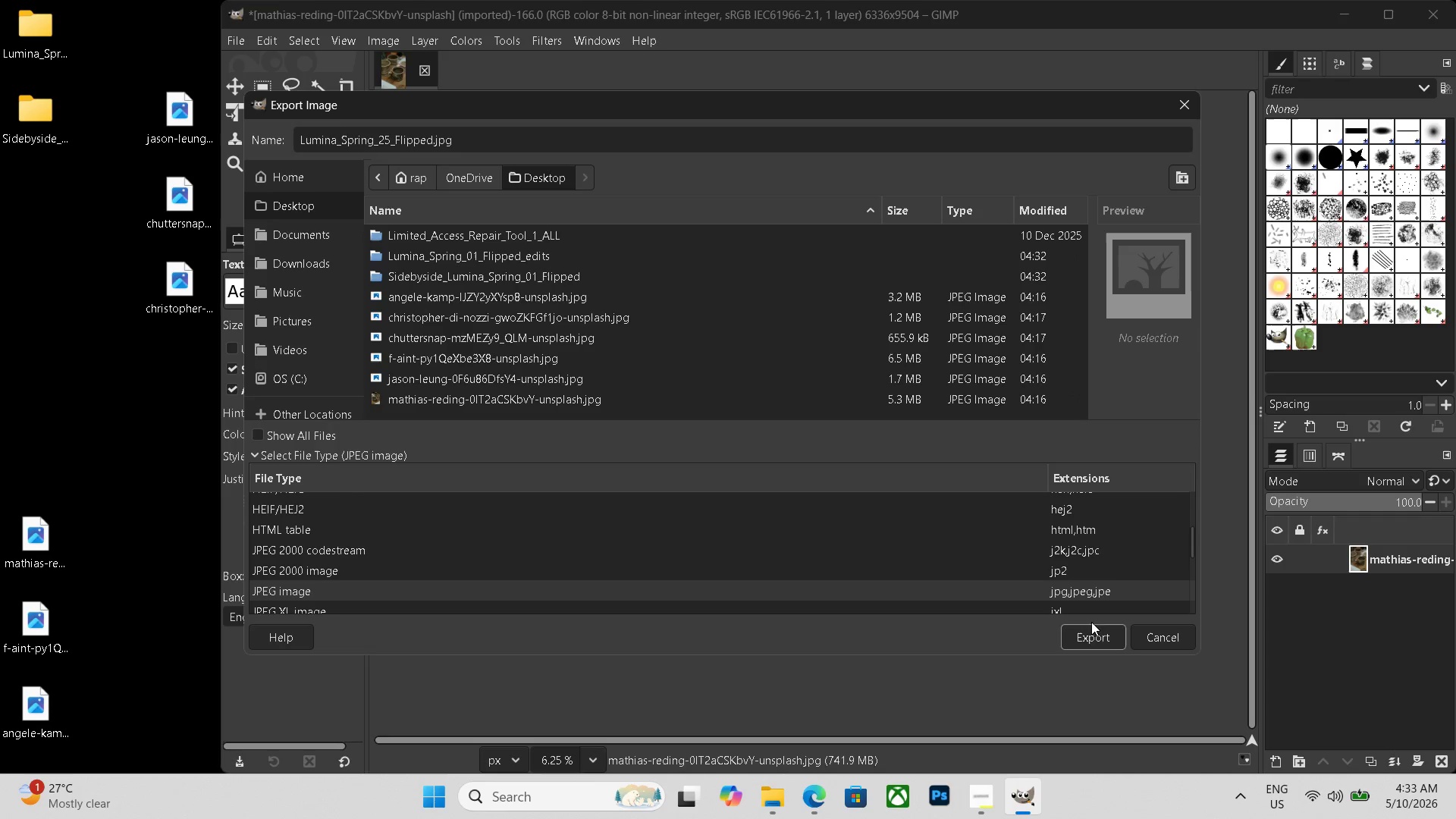 
double_click([1087, 629])
 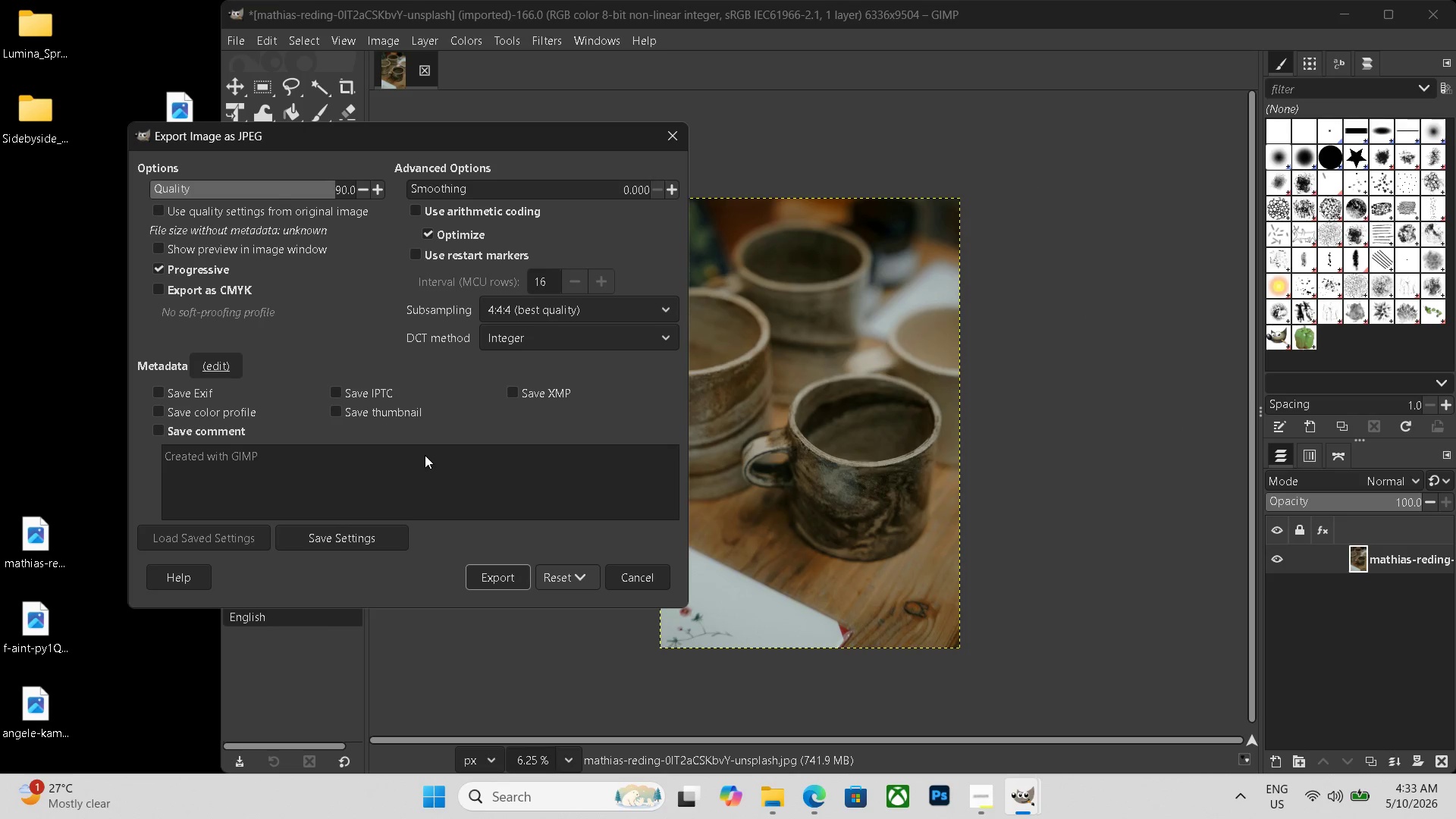 
left_click([507, 570])
 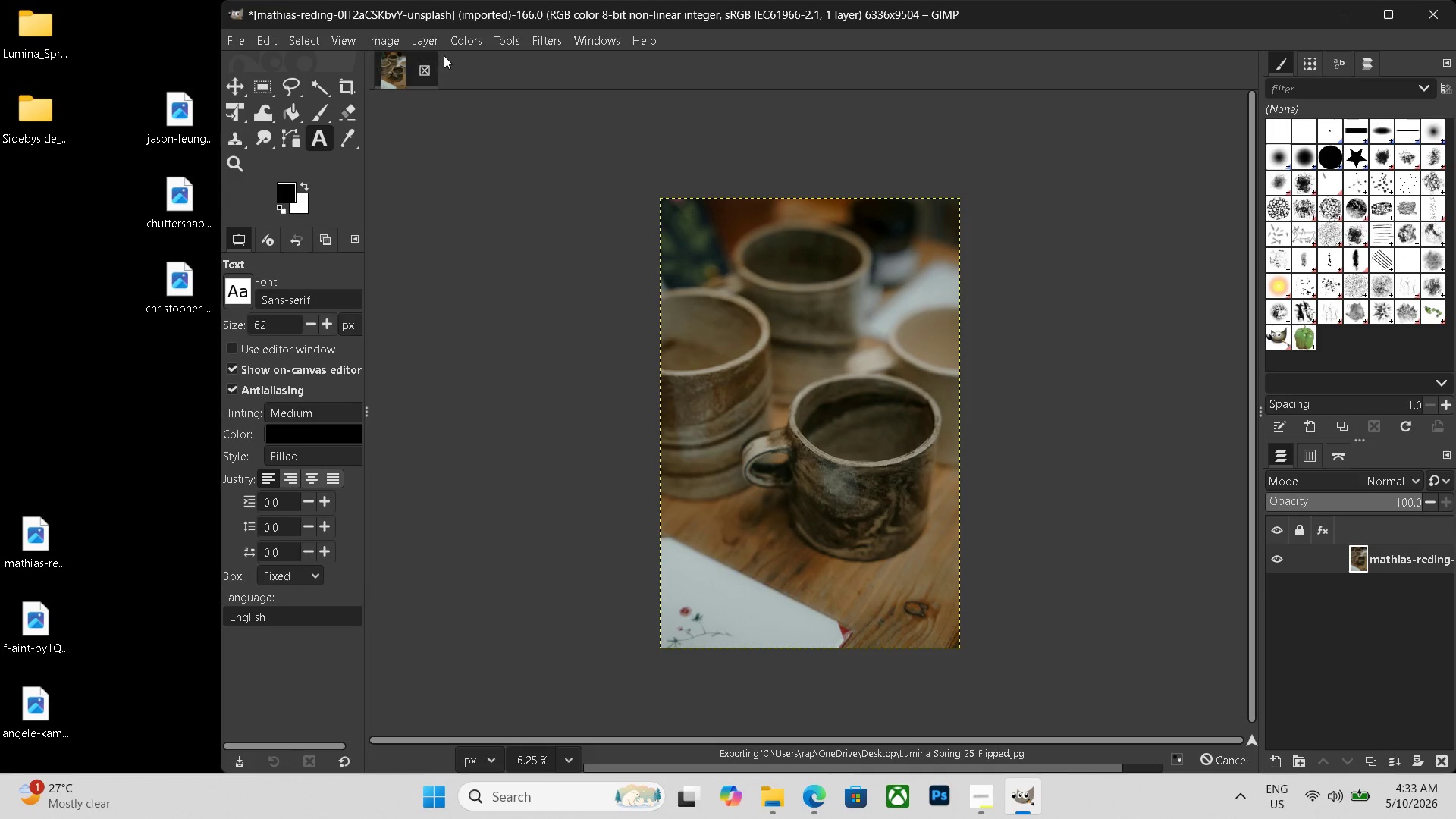 
left_click([428, 66])
 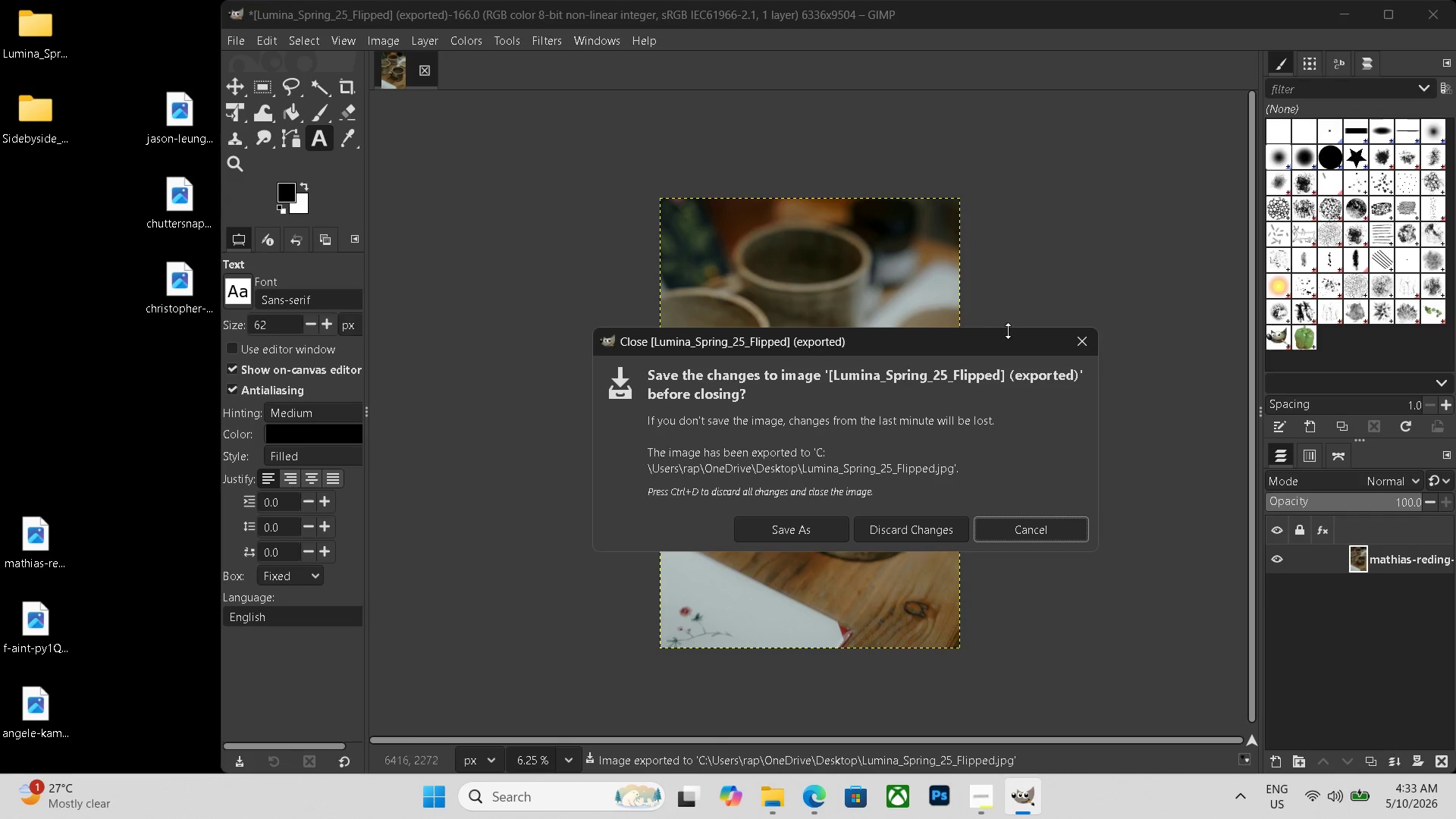 
left_click([1081, 350])
 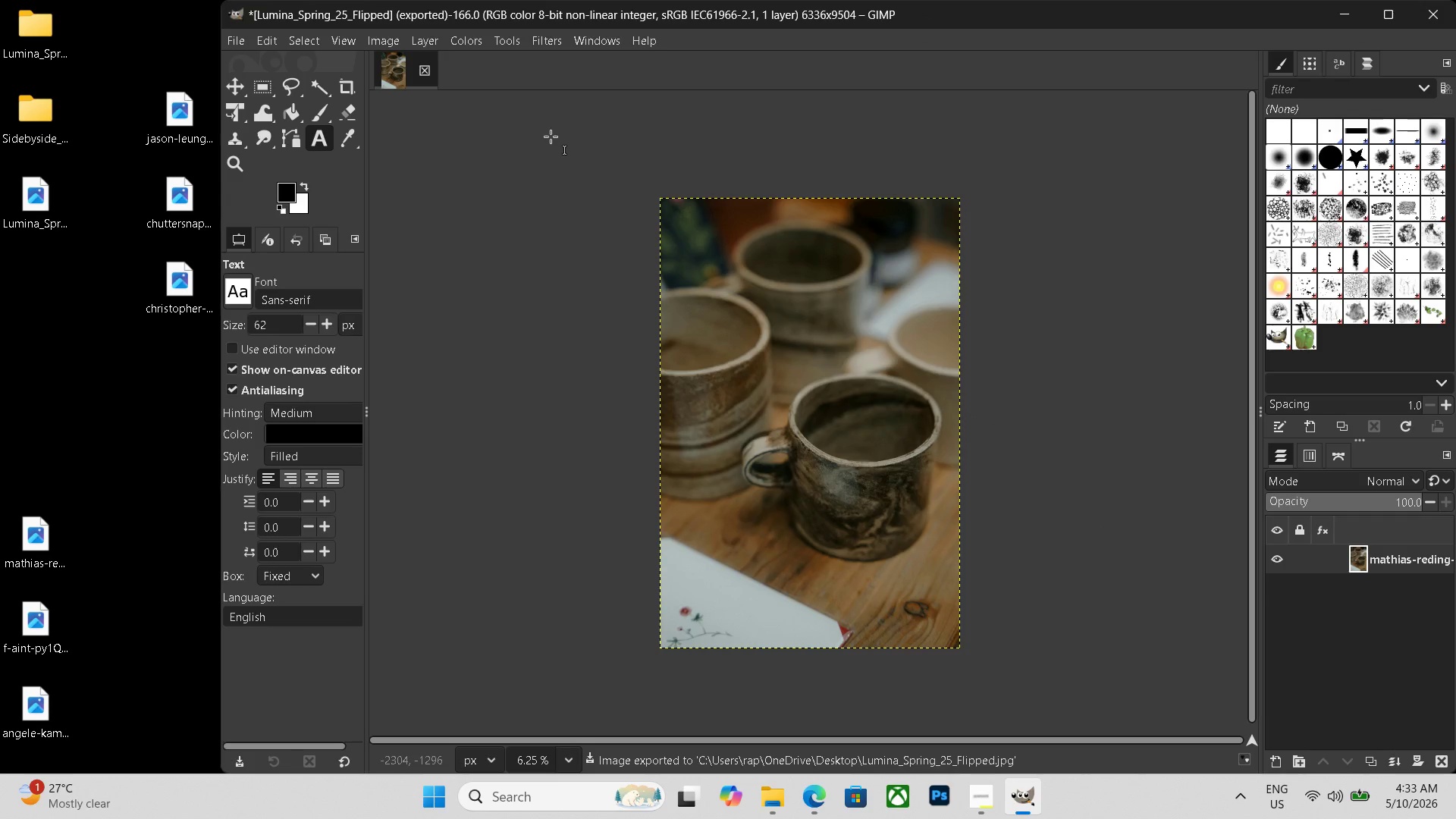 
key(Control+ControlLeft)
 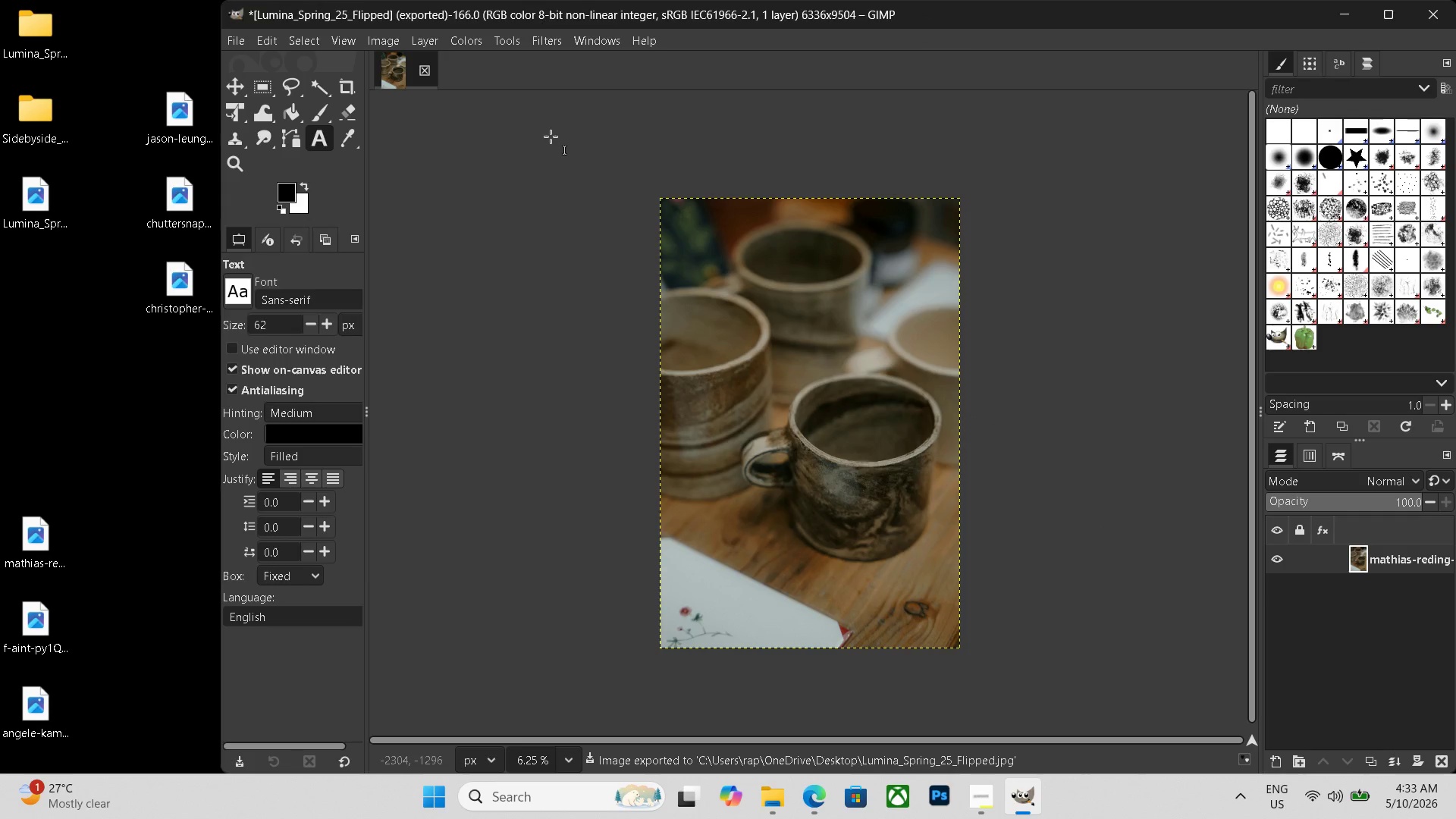 
key(Control+N)
 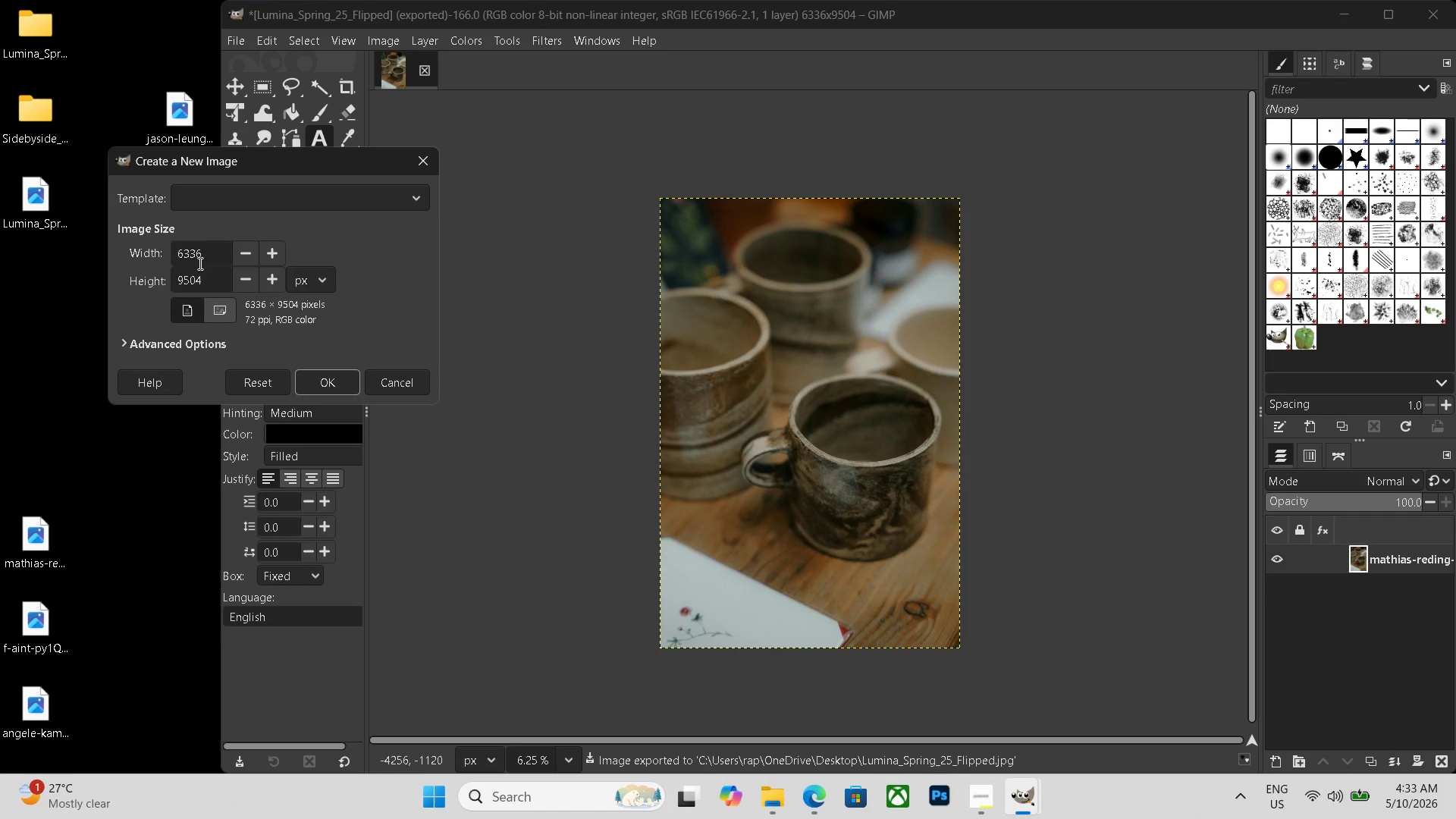 
left_click_drag(start_coordinate=[215, 256], to_coordinate=[165, 252])
 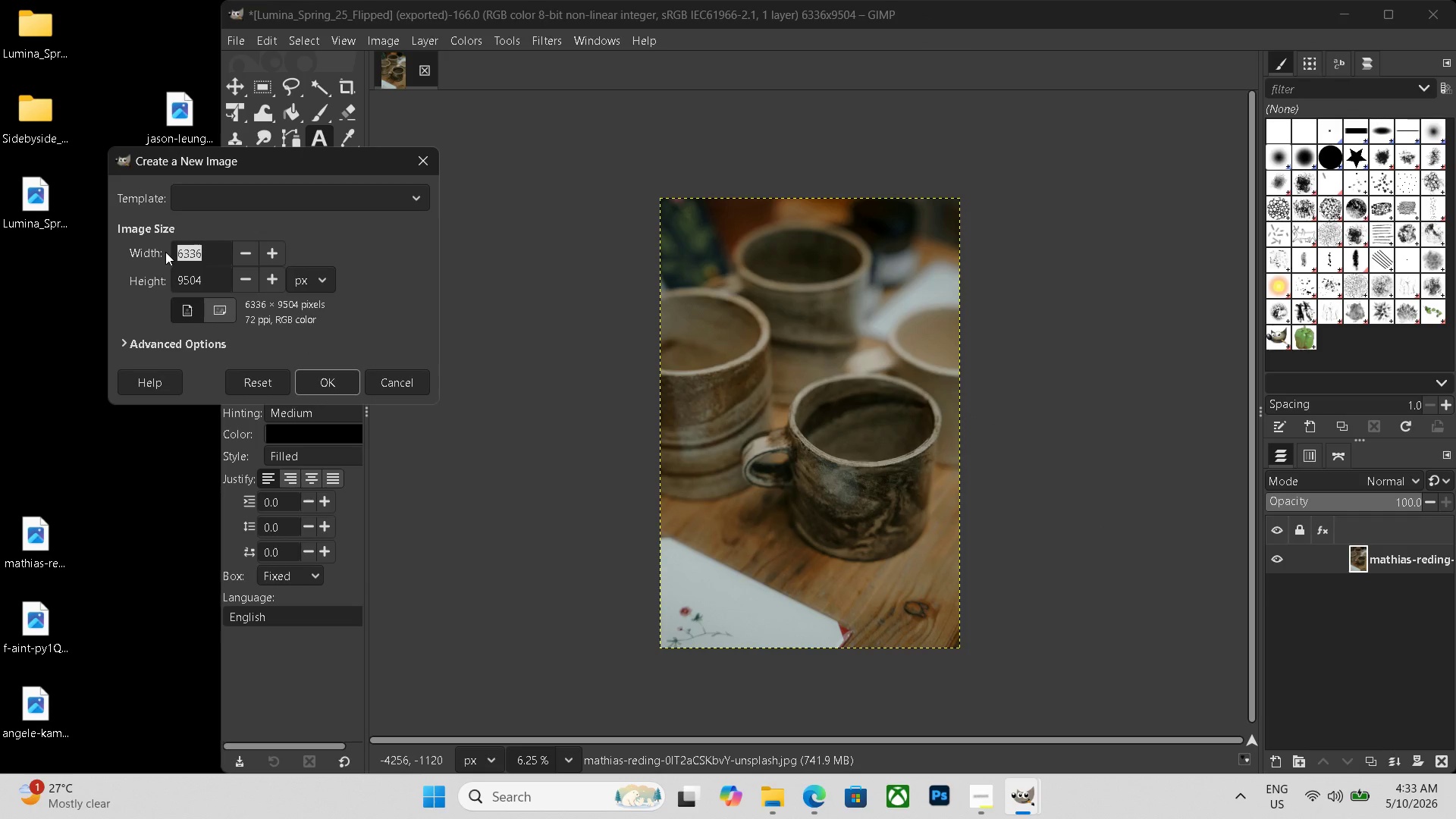 
wait(10.97)
 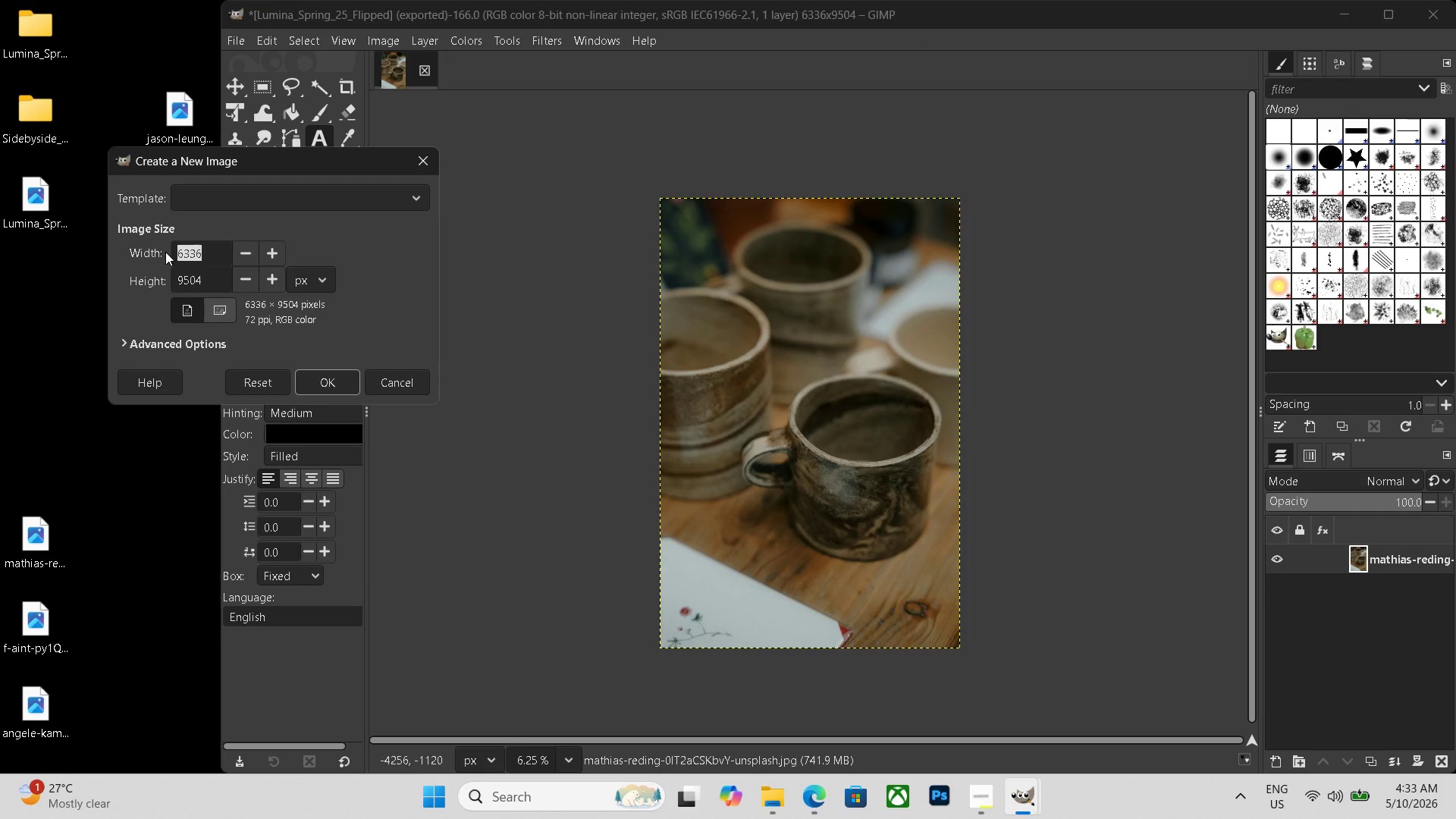 
key(Numpad1)
 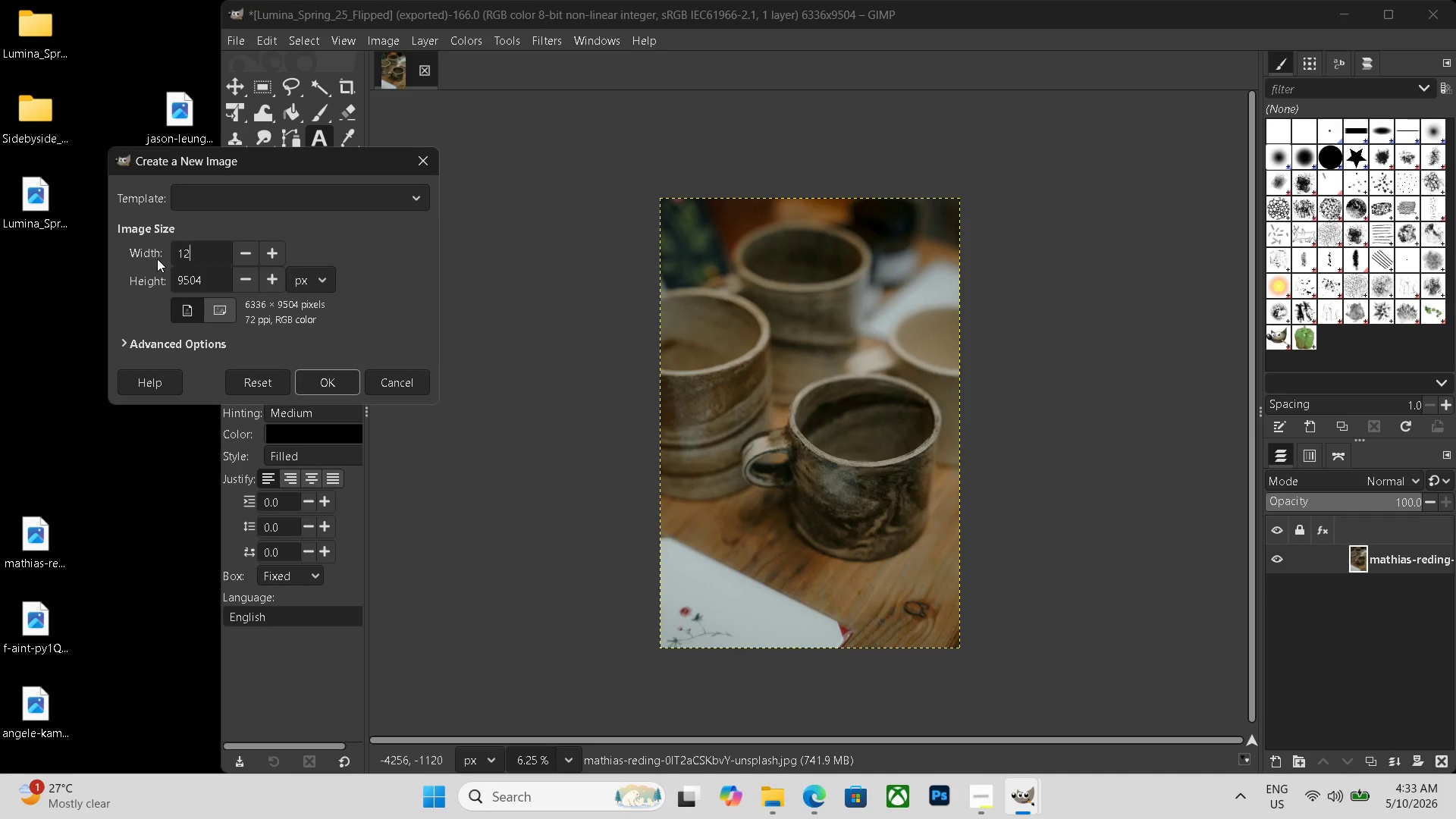 
key(Numpad2)
 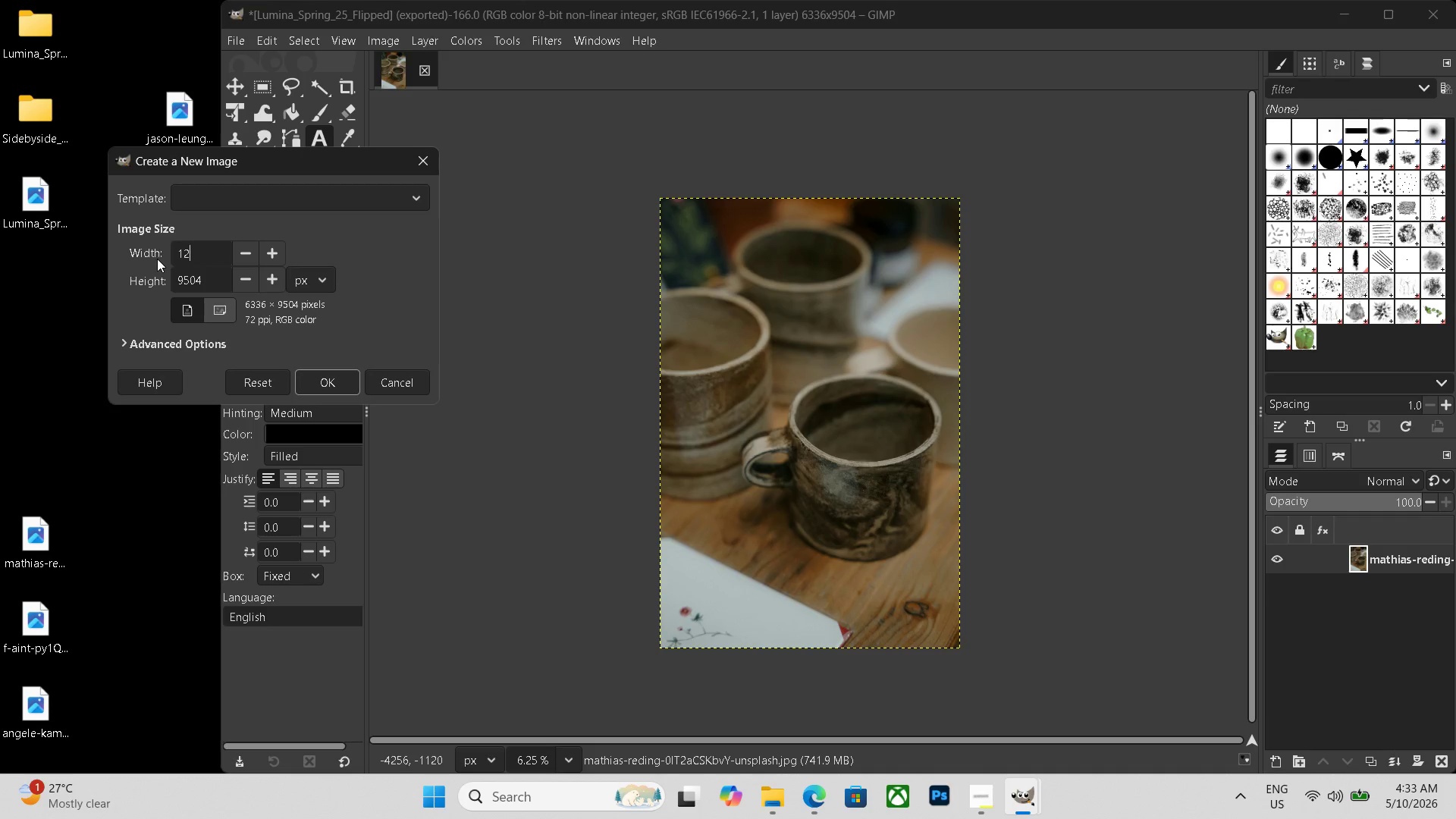 
key(Numpad6)
 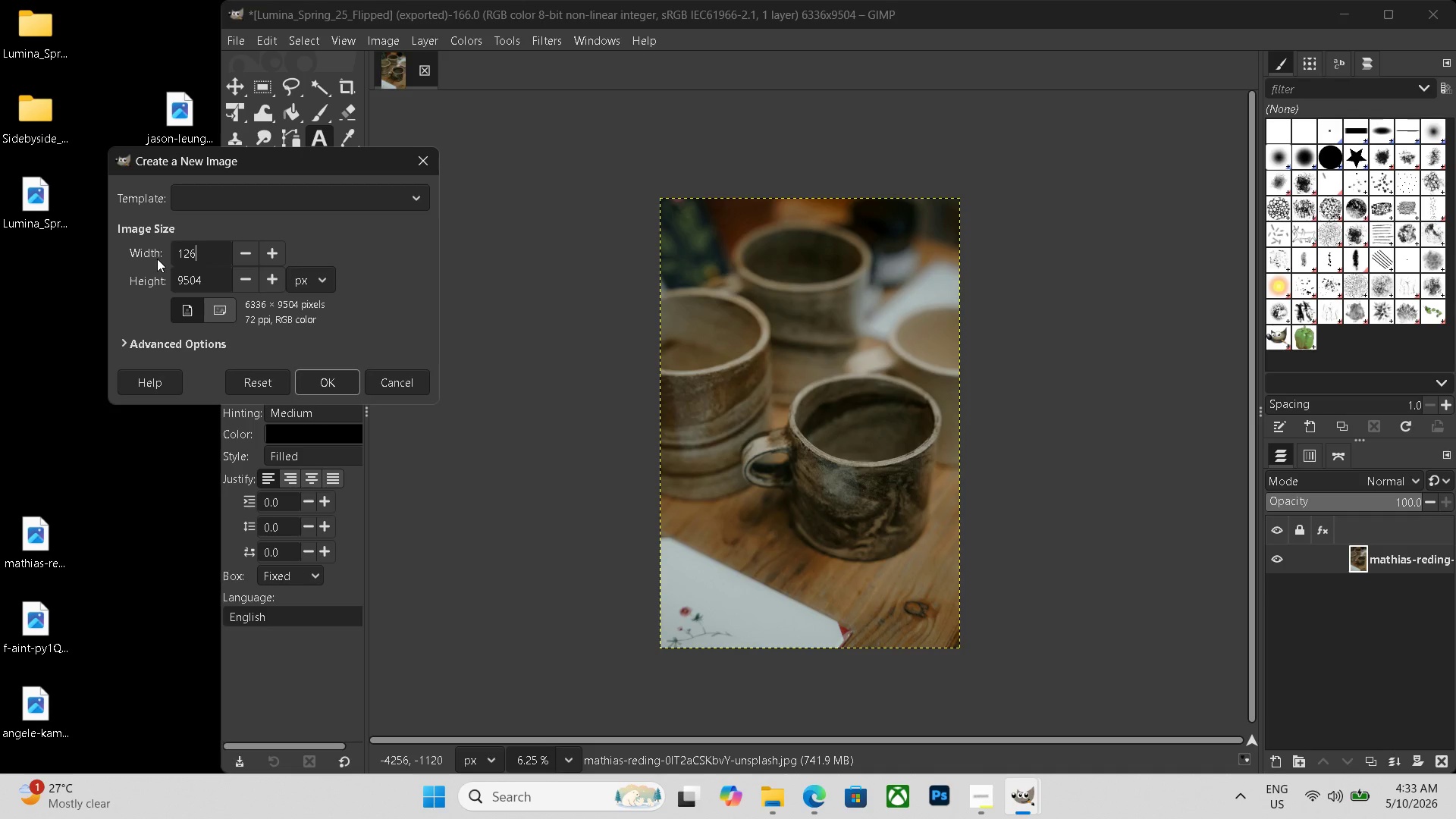 
key(Numpad7)
 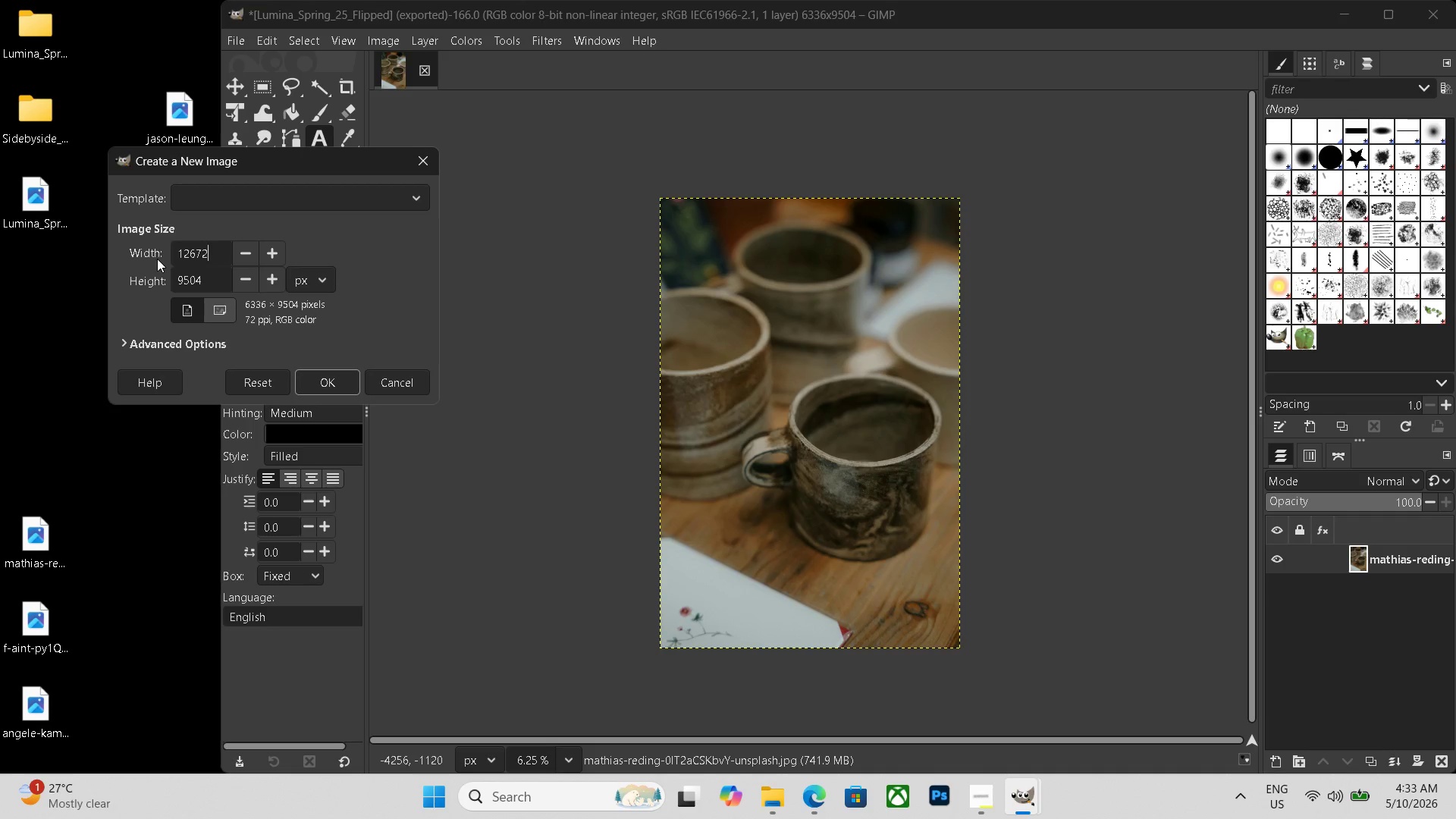 
key(Numpad2)
 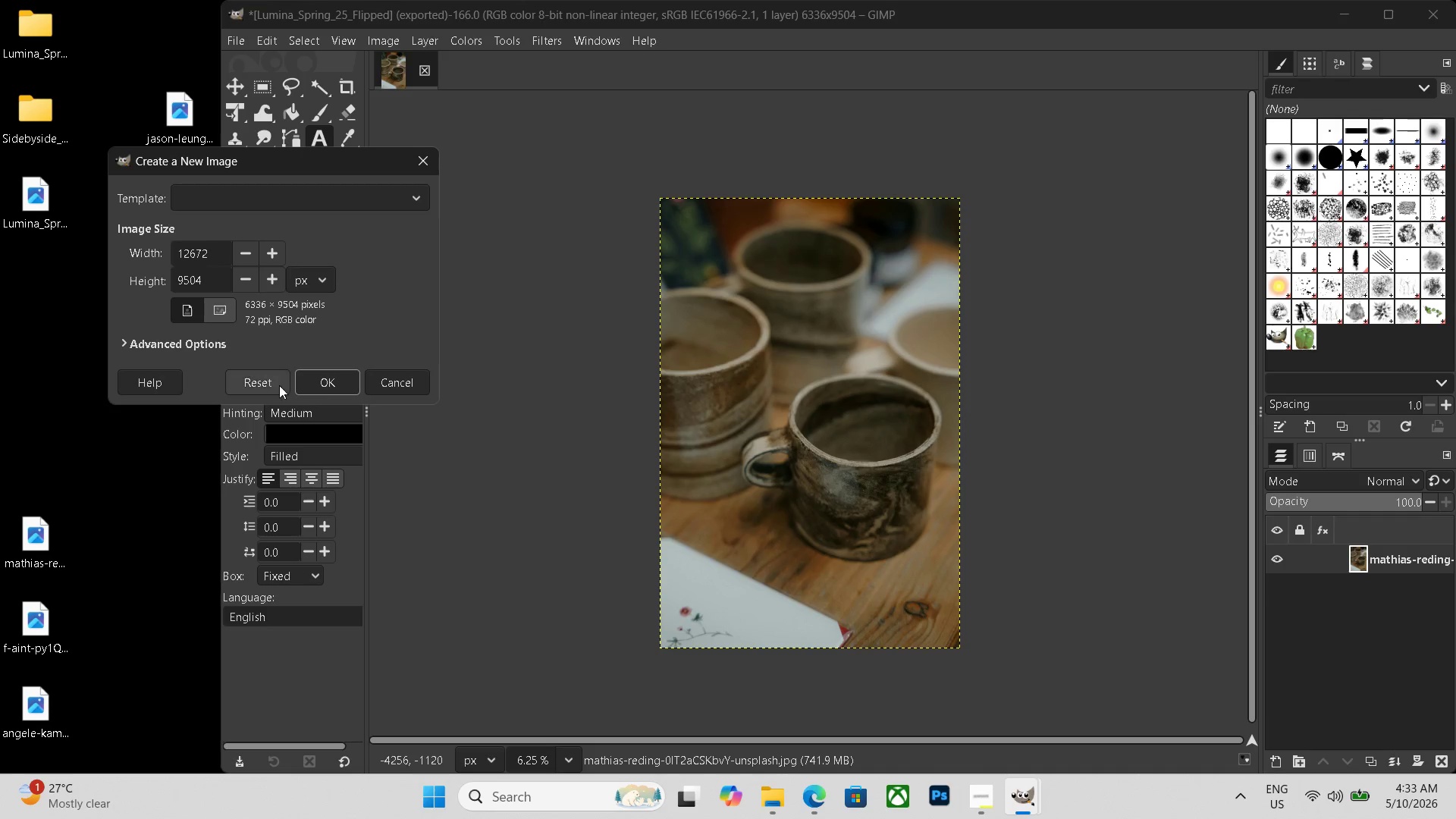 
left_click([357, 386])
 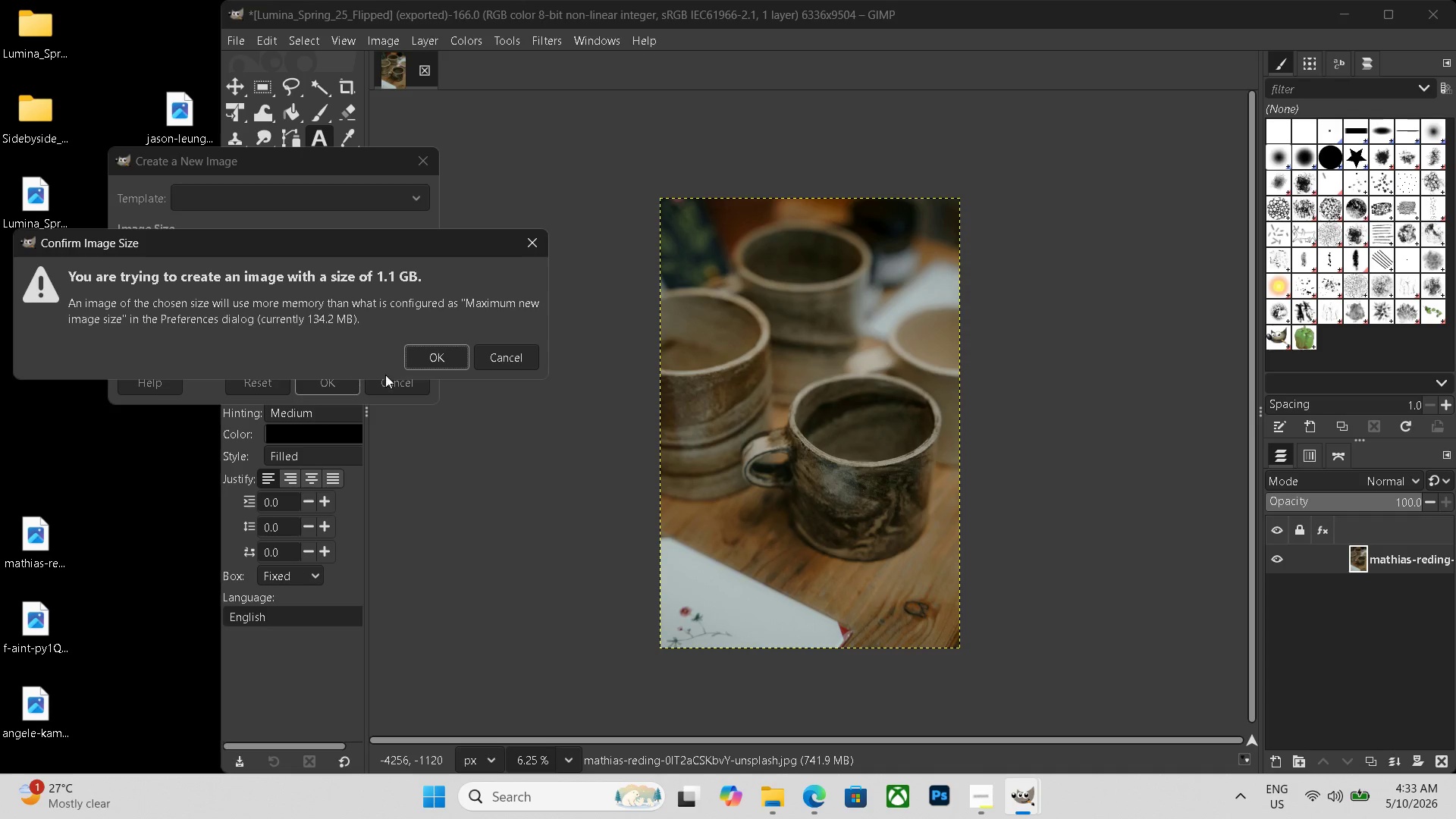 
left_click([450, 361])
 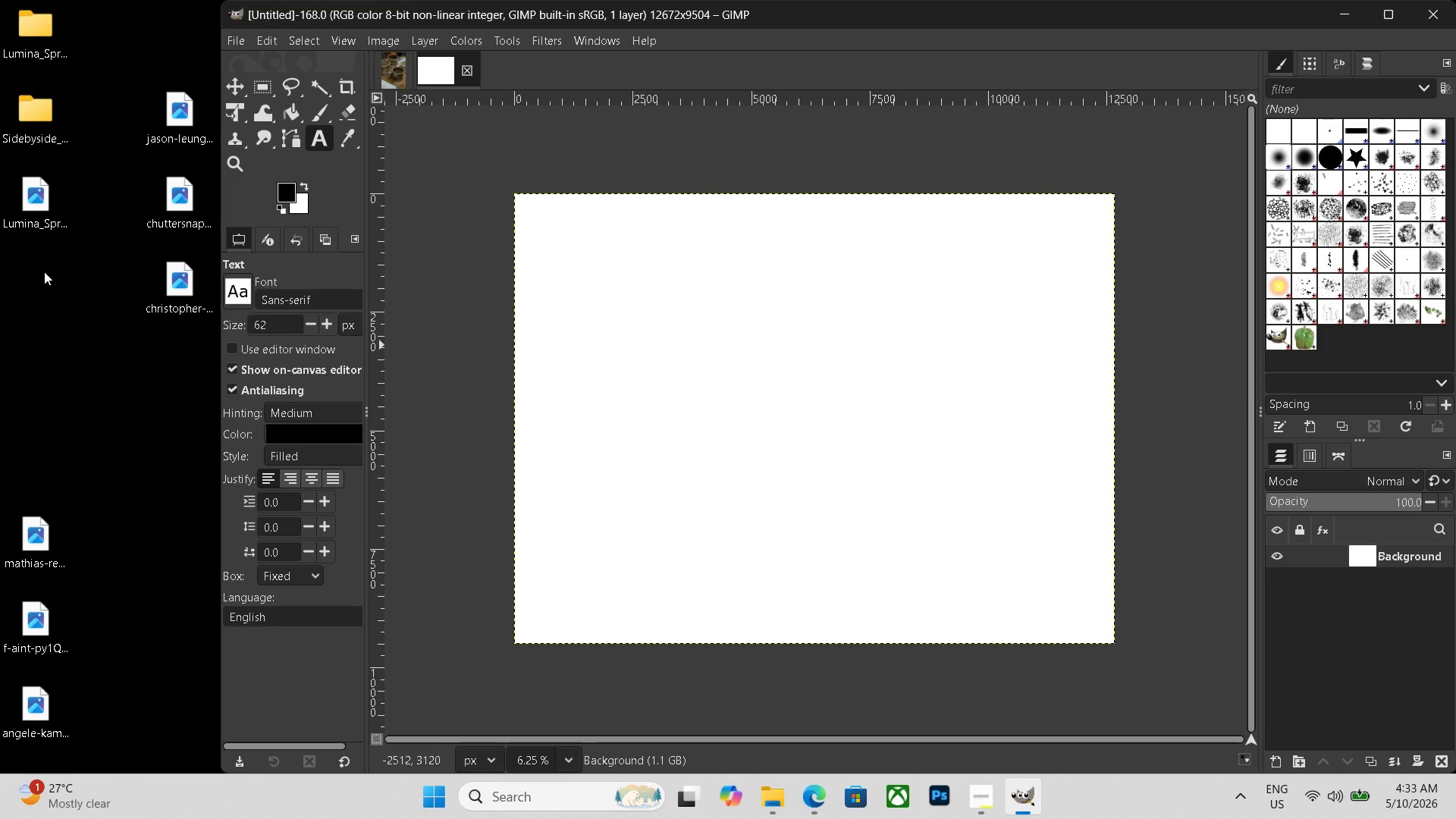 
left_click_drag(start_coordinate=[33, 523], to_coordinate=[601, 416])
 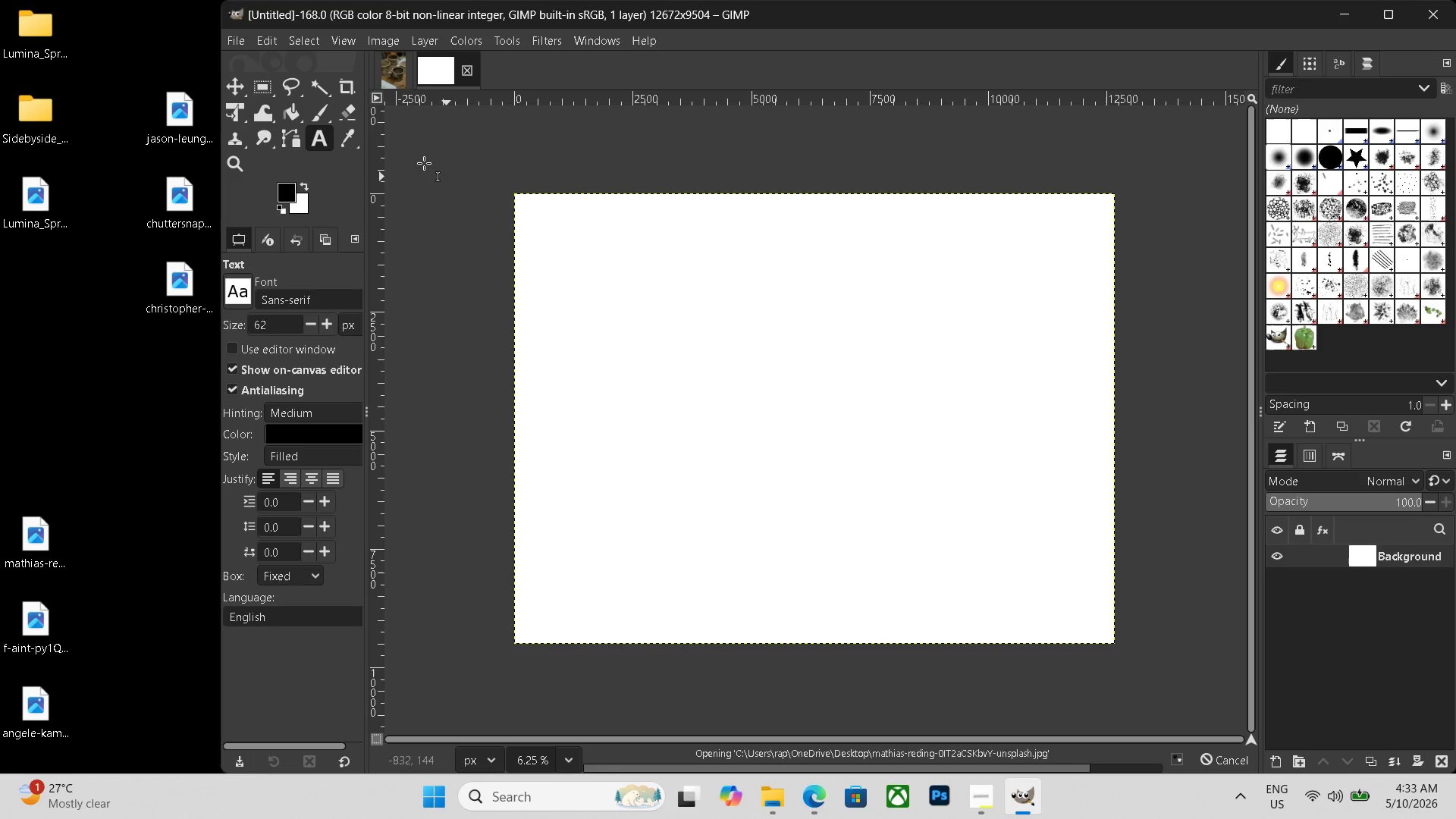 
left_click([237, 121])
 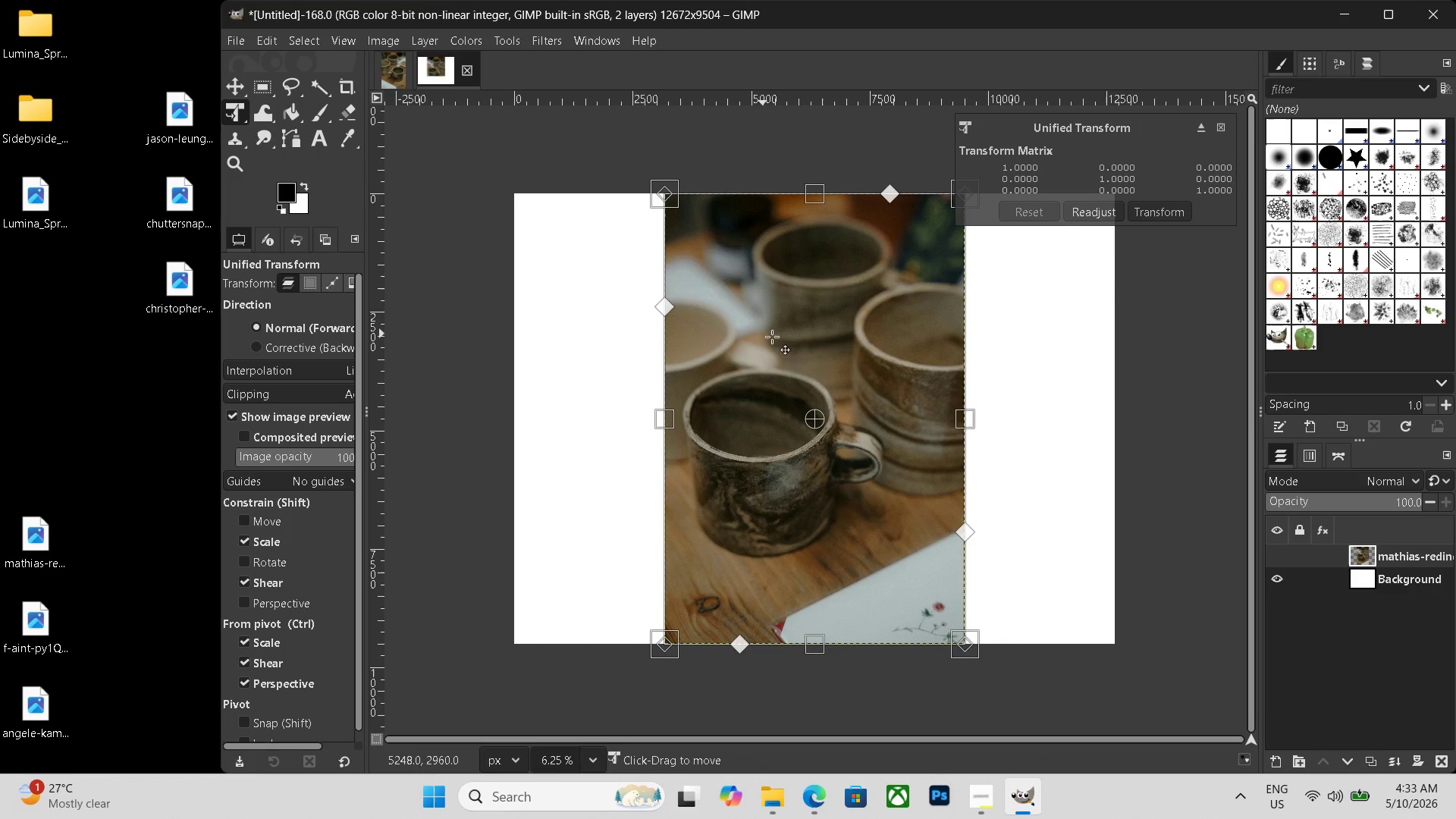 
left_click_drag(start_coordinate=[814, 349], to_coordinate=[664, 348])
 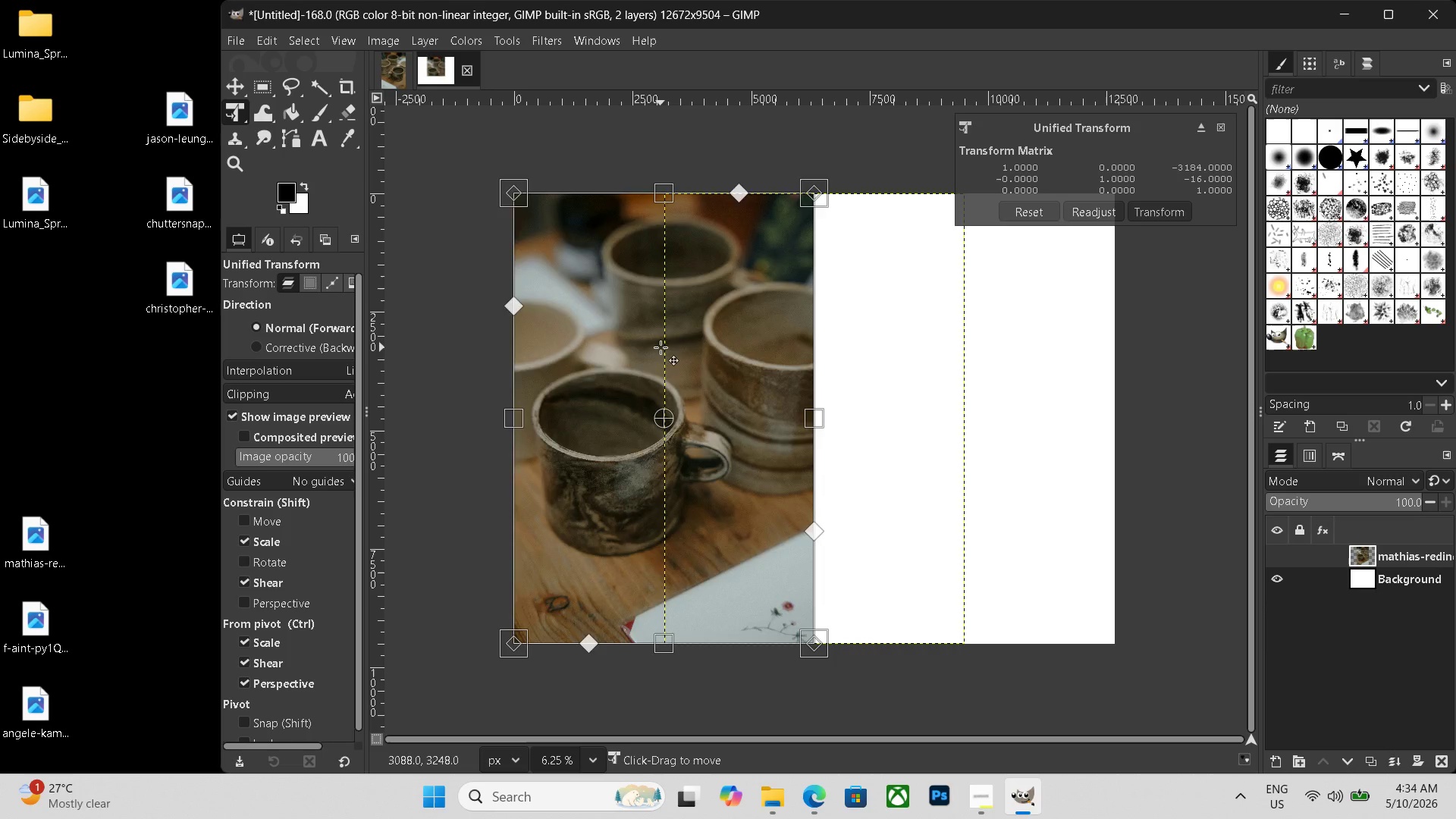 
key(Enter)
 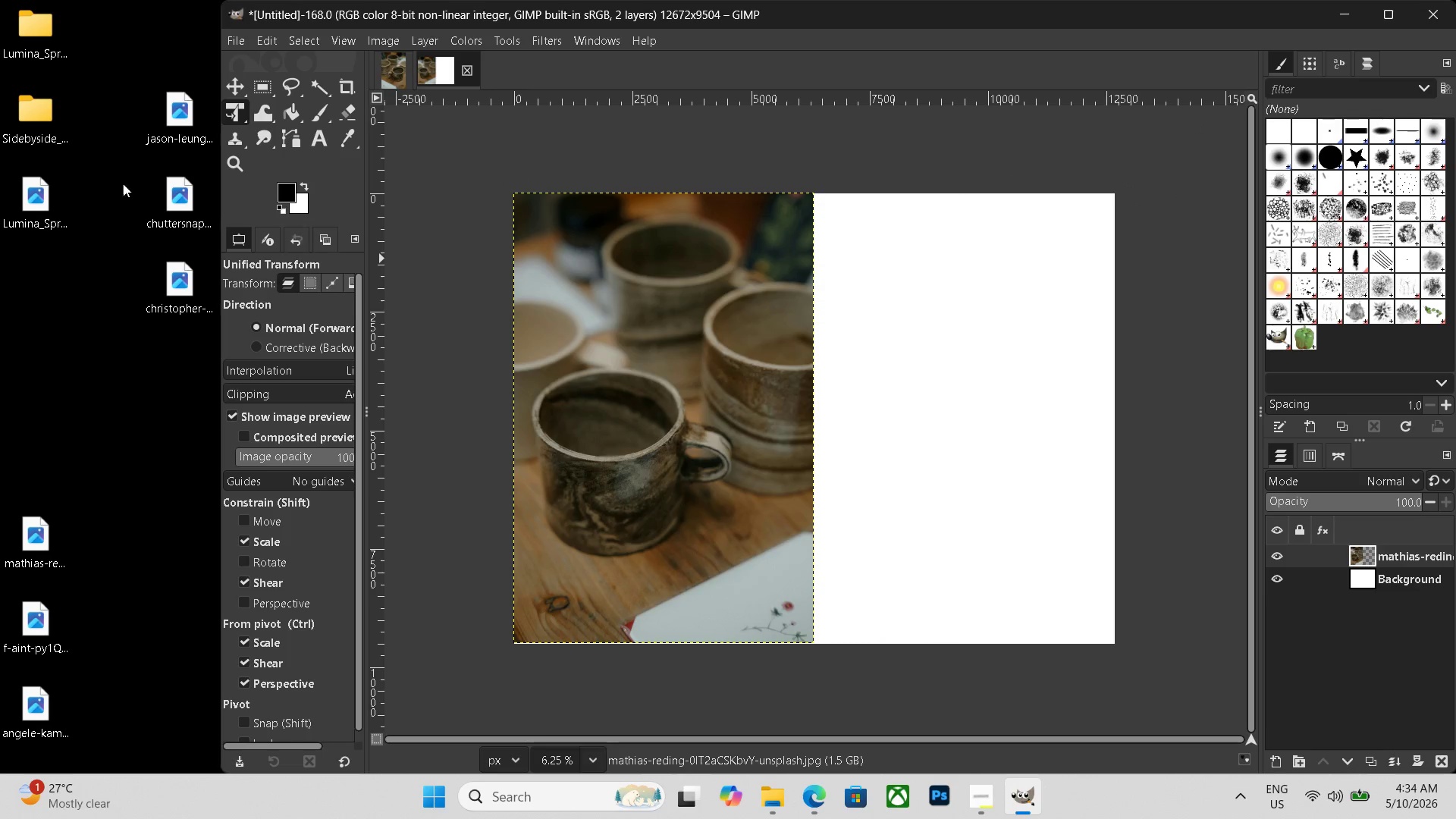 
left_click_drag(start_coordinate=[34, 188], to_coordinate=[934, 306])
 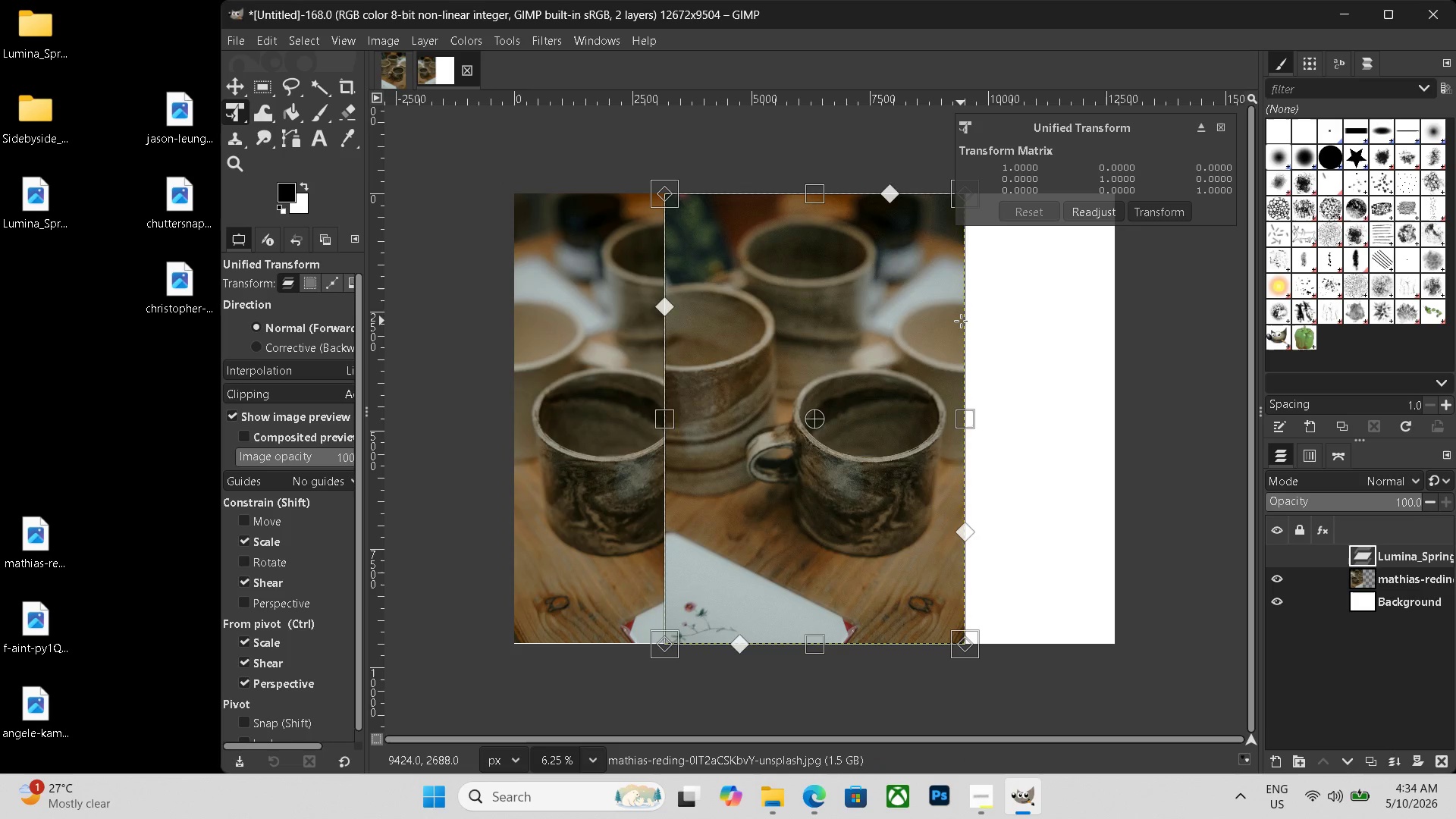 
left_click_drag(start_coordinate=[914, 384], to_coordinate=[1061, 381])
 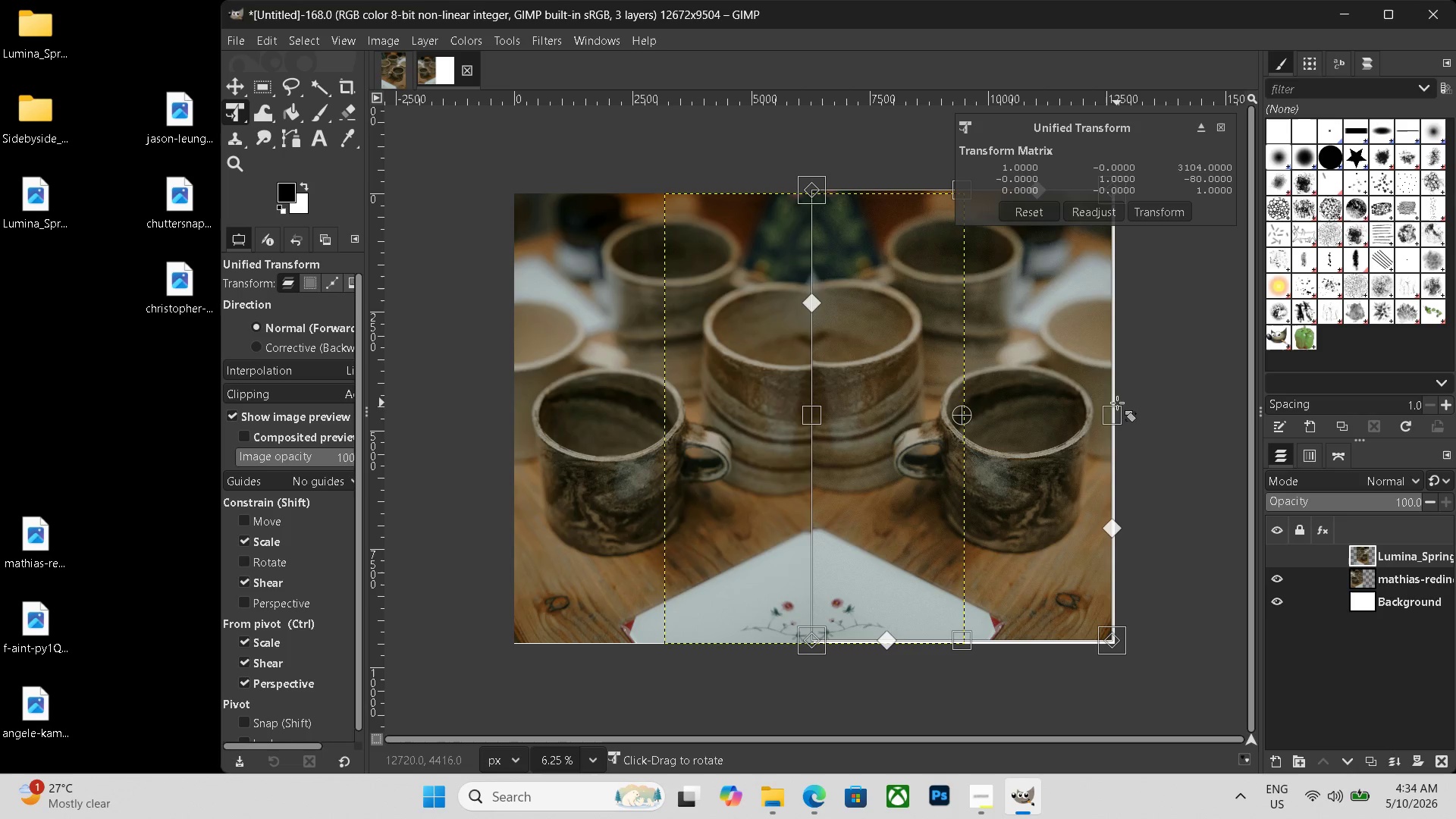 
left_click_drag(start_coordinate=[1116, 408], to_coordinate=[1125, 410])
 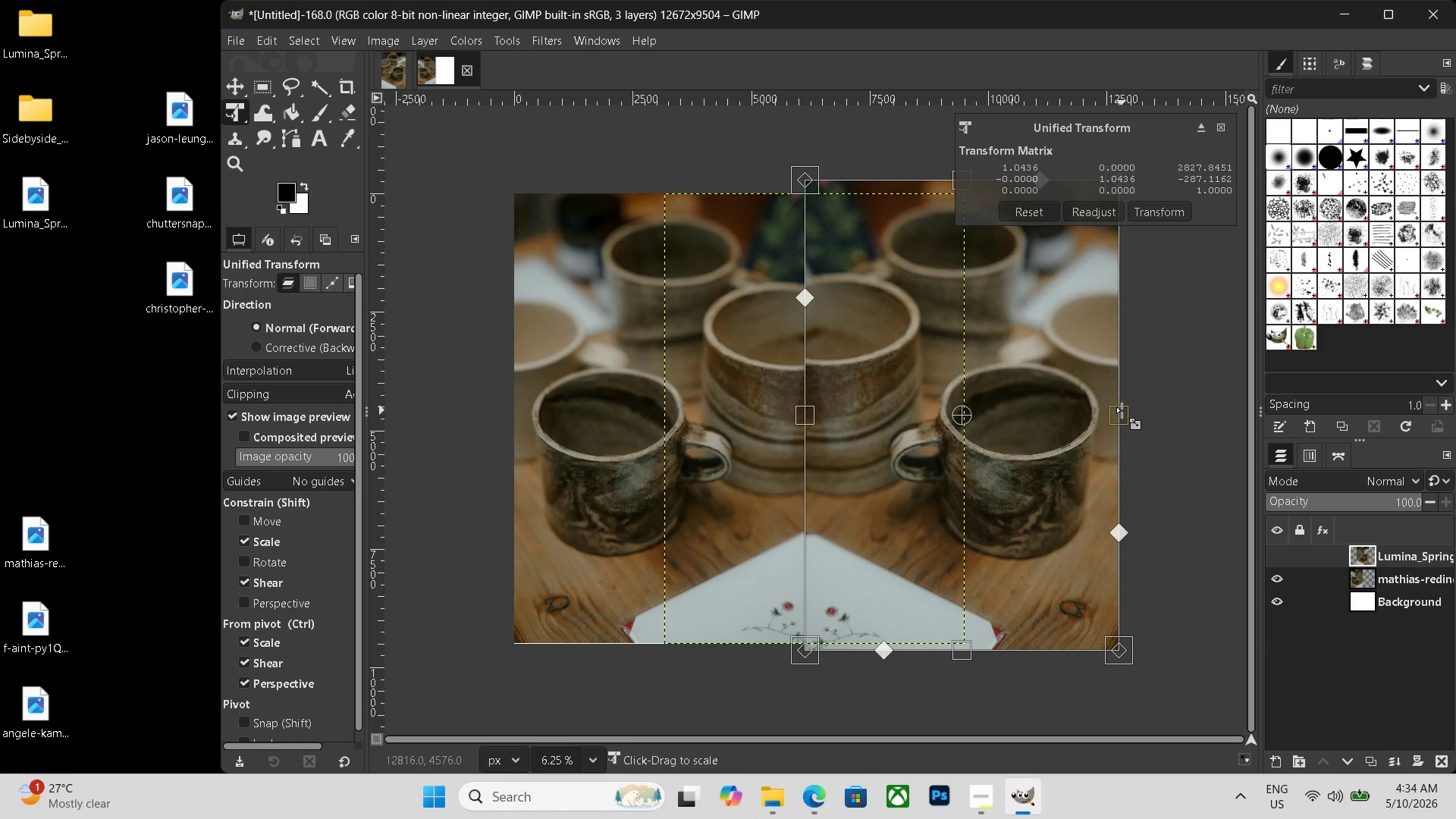 
key(Enter)
 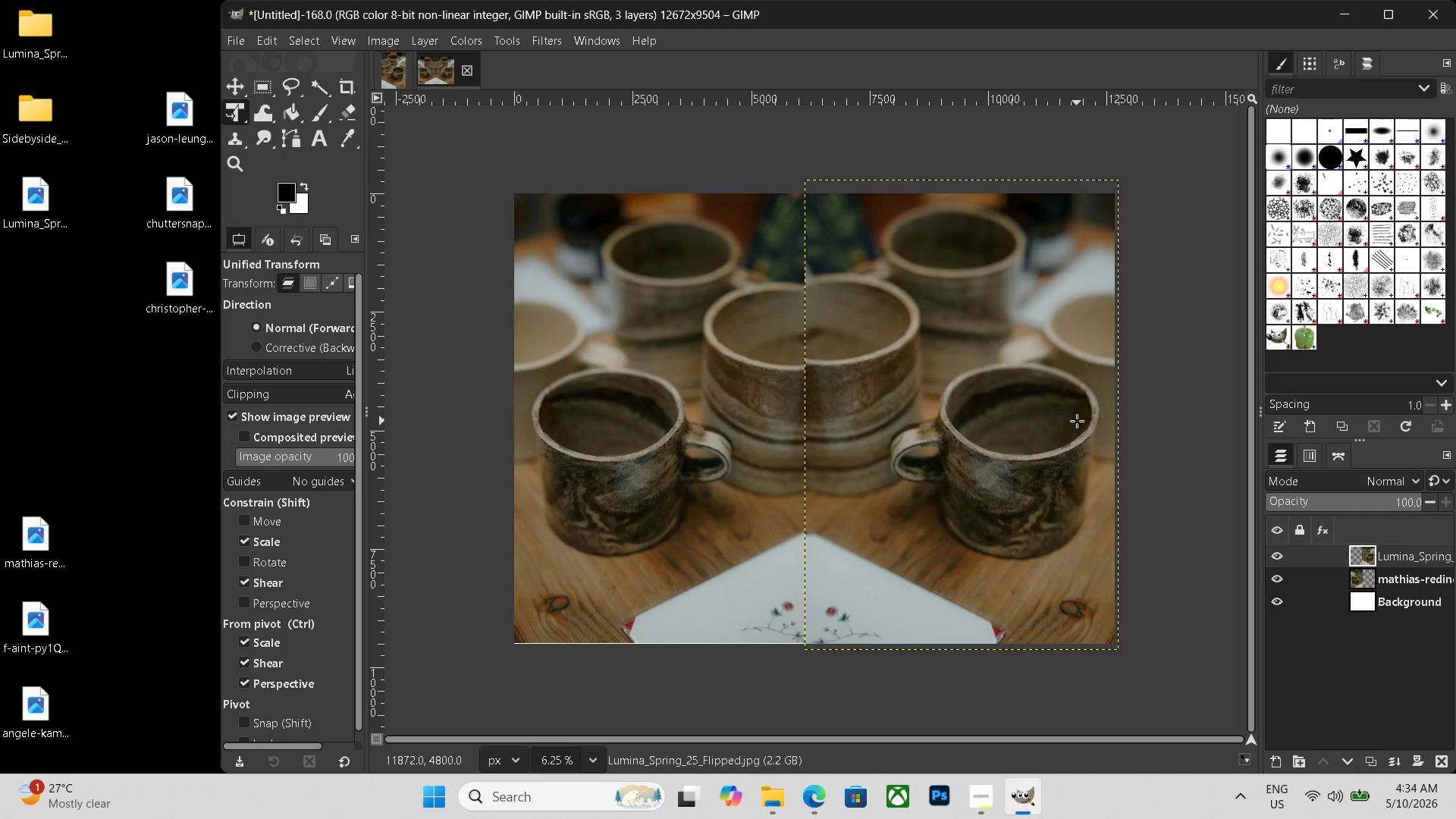 
left_click([324, 143])
 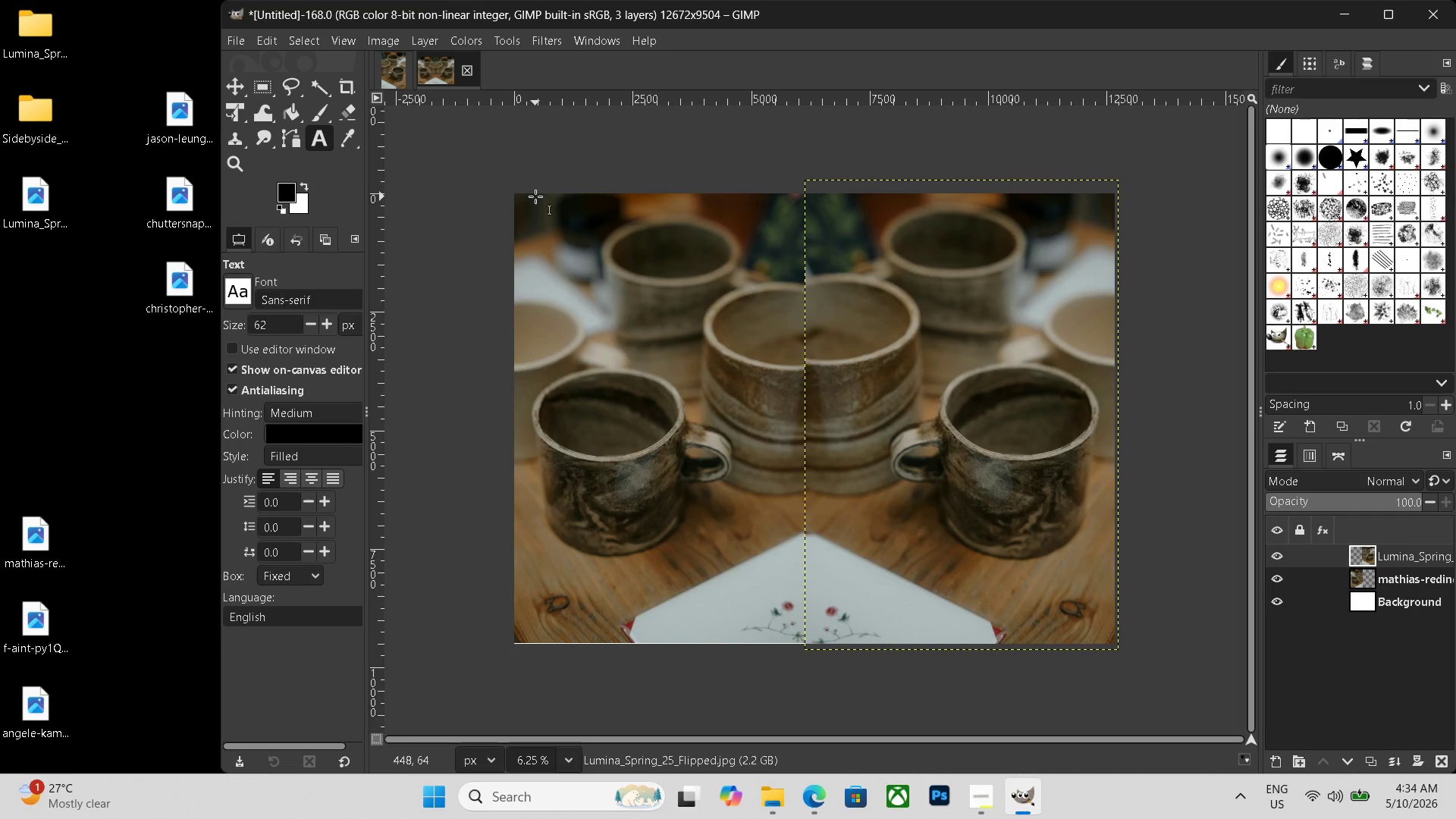 
left_click_drag(start_coordinate=[532, 196], to_coordinate=[1113, 253])
 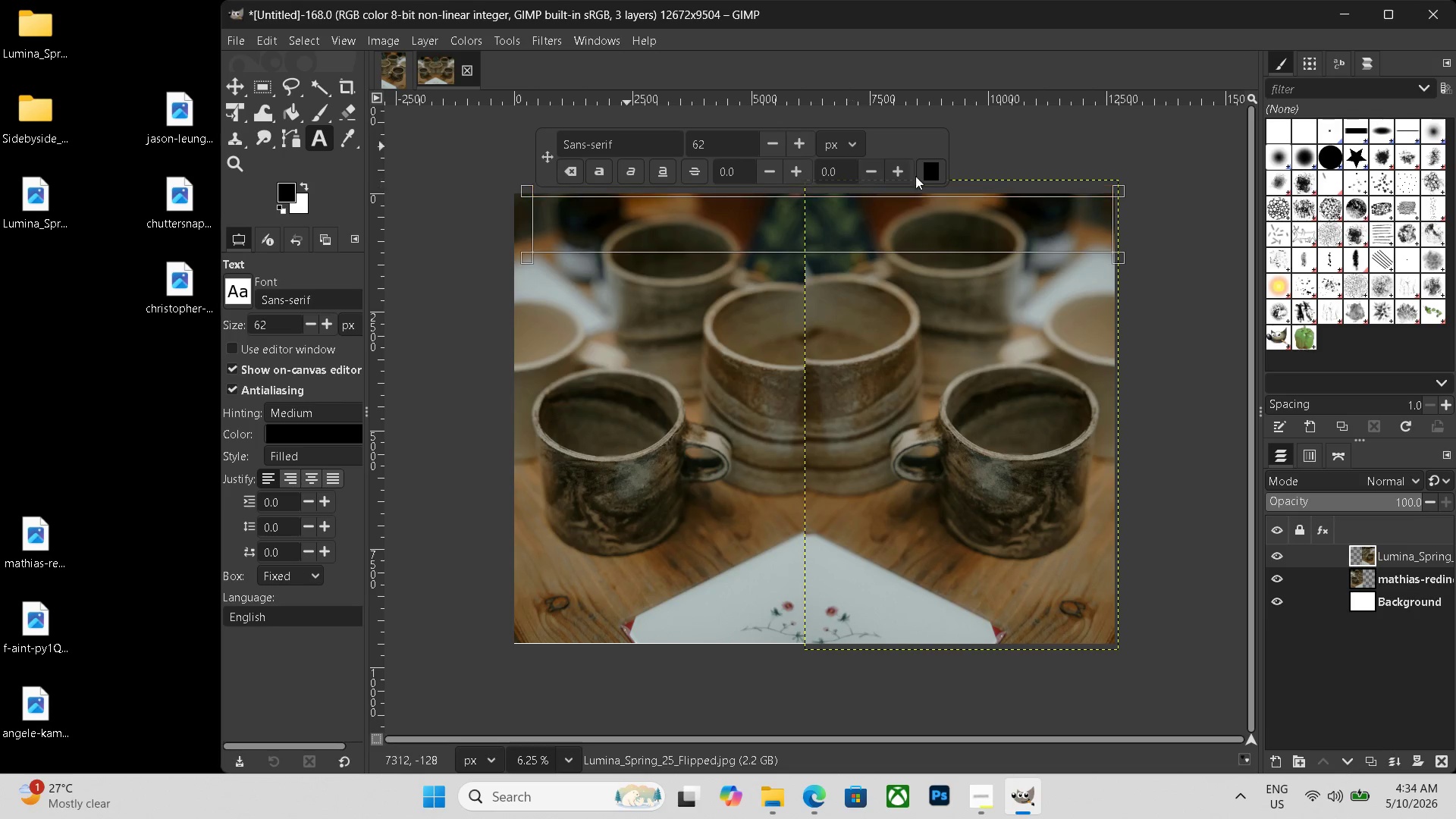 
left_click([934, 172])
 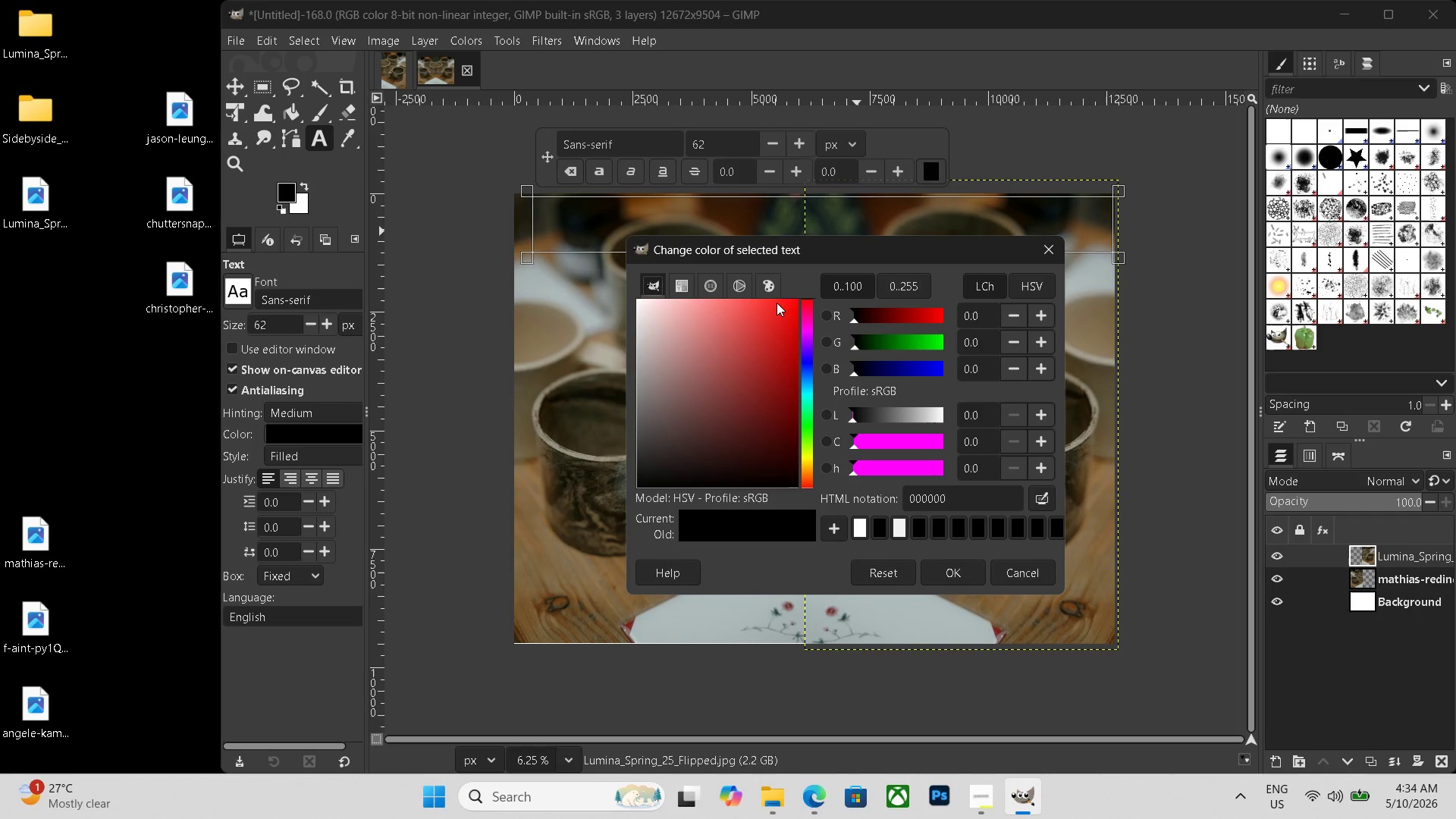 
left_click_drag(start_coordinate=[665, 336], to_coordinate=[373, 233])
 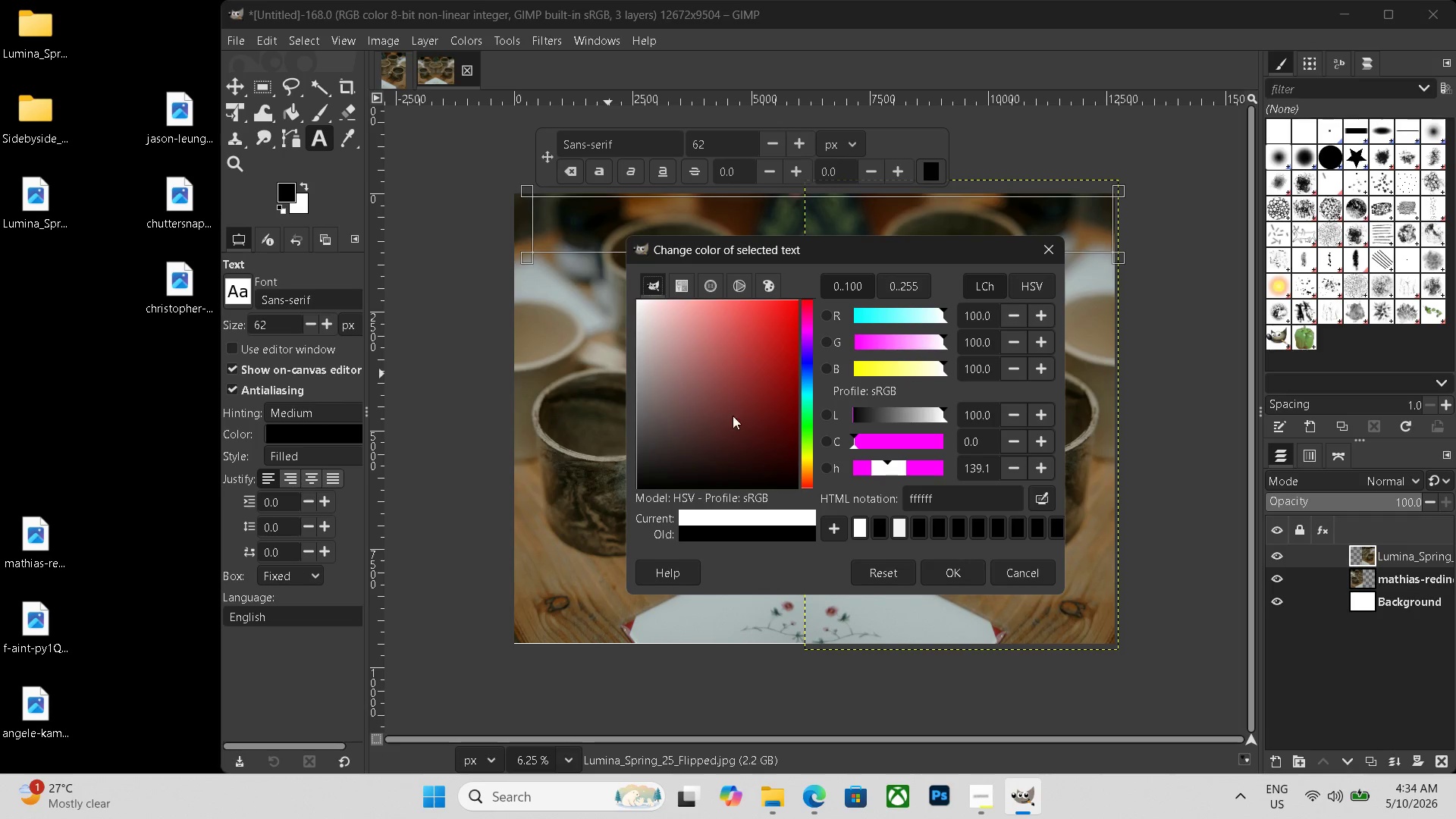 
left_click_drag(start_coordinate=[658, 339], to_coordinate=[388, 100])
 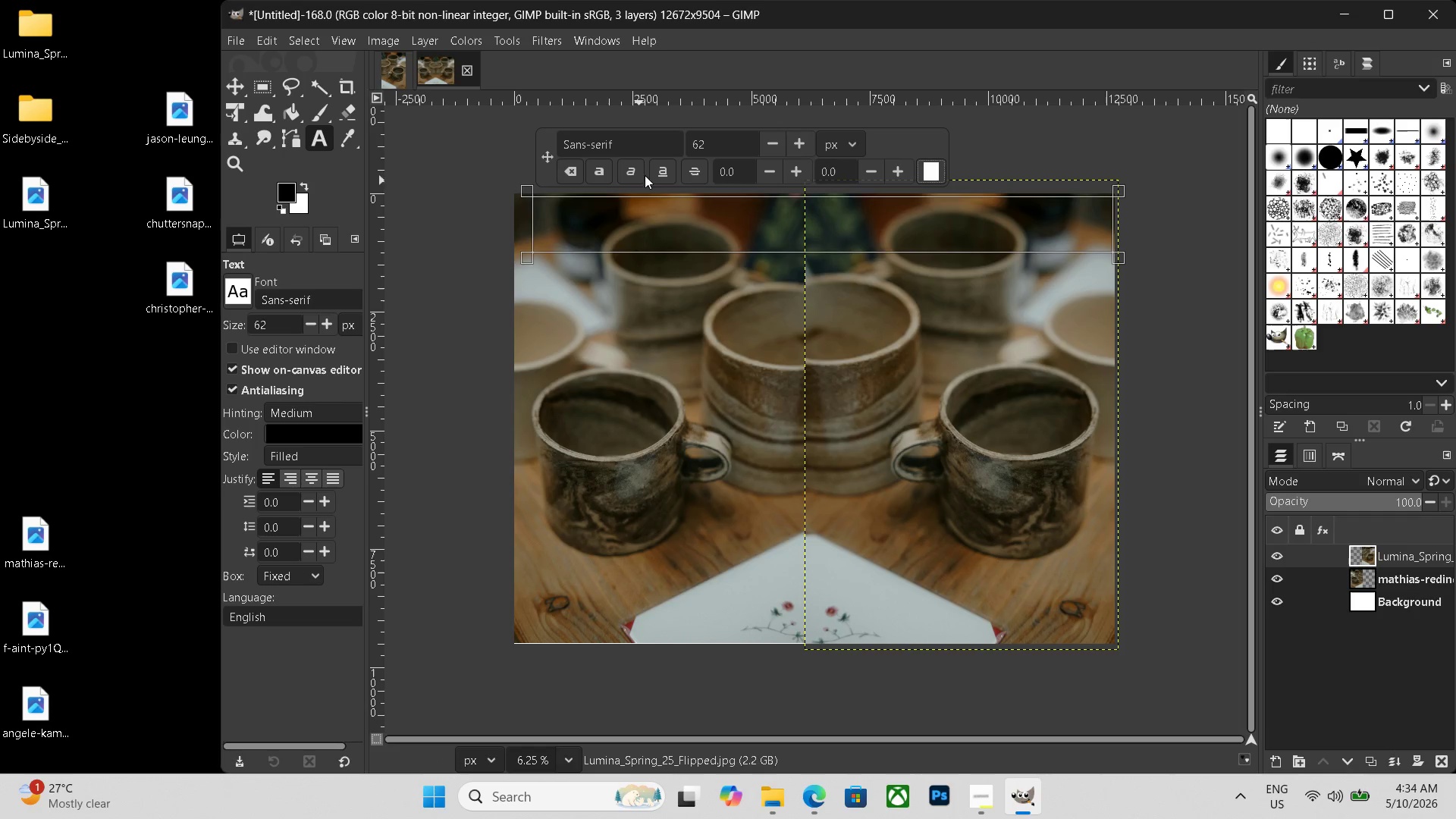 
left_click_drag(start_coordinate=[713, 145], to_coordinate=[607, 121])
 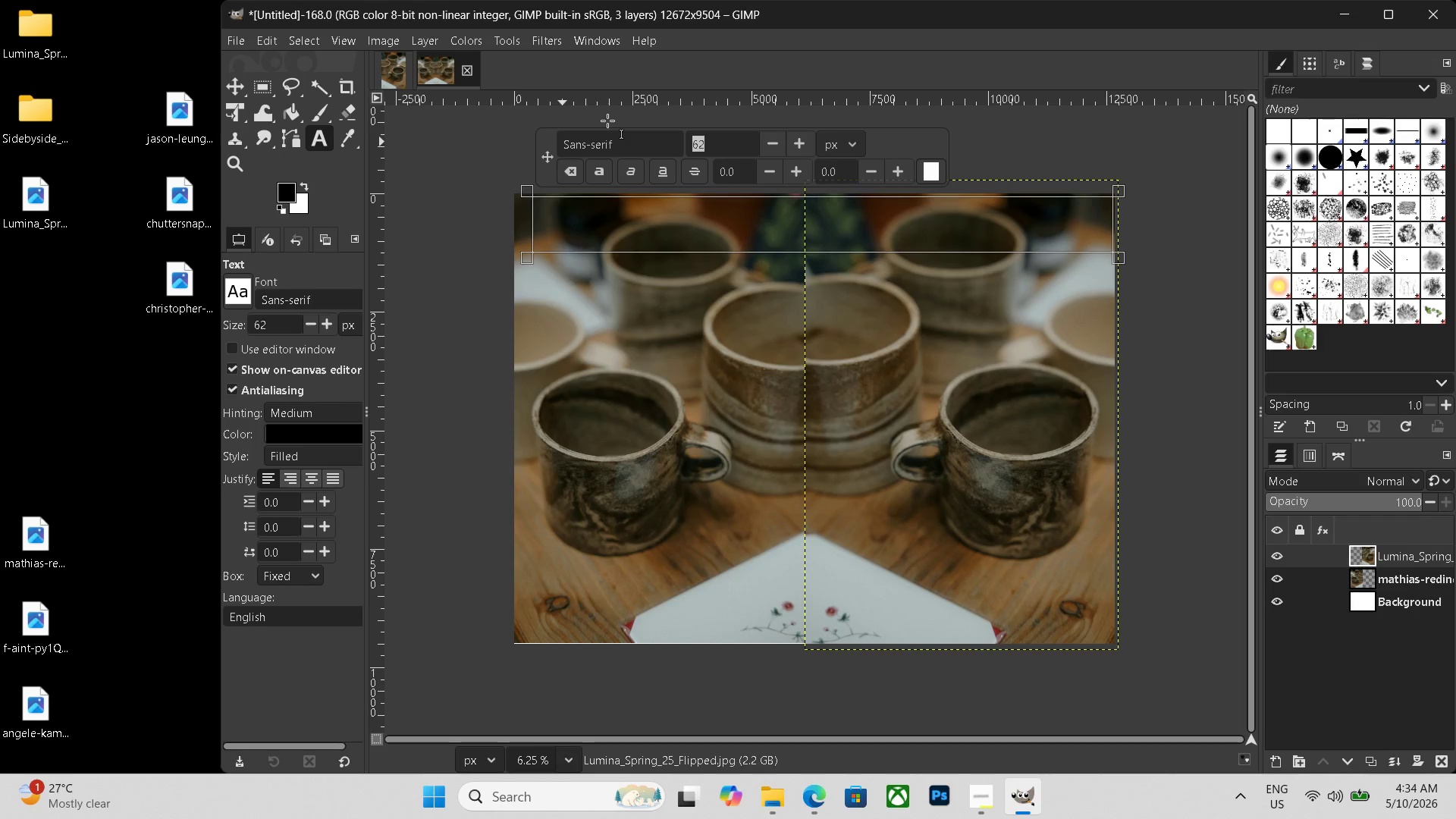 
key(Numpad3)
 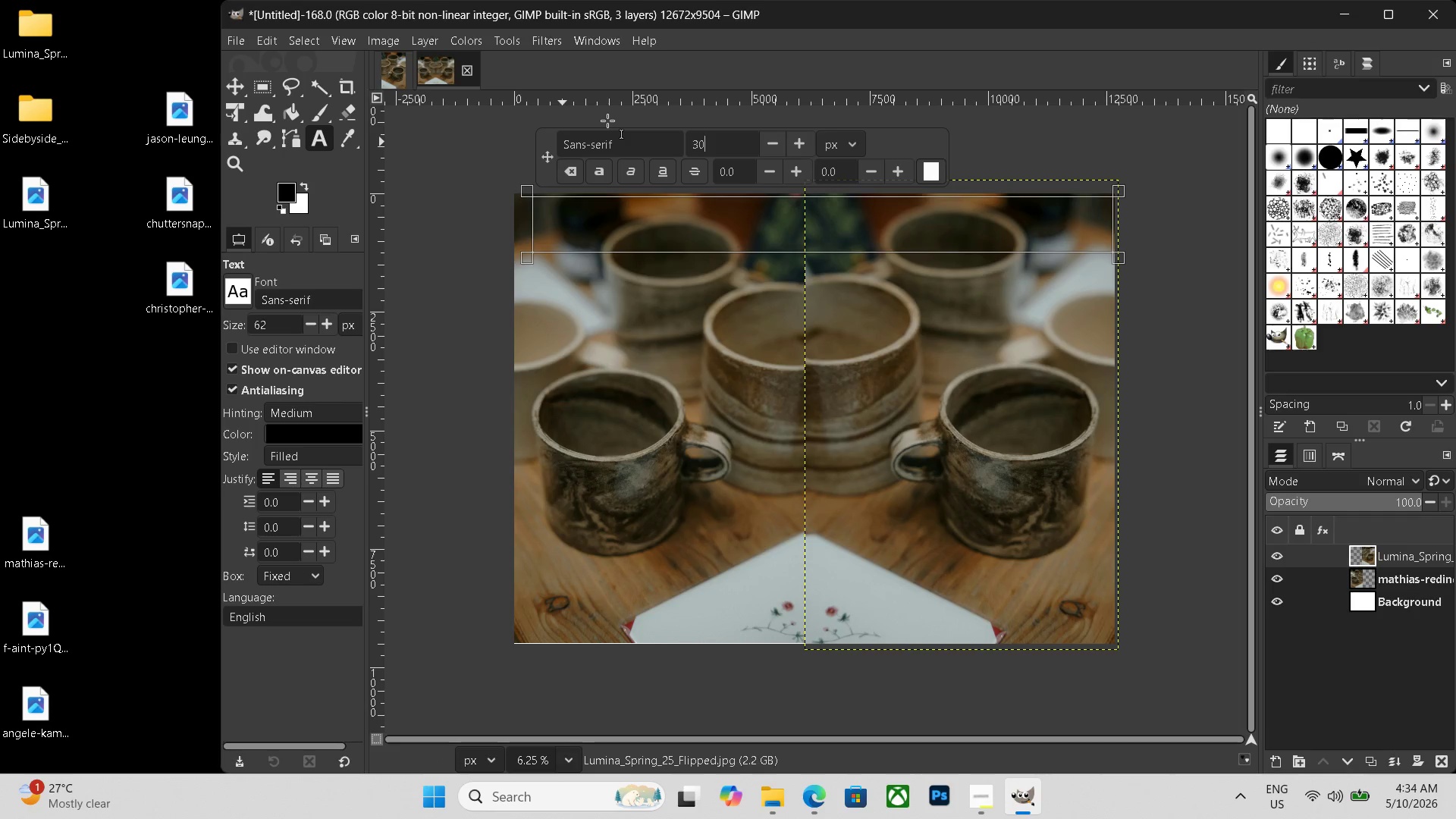 
key(Numpad0)
 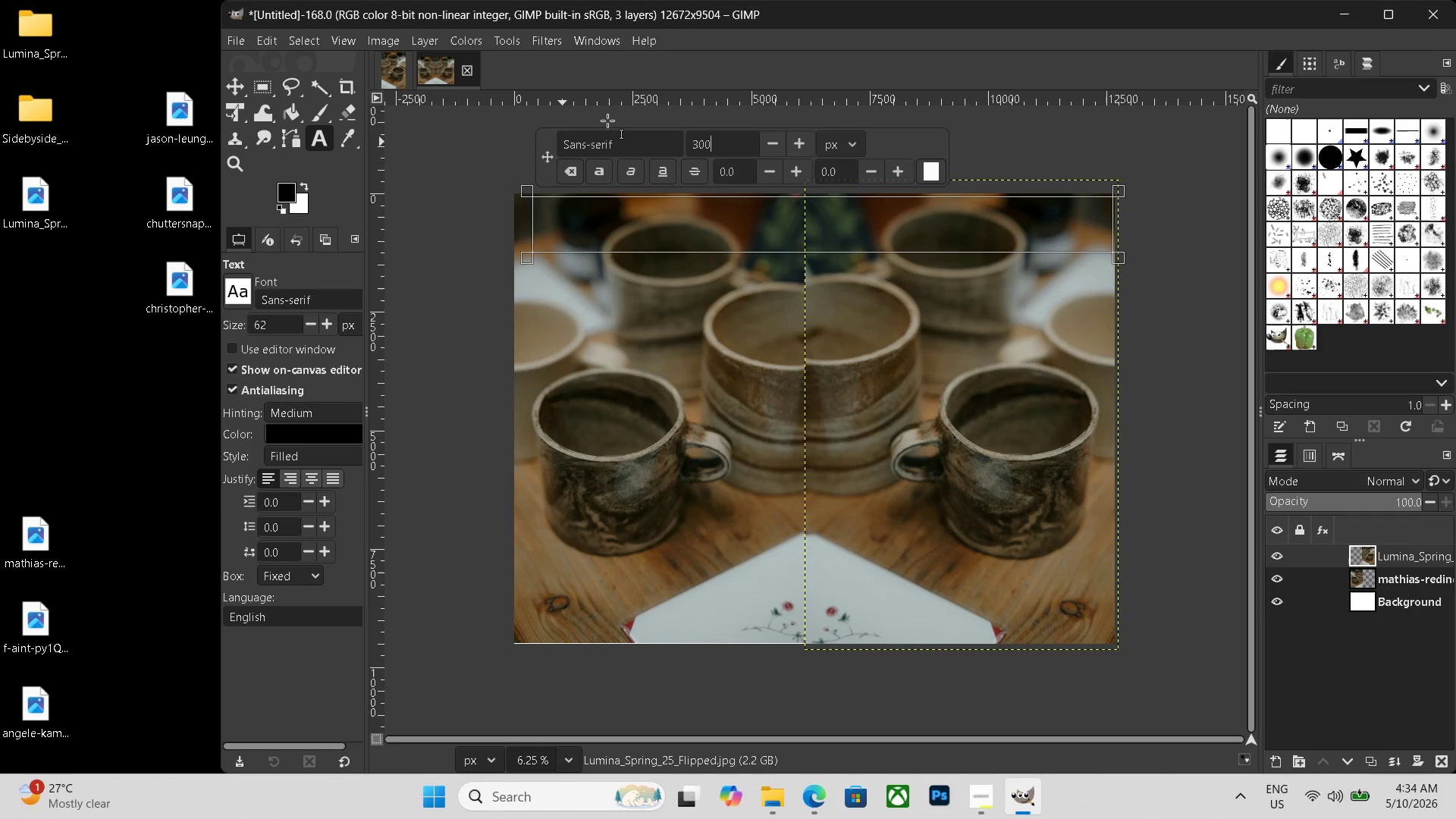 
key(Numpad0)
 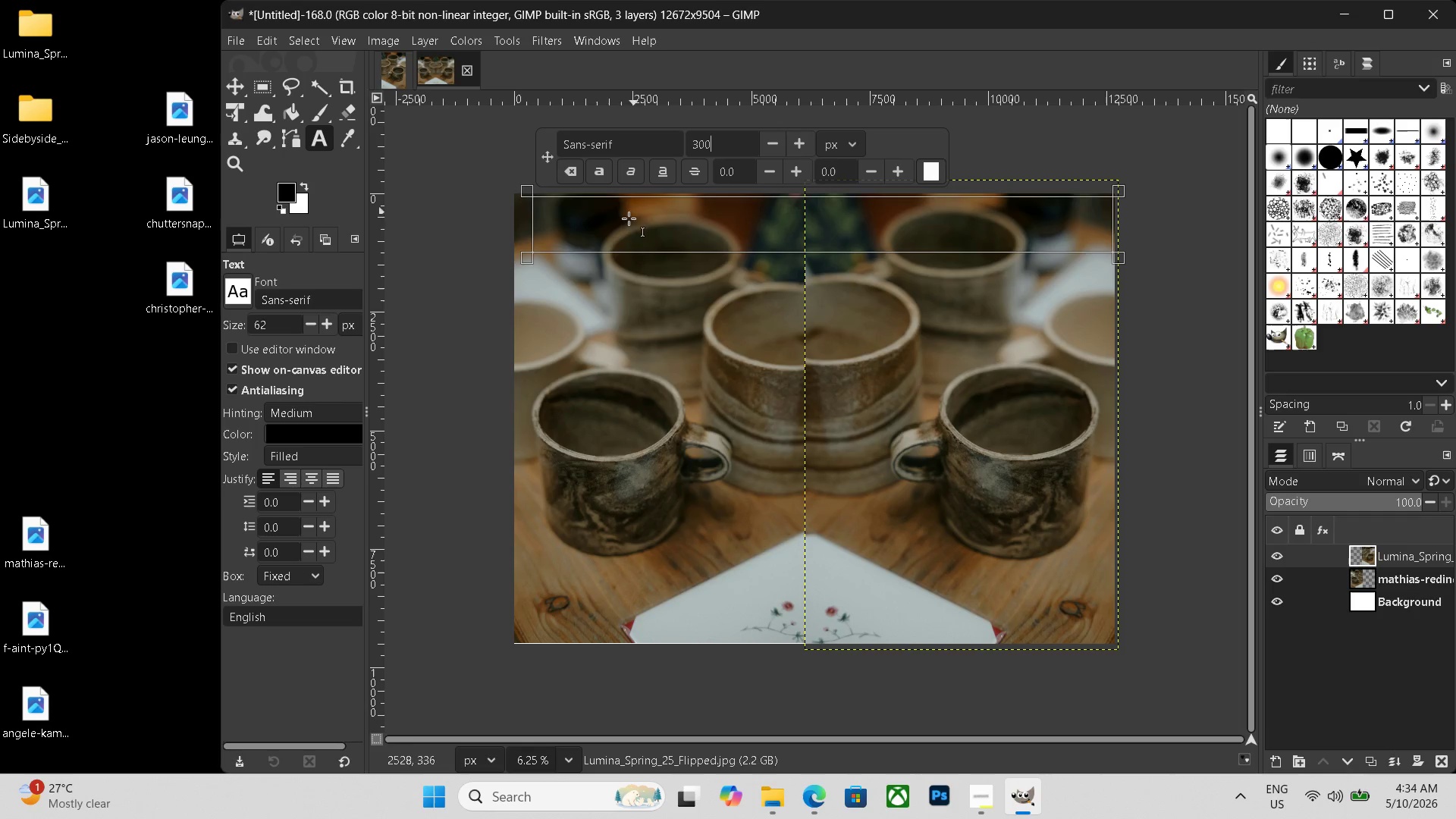 
left_click([617, 229])
 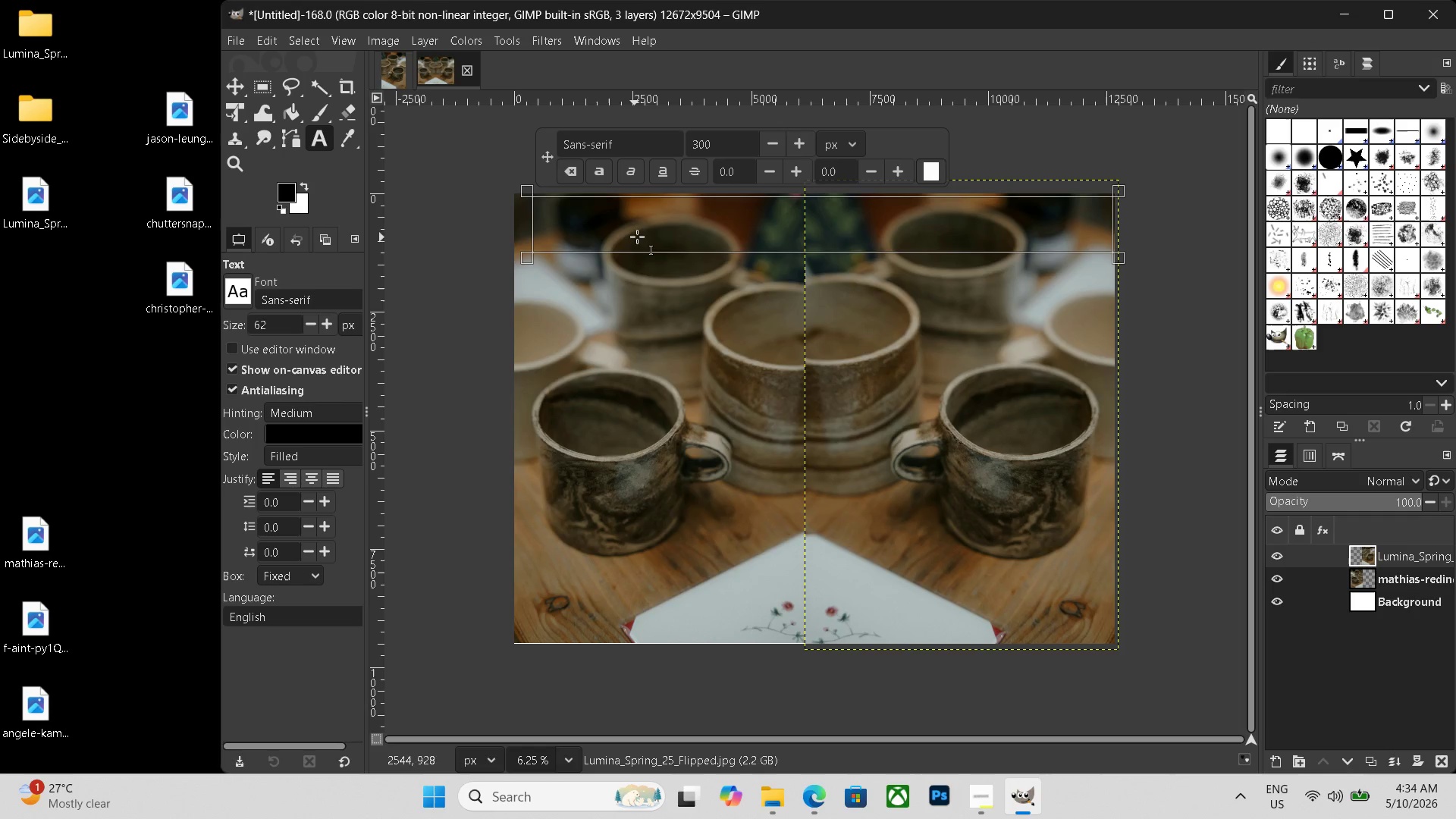 
type(before)
 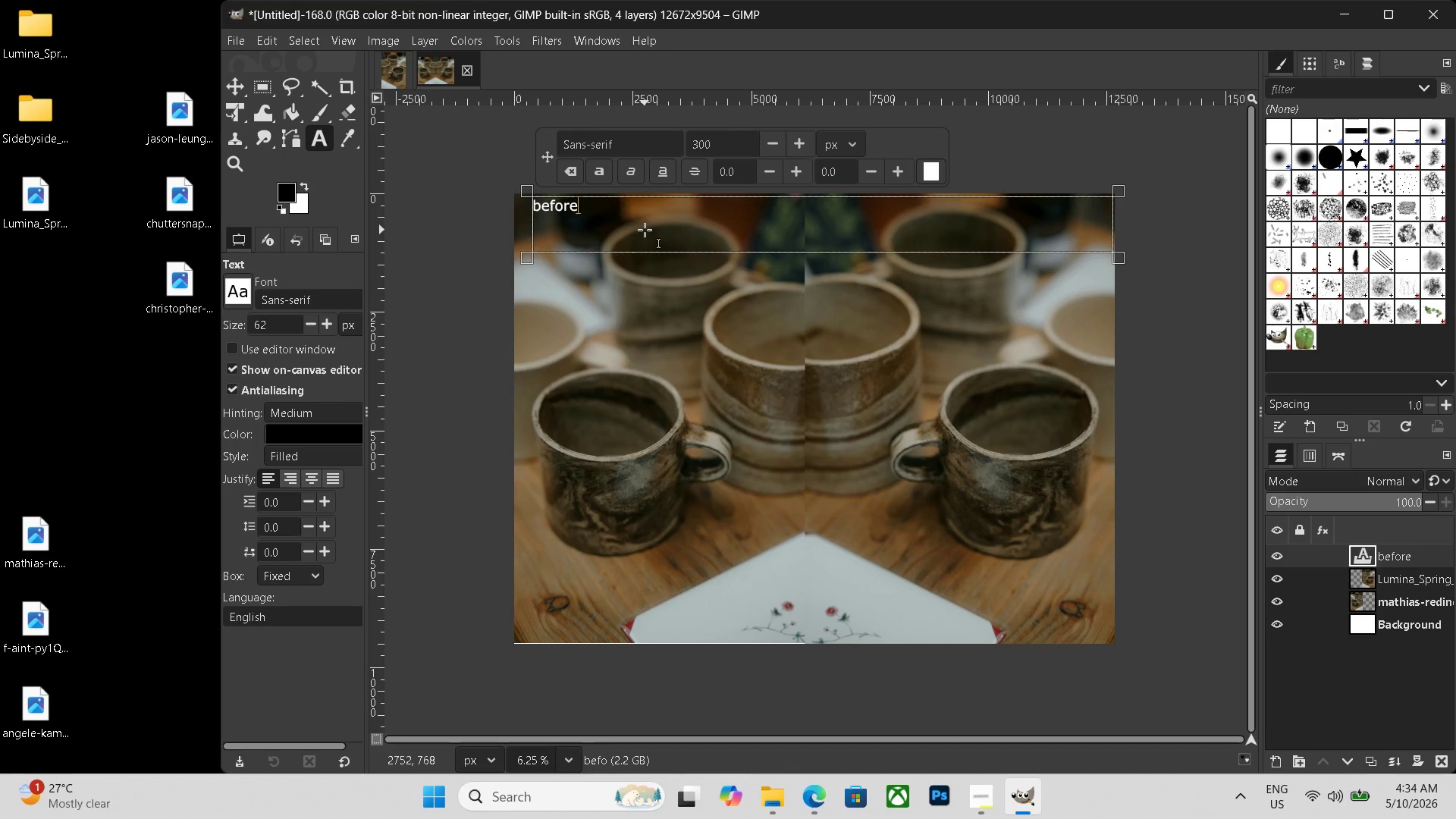 
hold_key(key=Space, duration=1.52)
 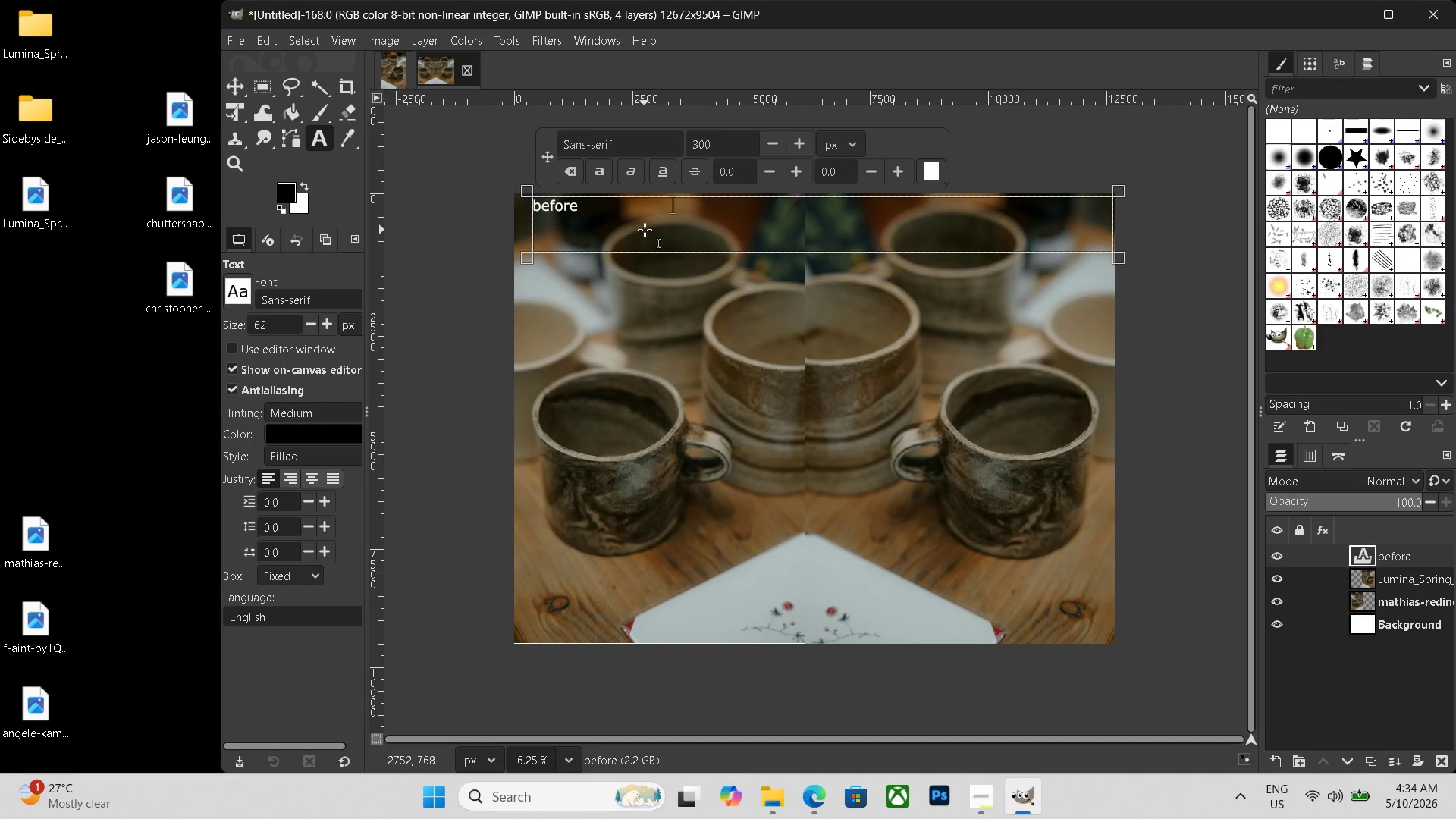 
hold_key(key=Space, duration=1.51)
 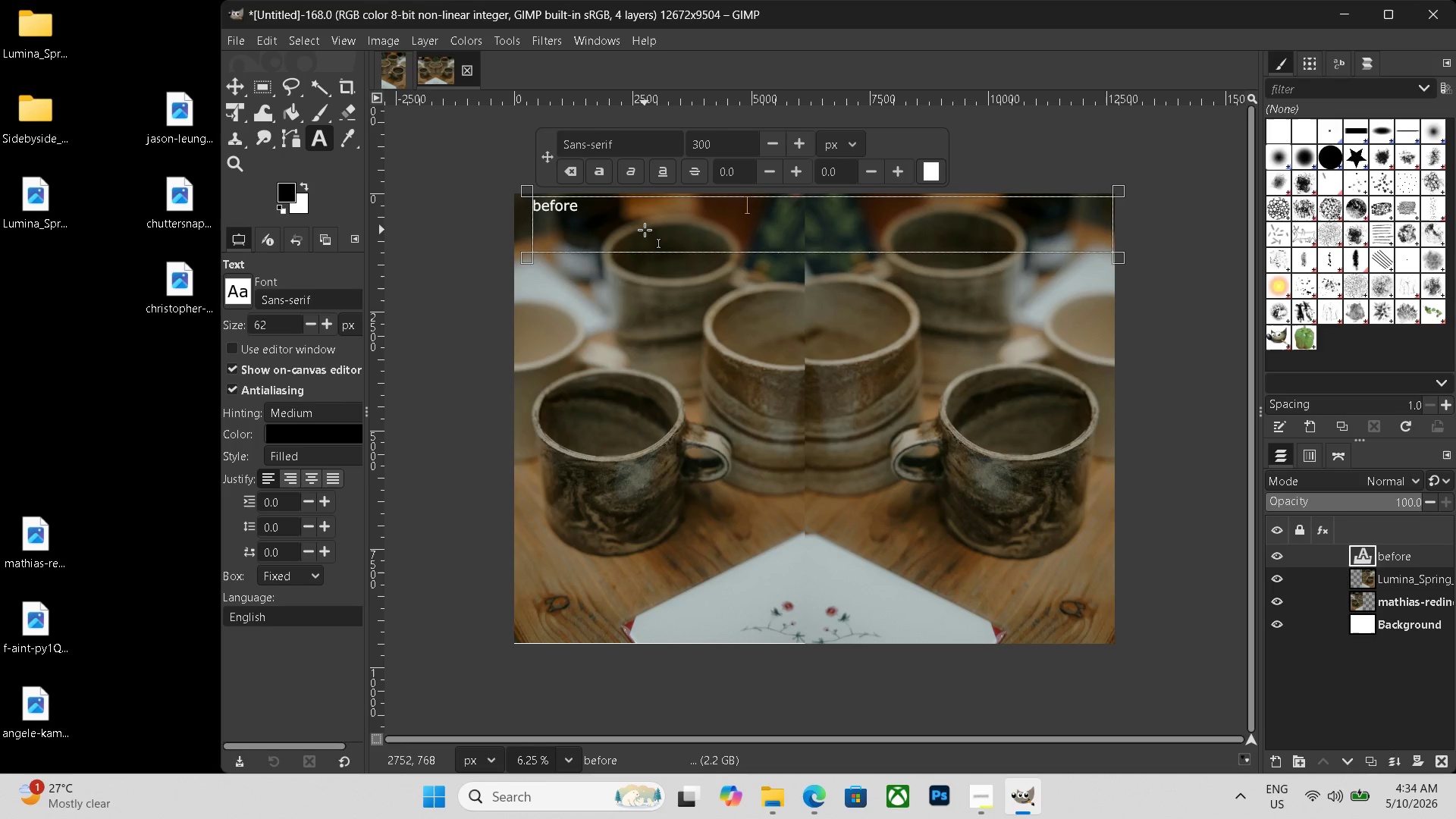 
hold_key(key=Space, duration=0.44)
 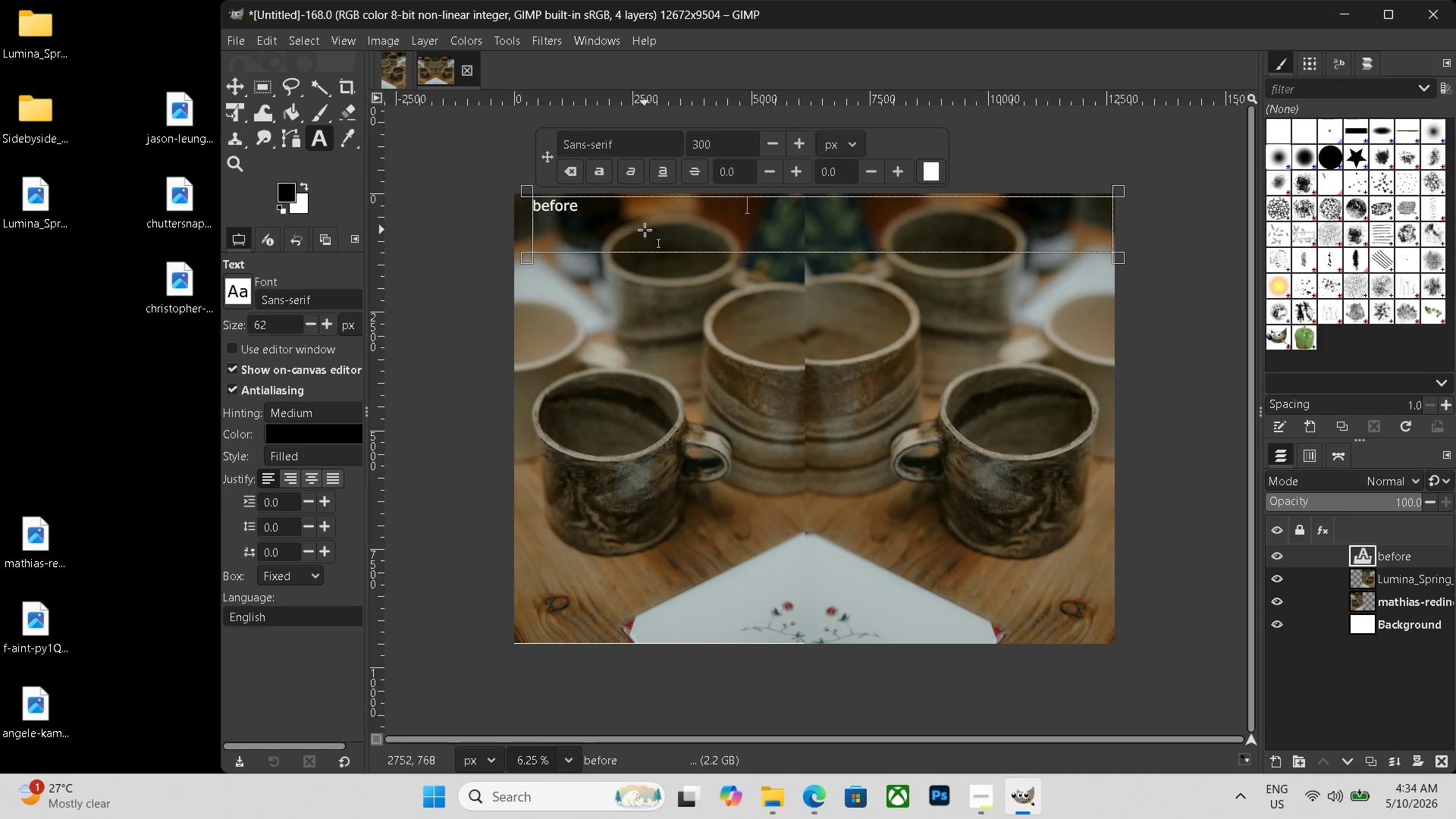 
type(            after)
 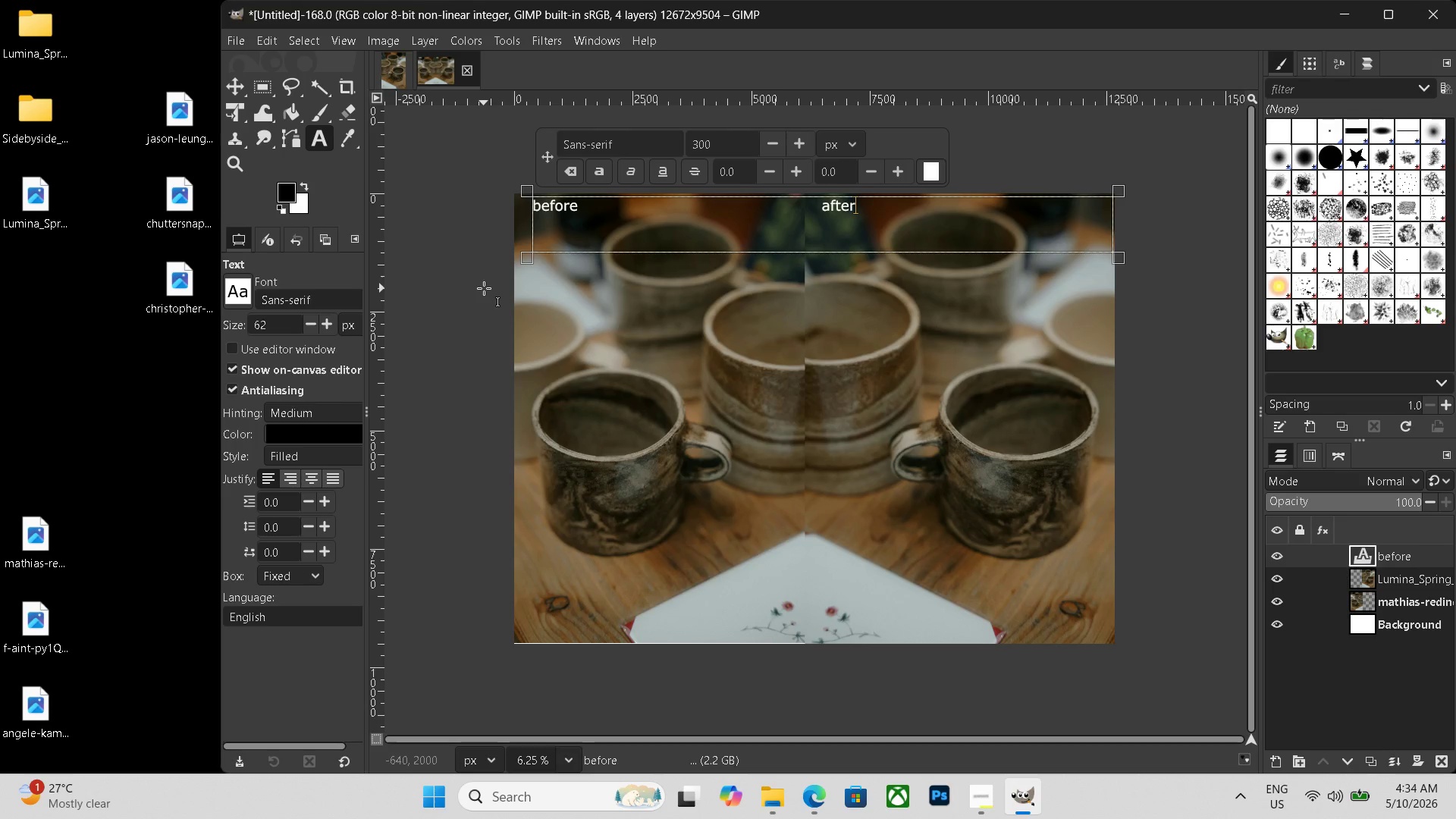 
key(Control+Shift+ShiftLeft)
 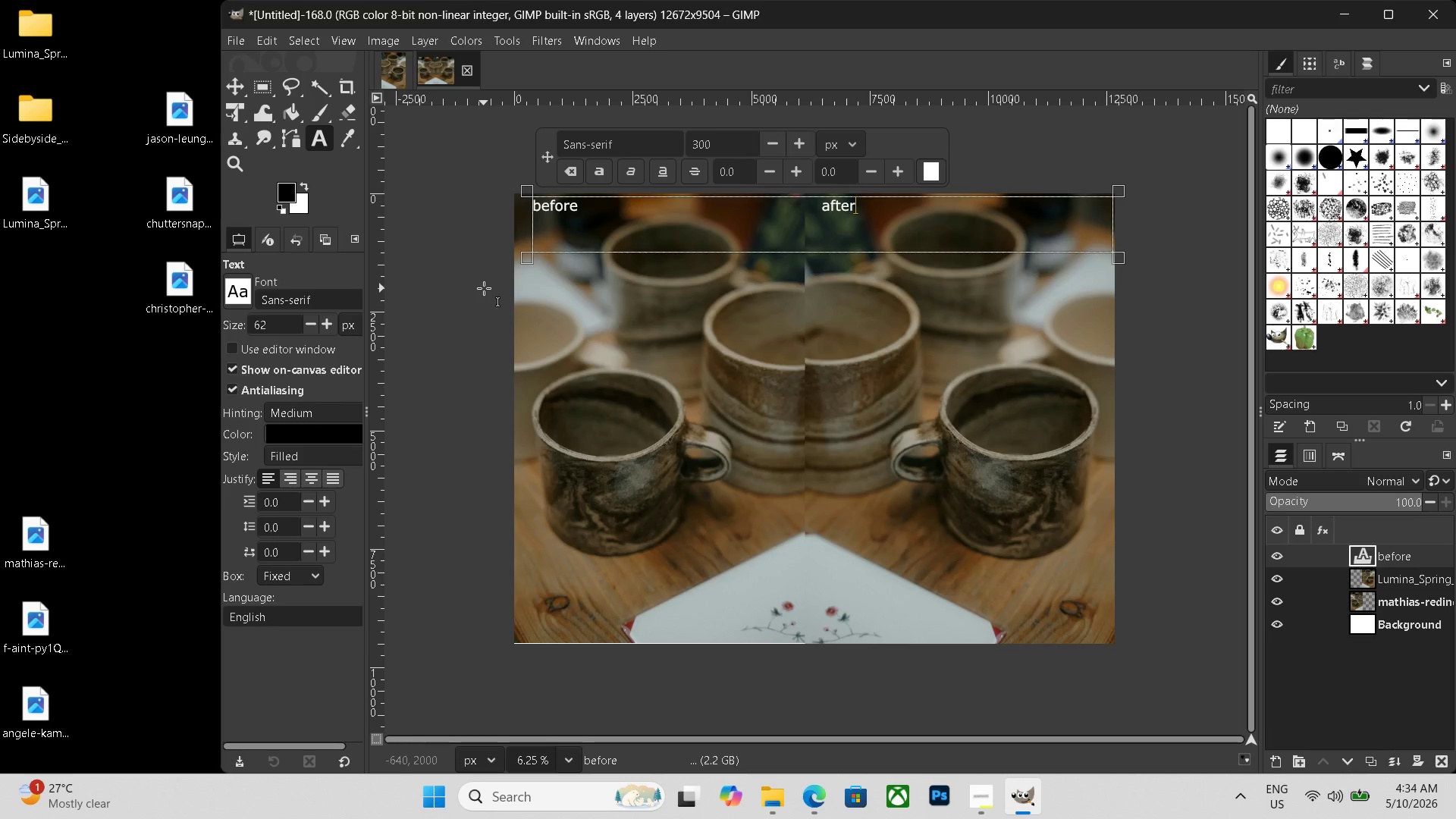 
key(Control+Shift+E)
 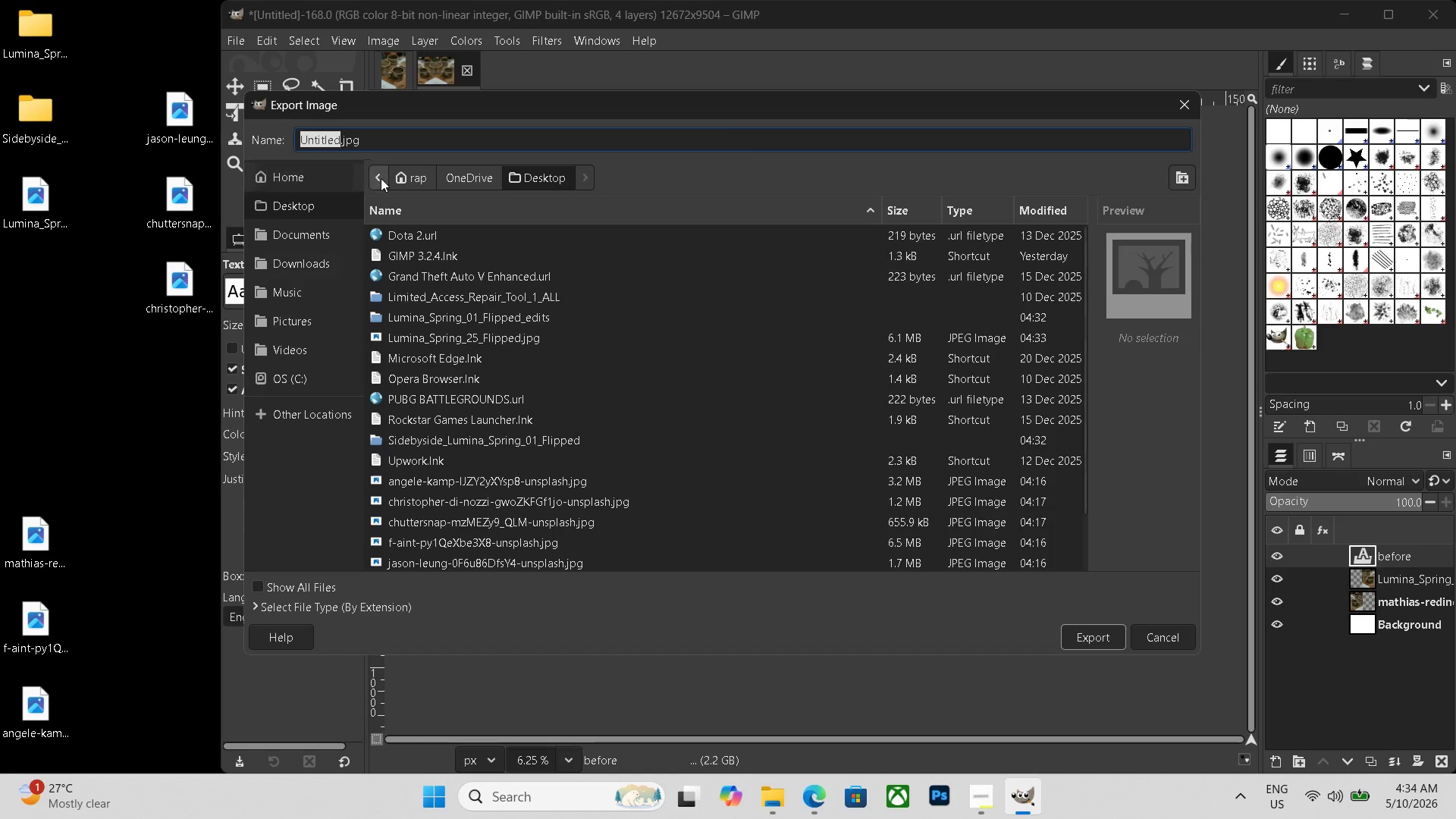 
left_click_drag(start_coordinate=[385, 143], to_coordinate=[205, 124])
 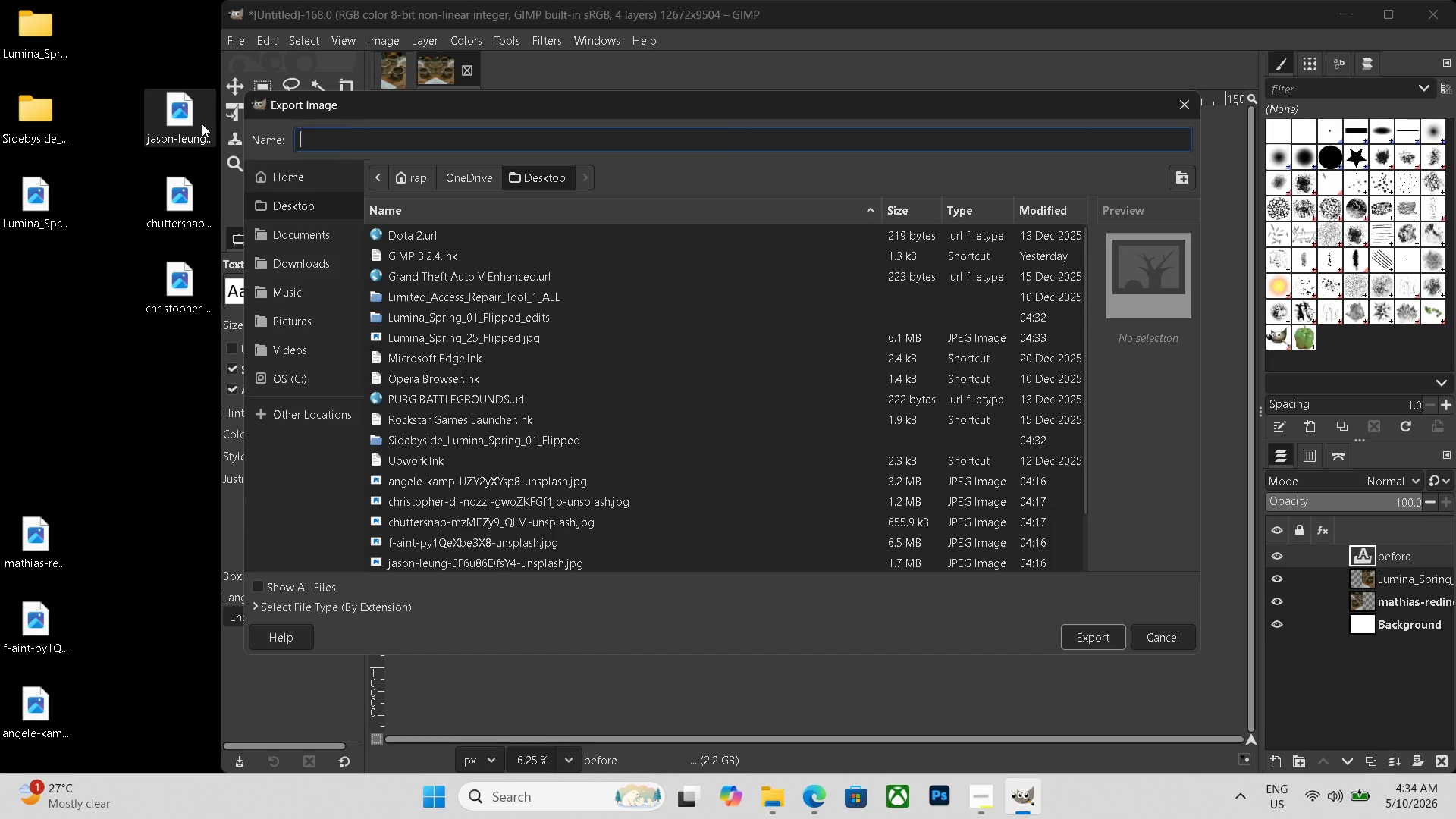 
key(Backspace)
type(sidebyside_)
 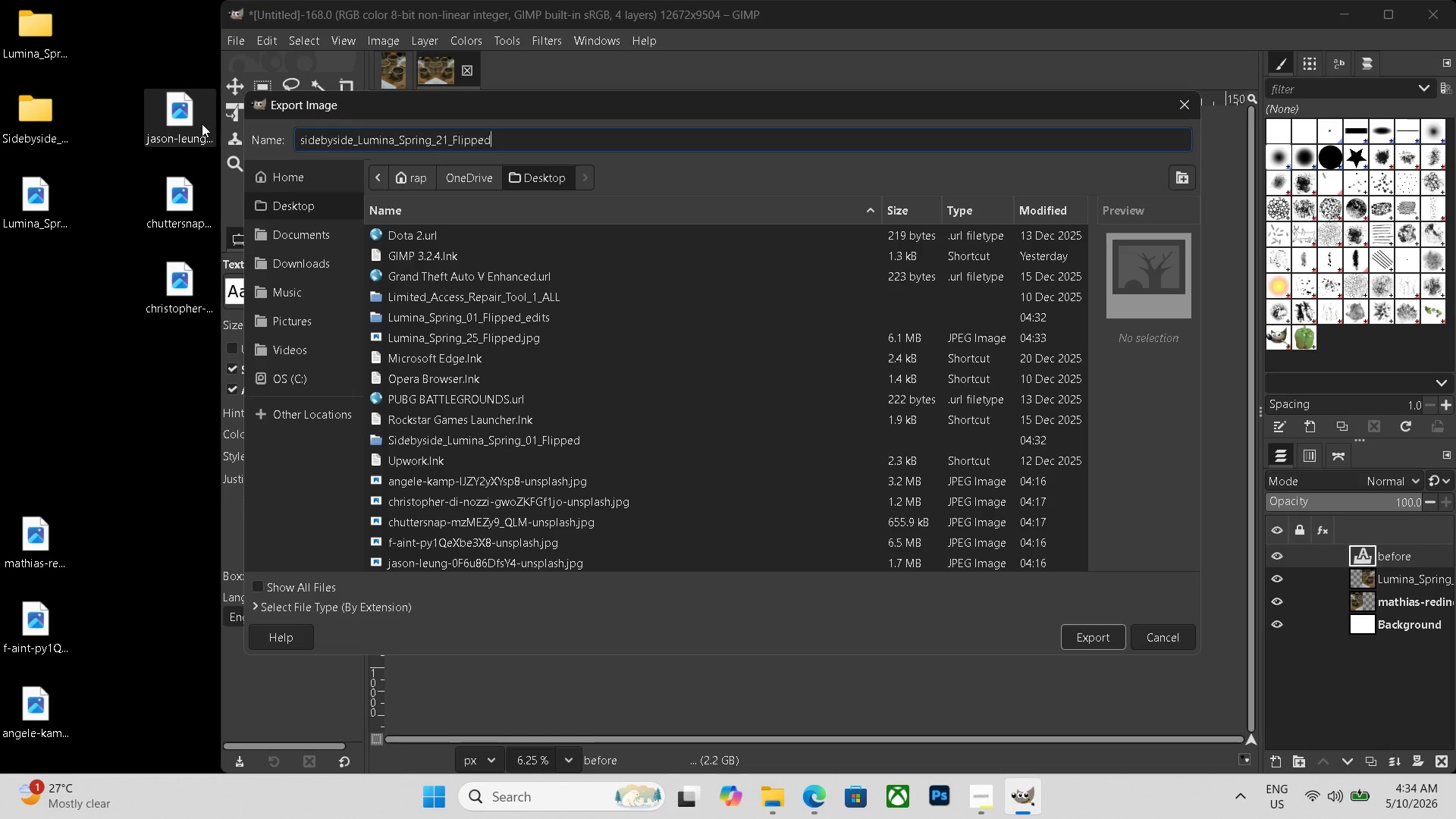 
 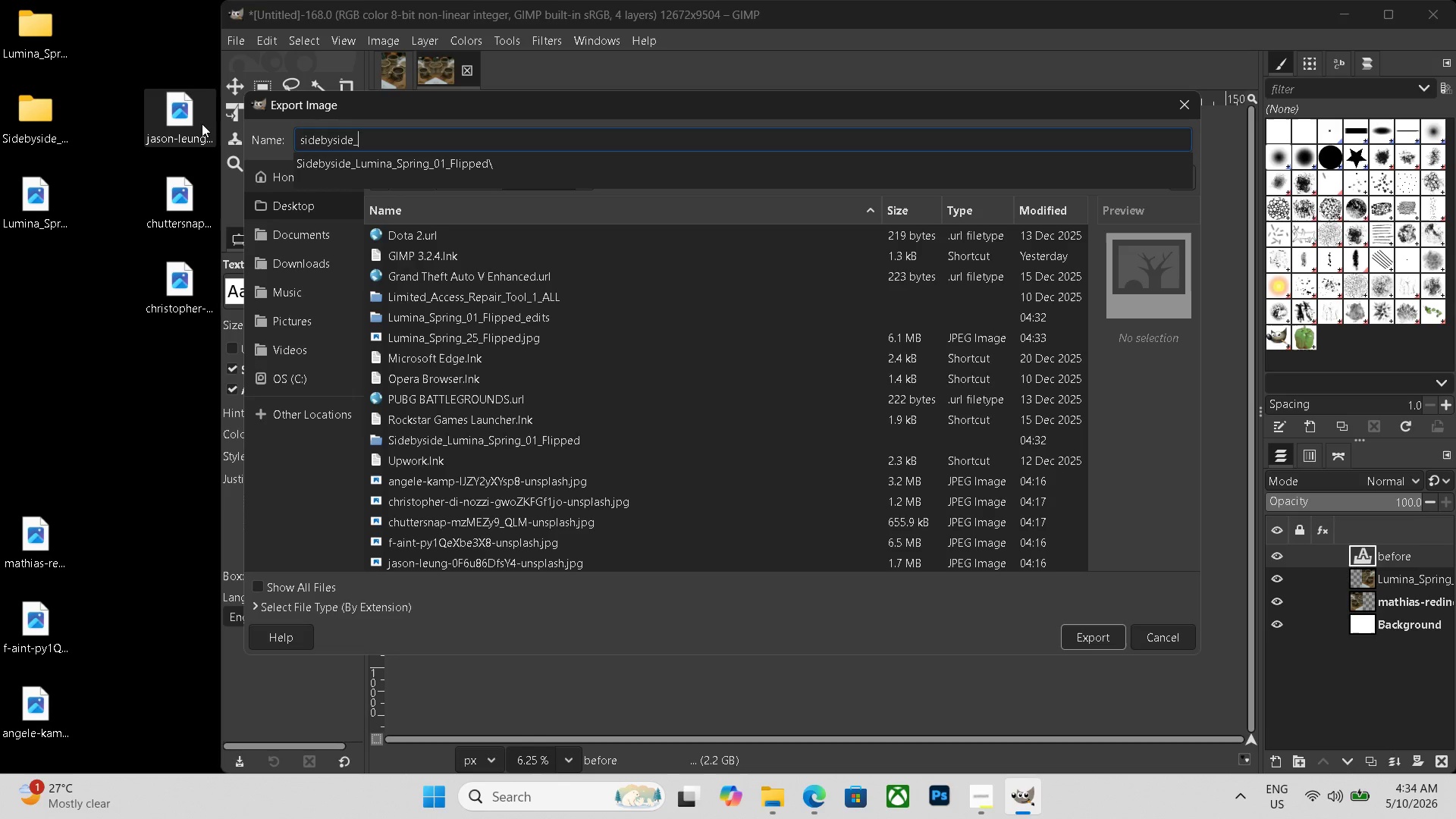 
key(Control+ControlLeft)
 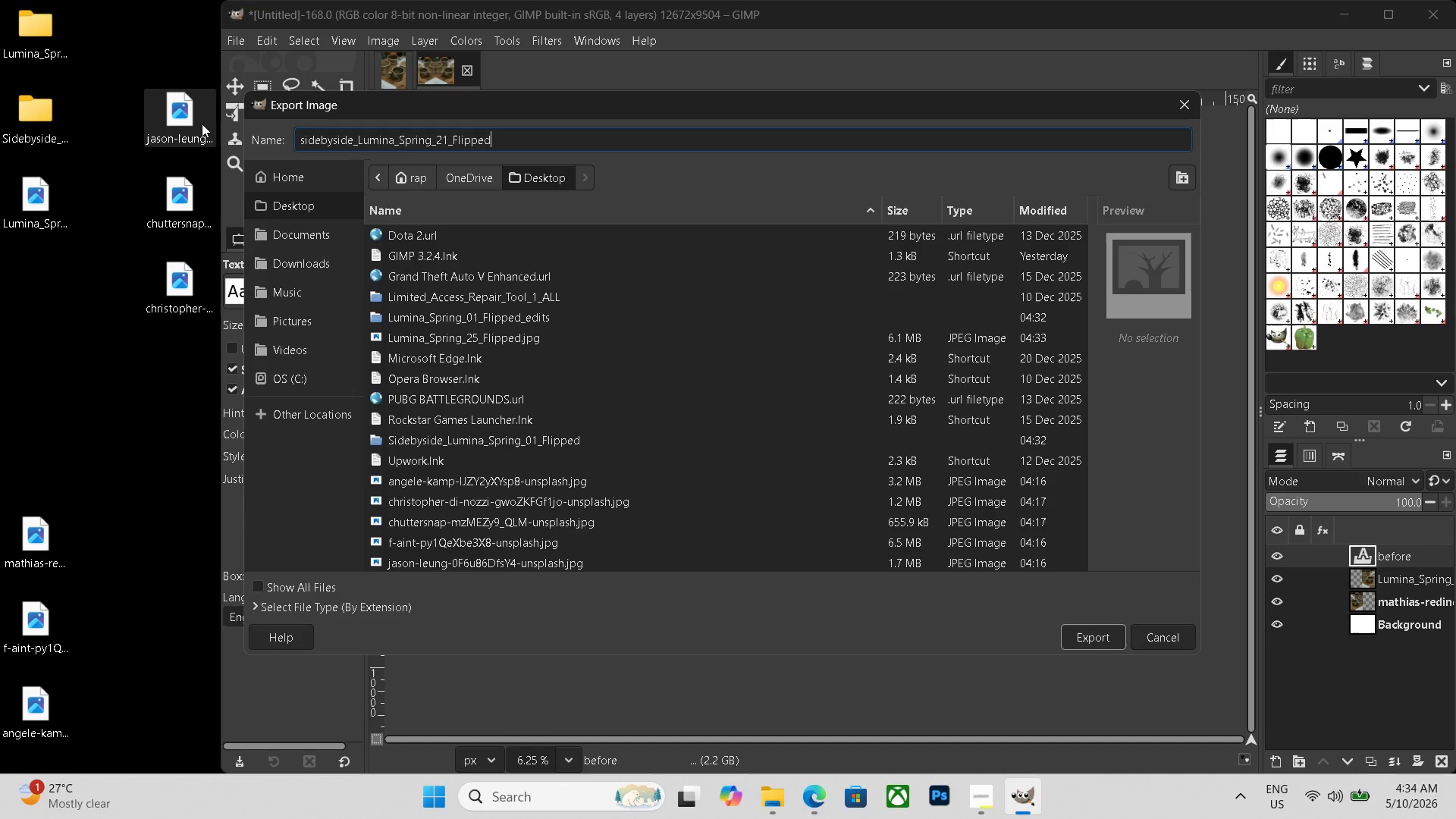 
key(Control+V)
 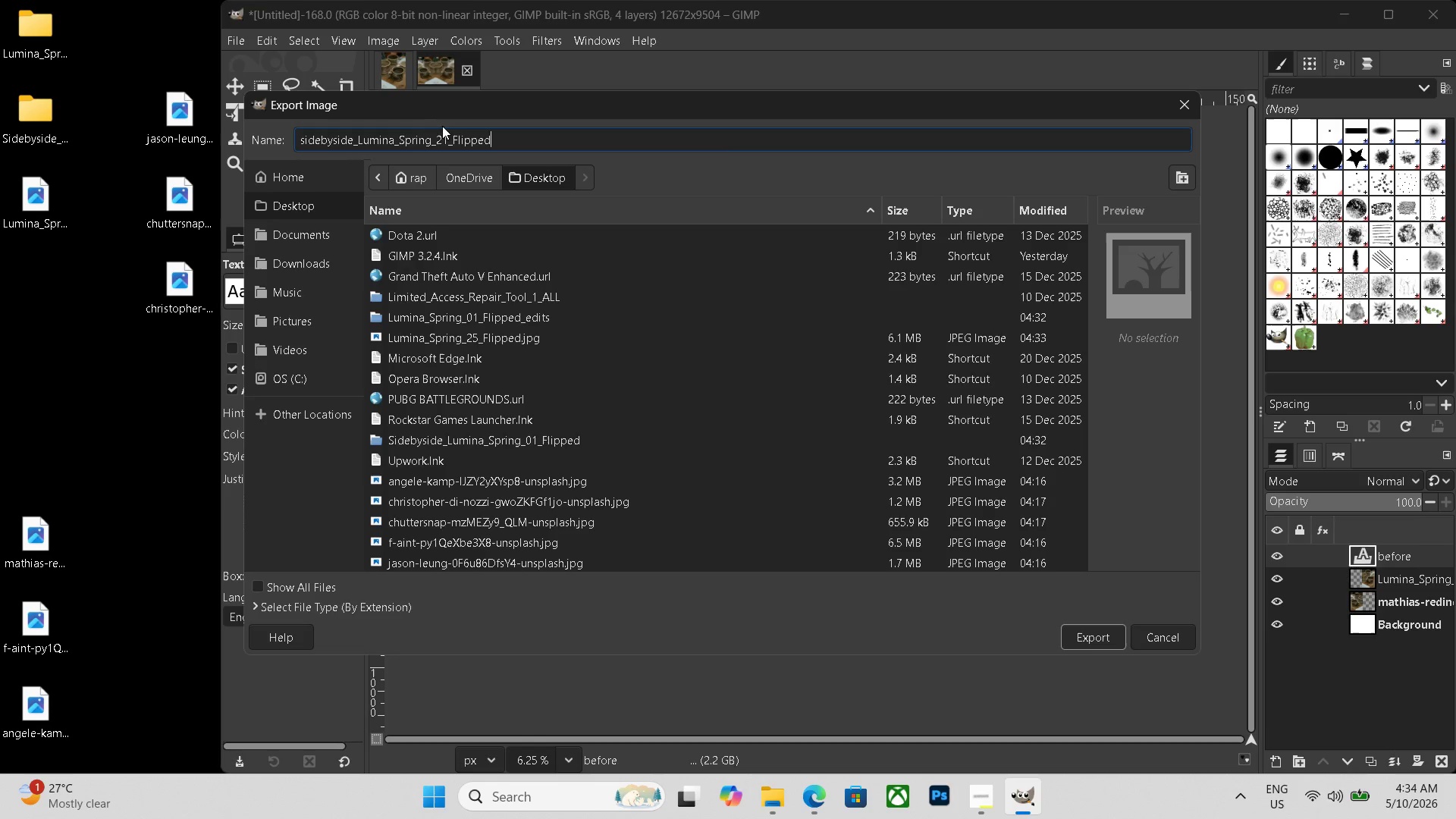 
left_click([446, 136])
 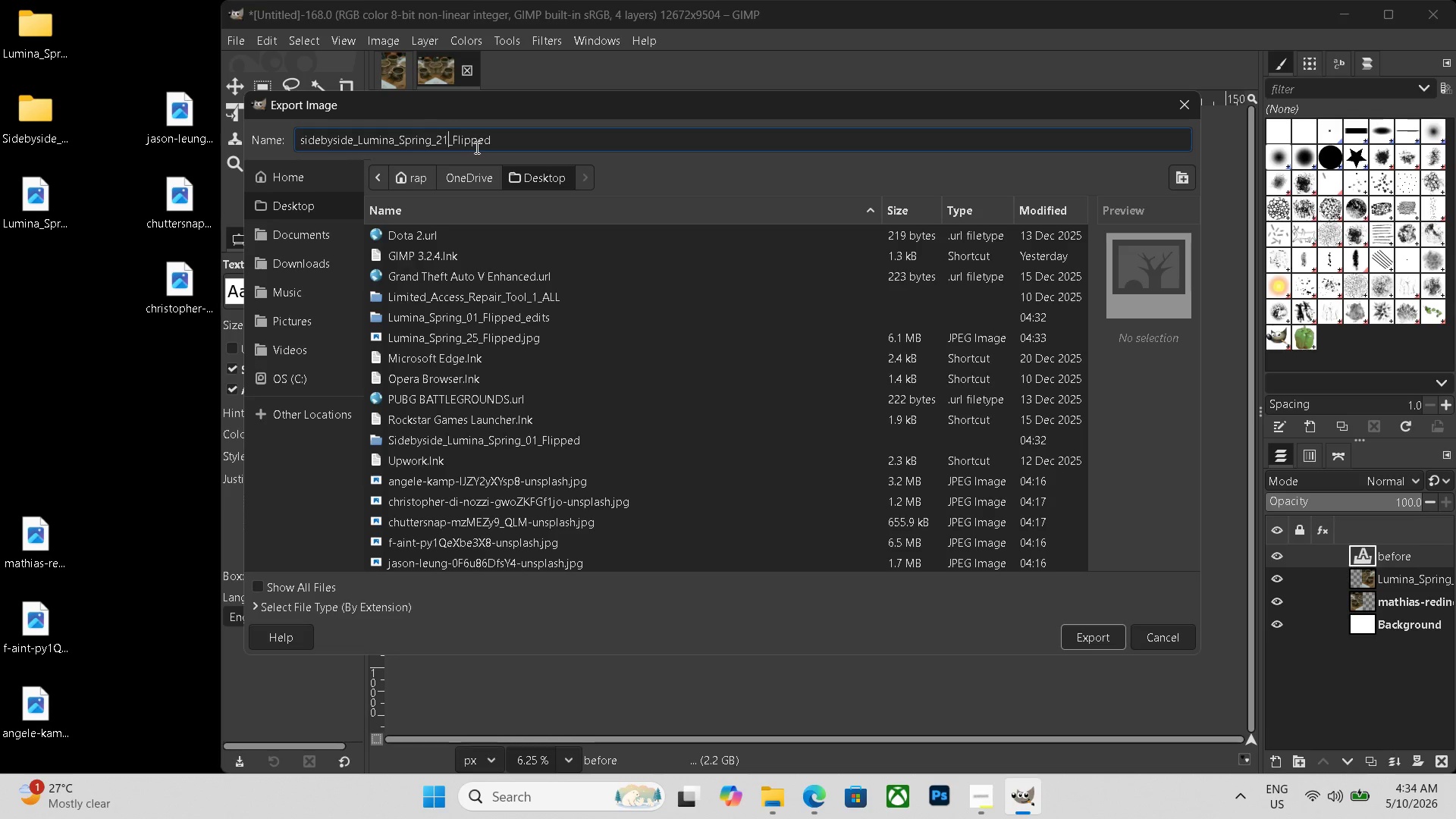 
key(Backspace)
 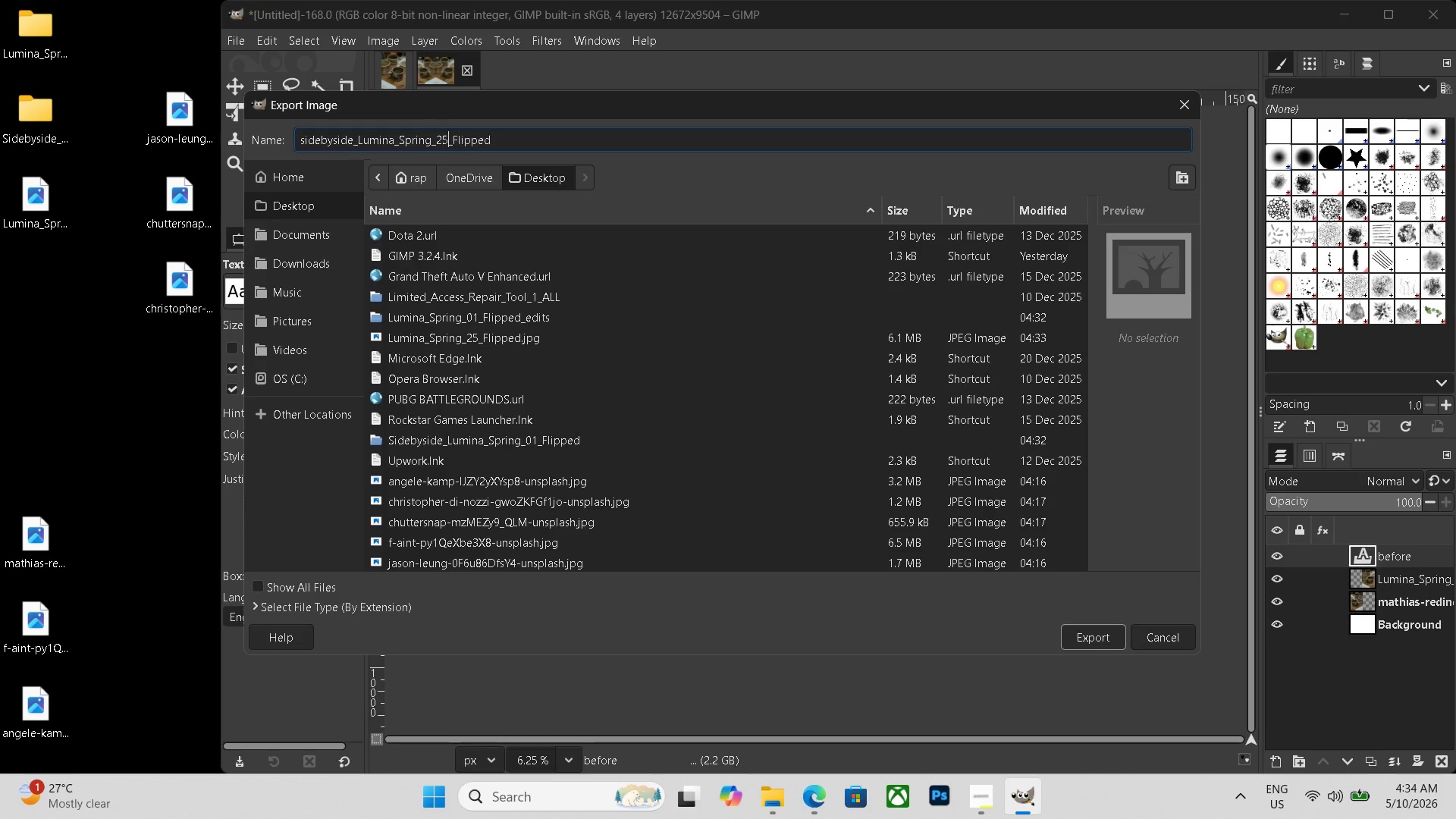 
key(Numpad5)
 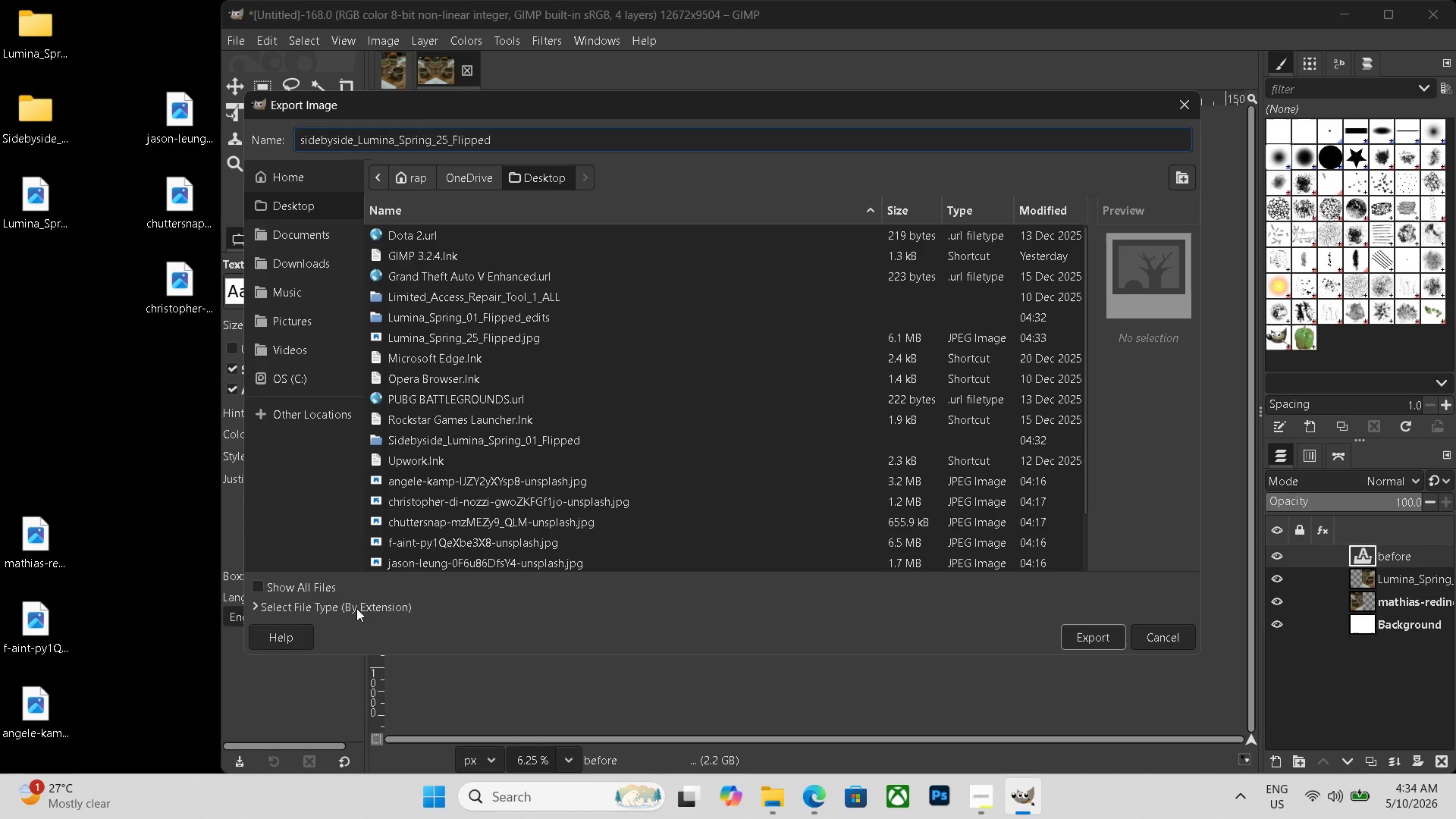 
double_click([368, 609])
 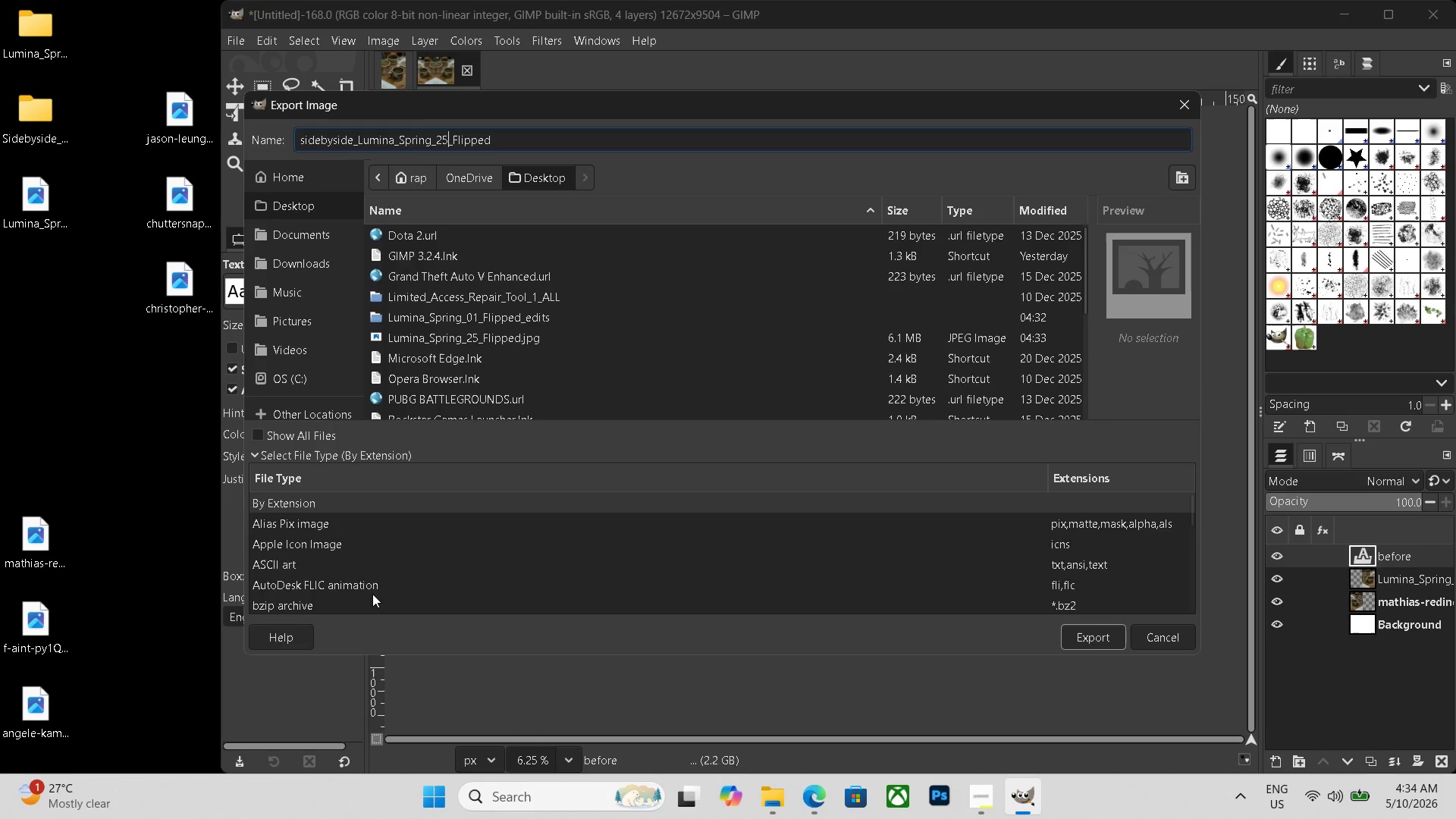 
scroll: coordinate [341, 578], scroll_direction: down, amount: 20.0
 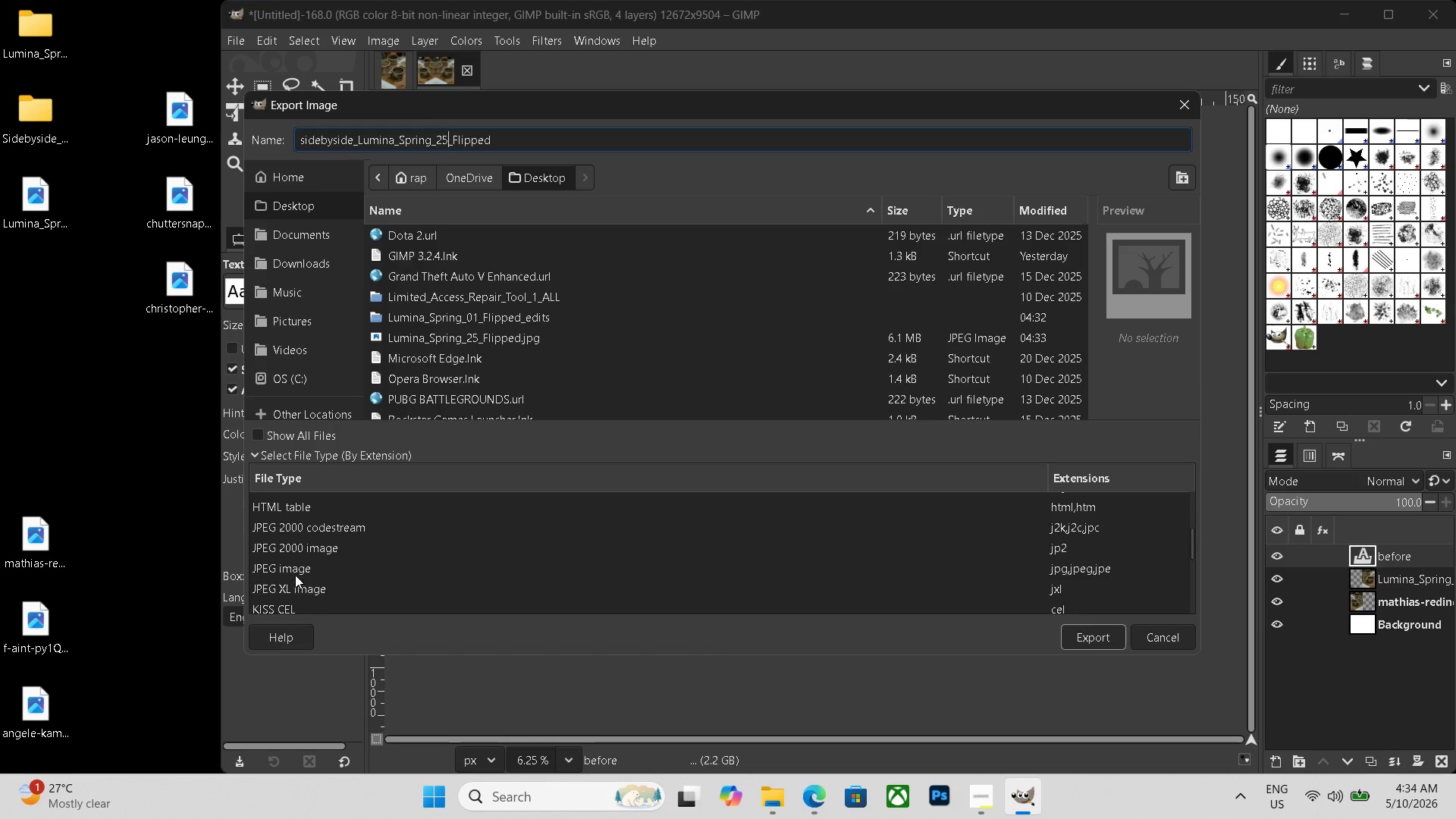 
left_click([295, 571])
 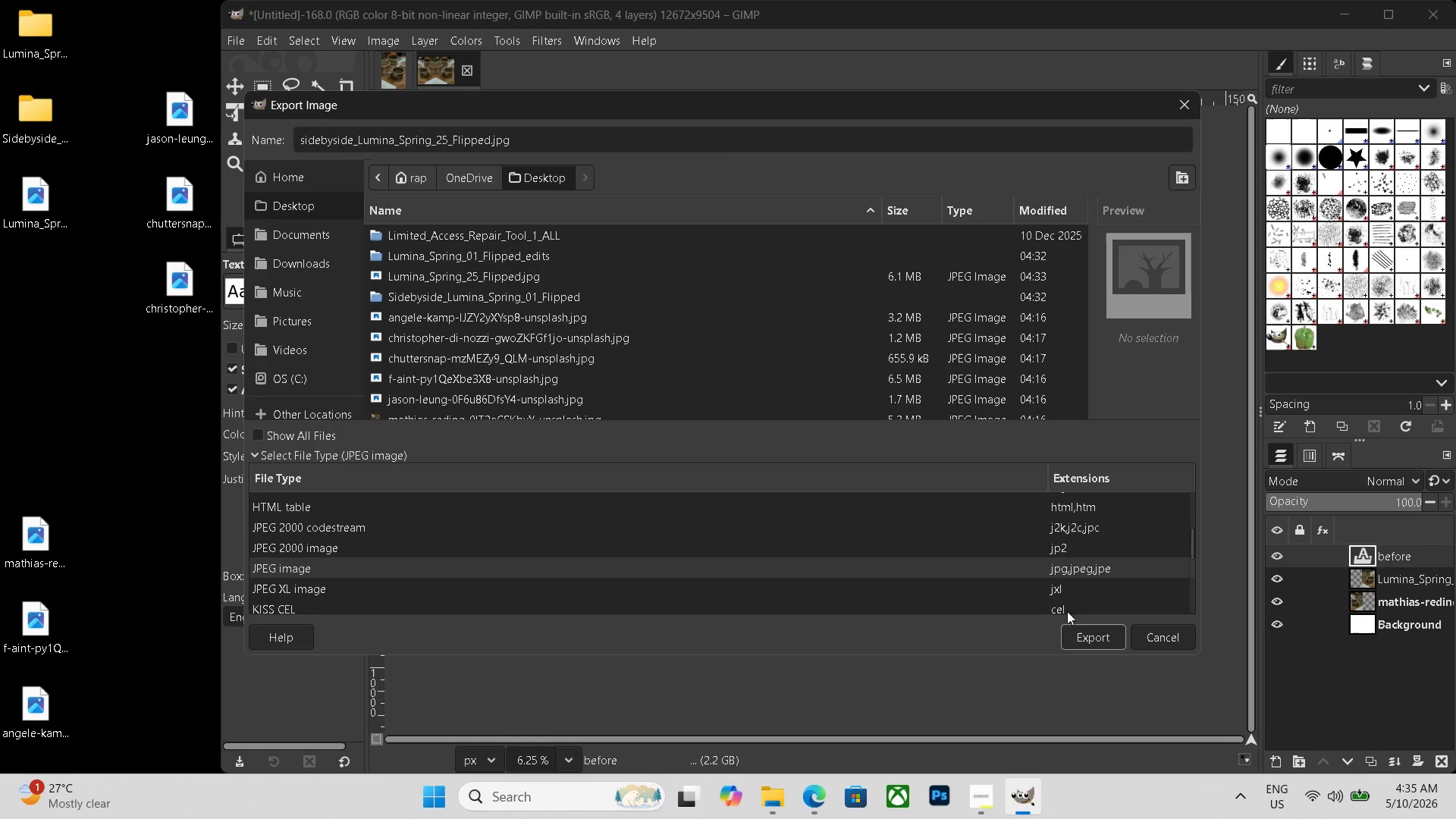 
left_click([1076, 632])
 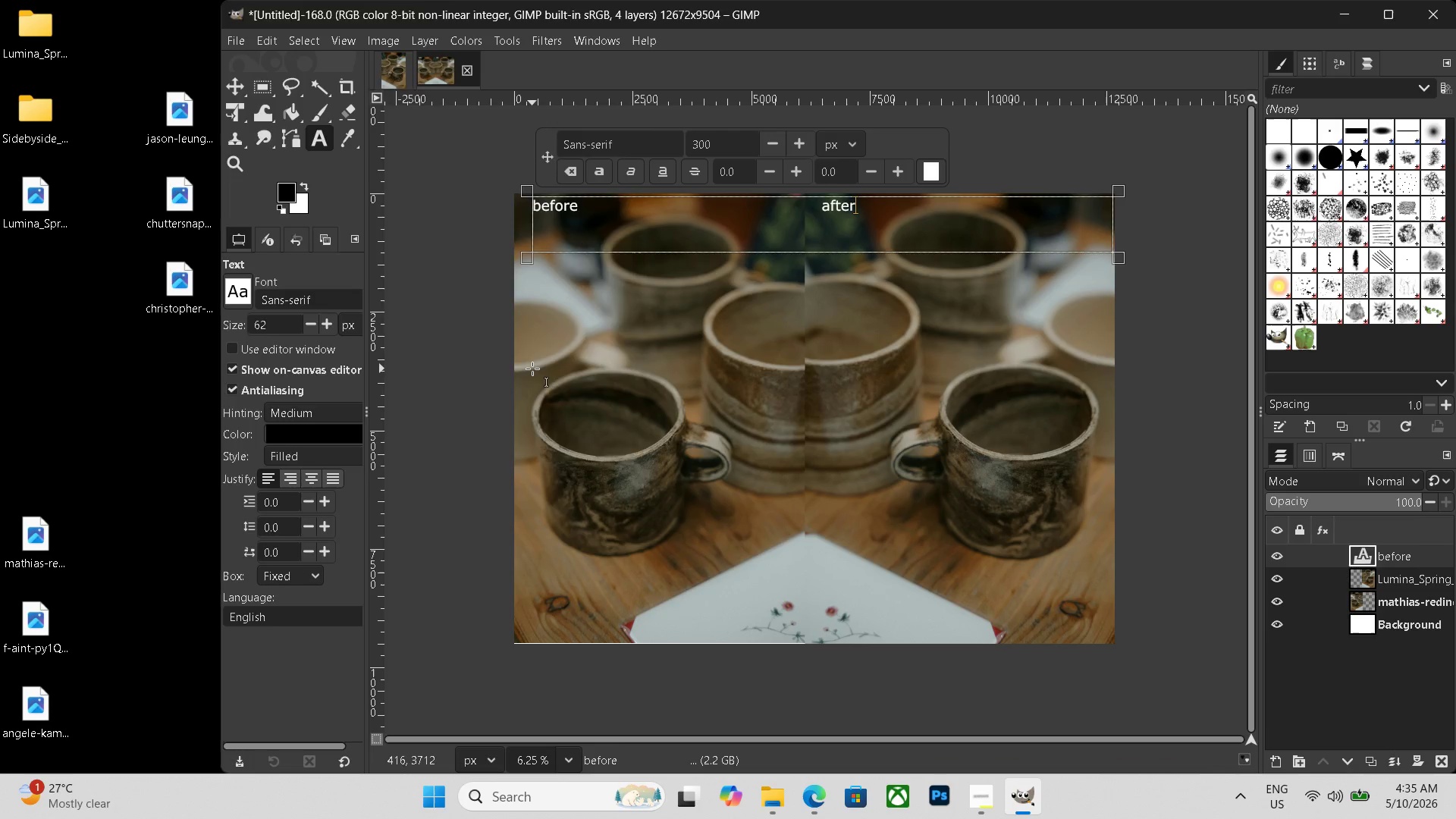 
wait(5.62)
 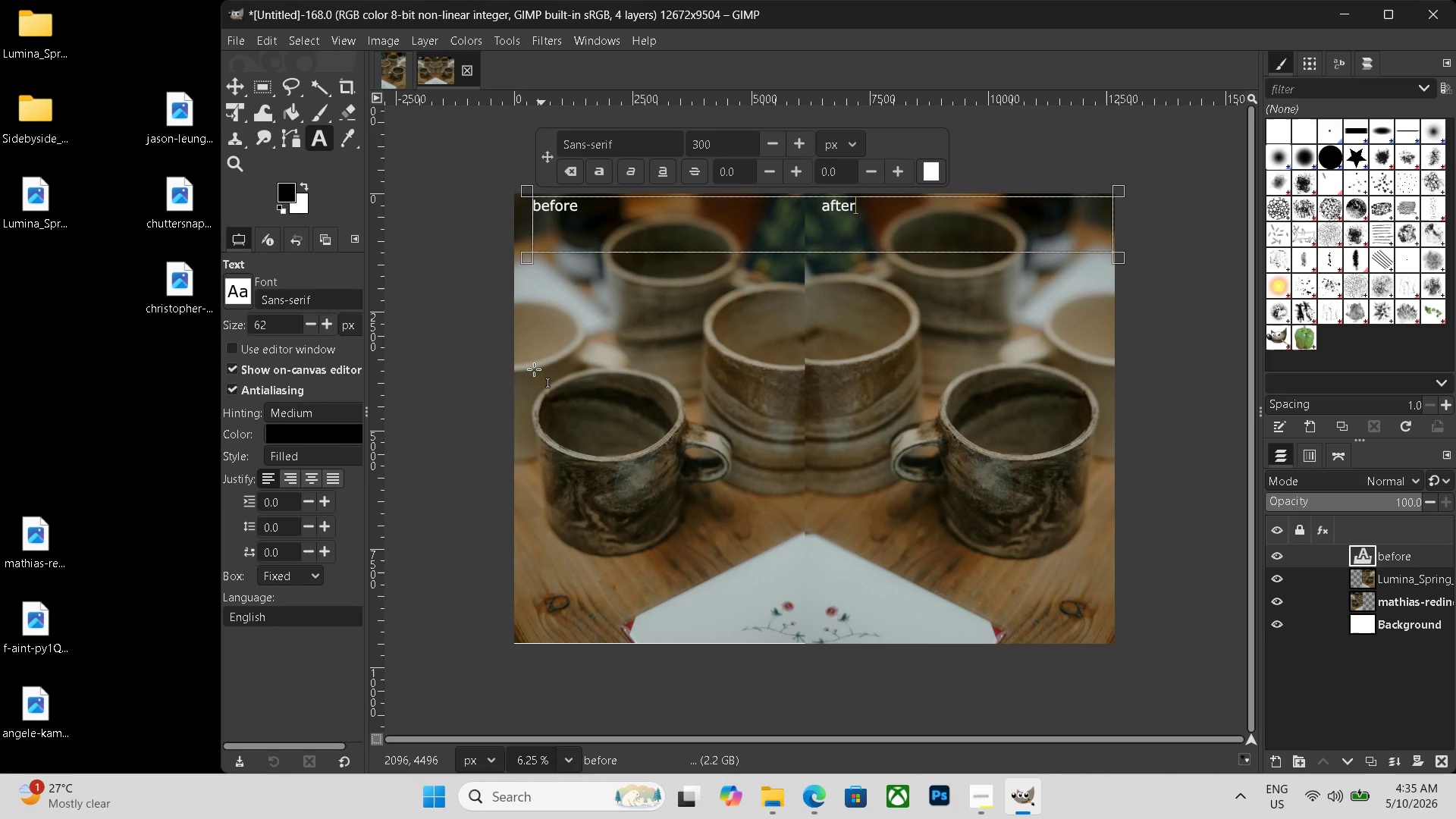 
left_click([467, 525])
 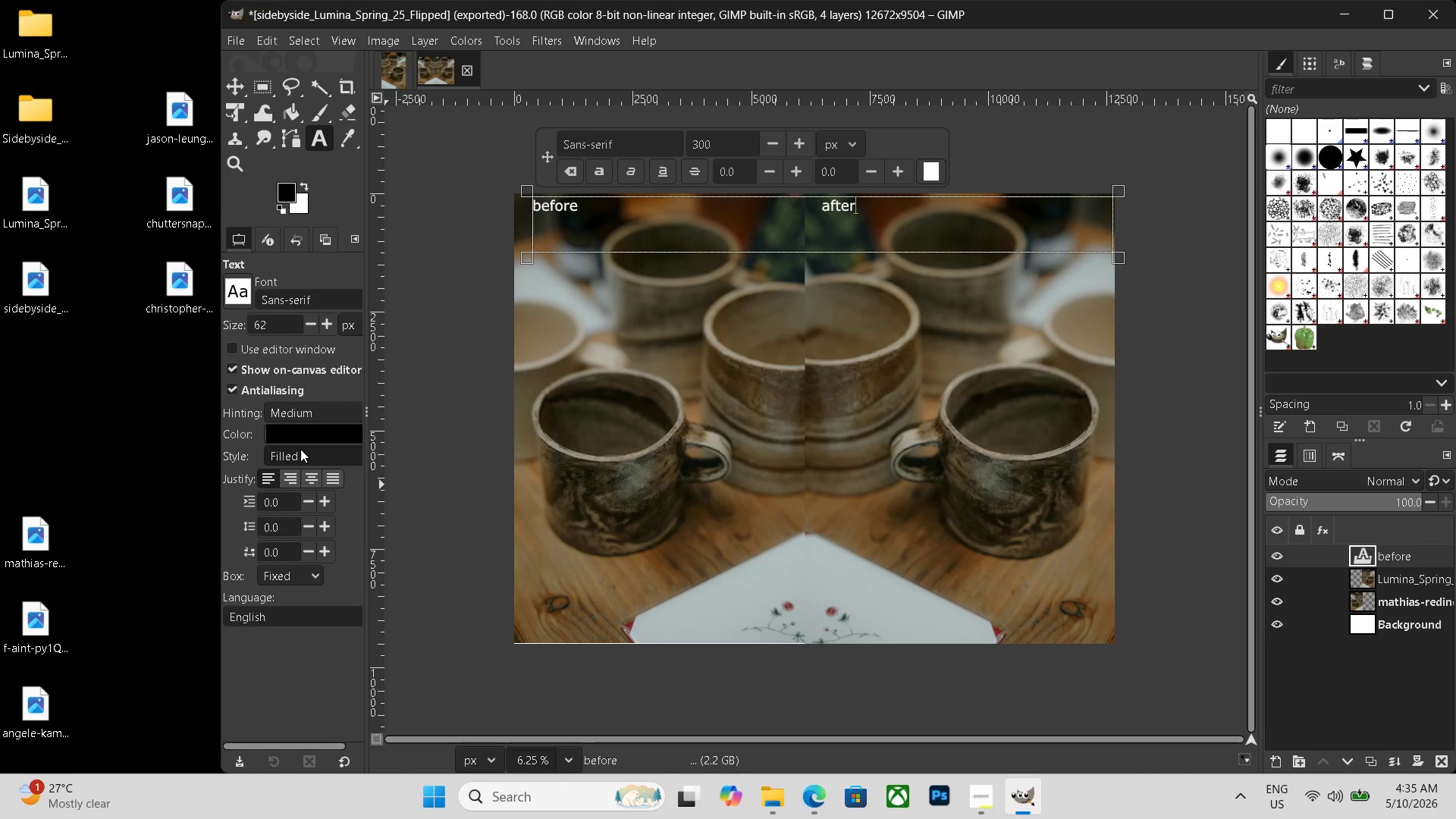 
wait(20.64)
 